 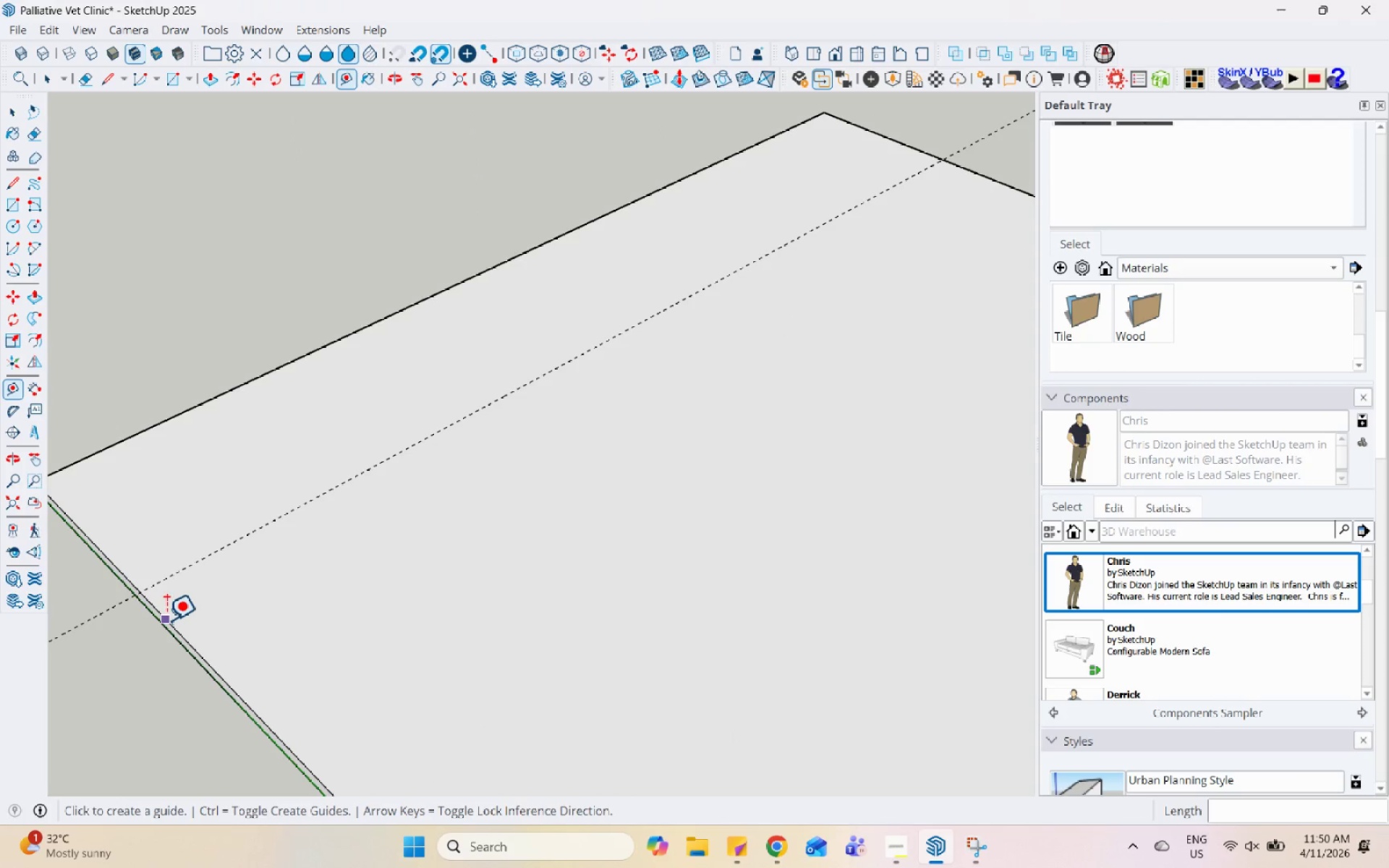 
left_click([166, 620])
 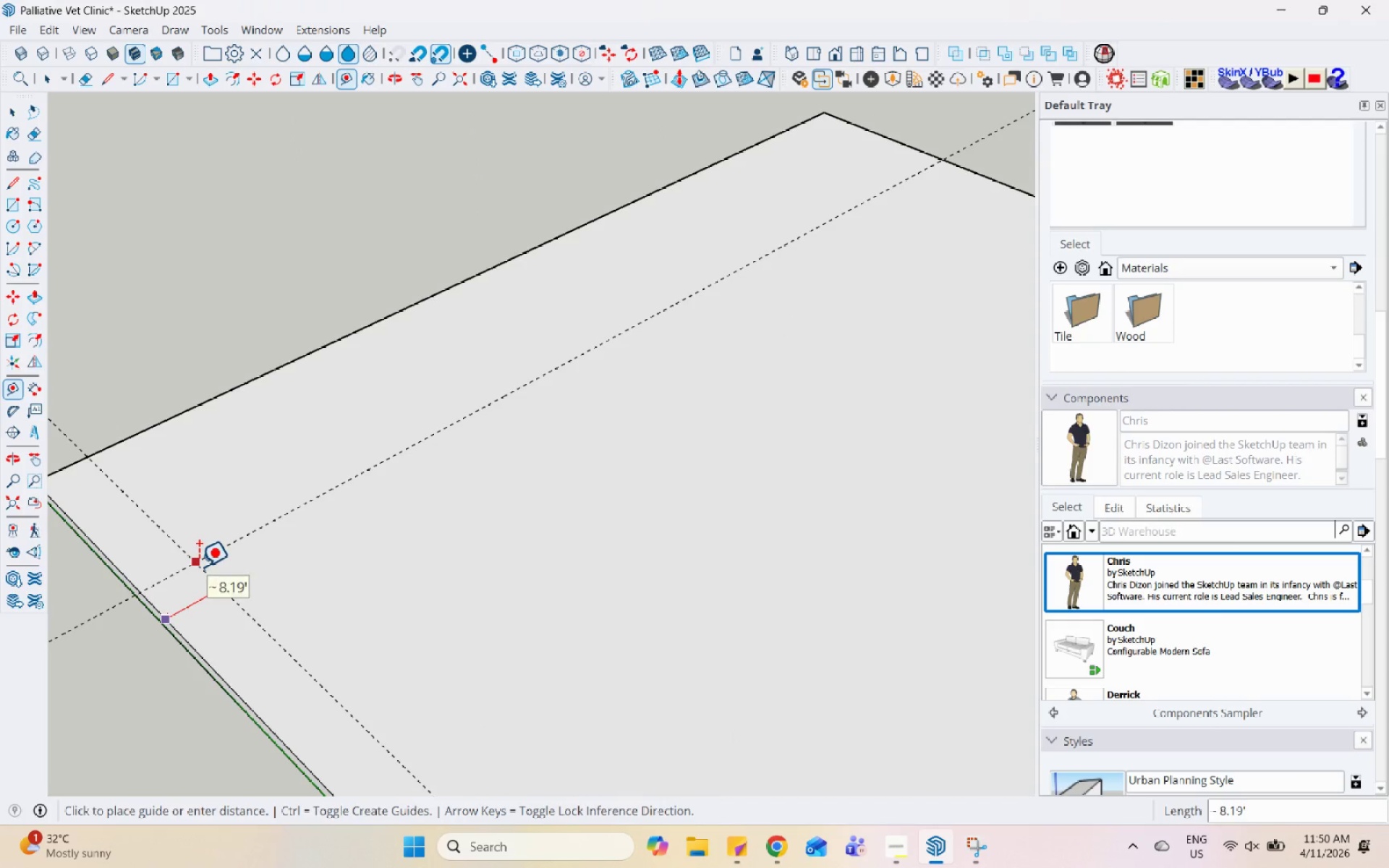 
scroll: coordinate [165, 624], scroll_direction: up, amount: 8.0
 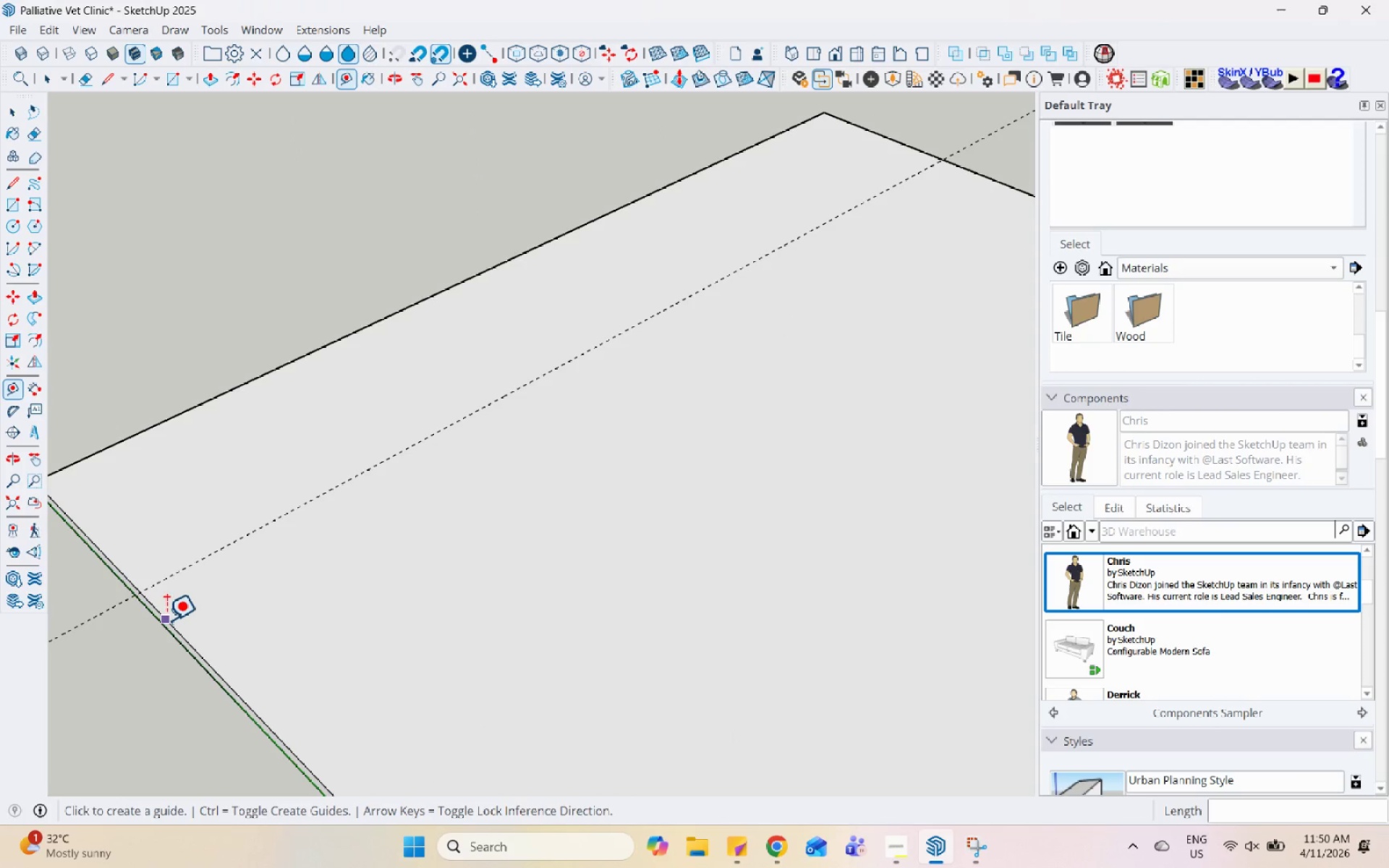 
key(Numpad5)
 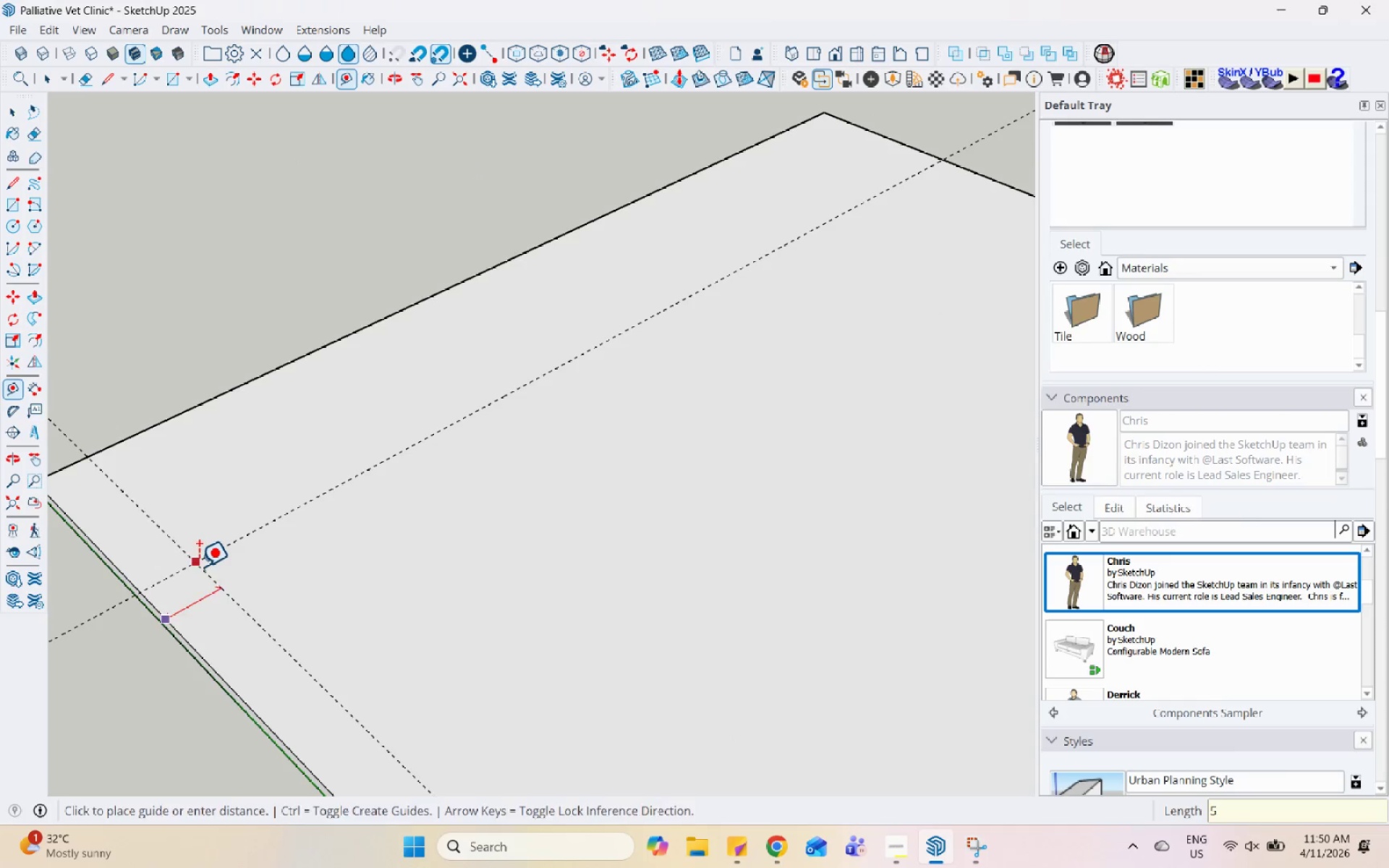 
key(Enter)
 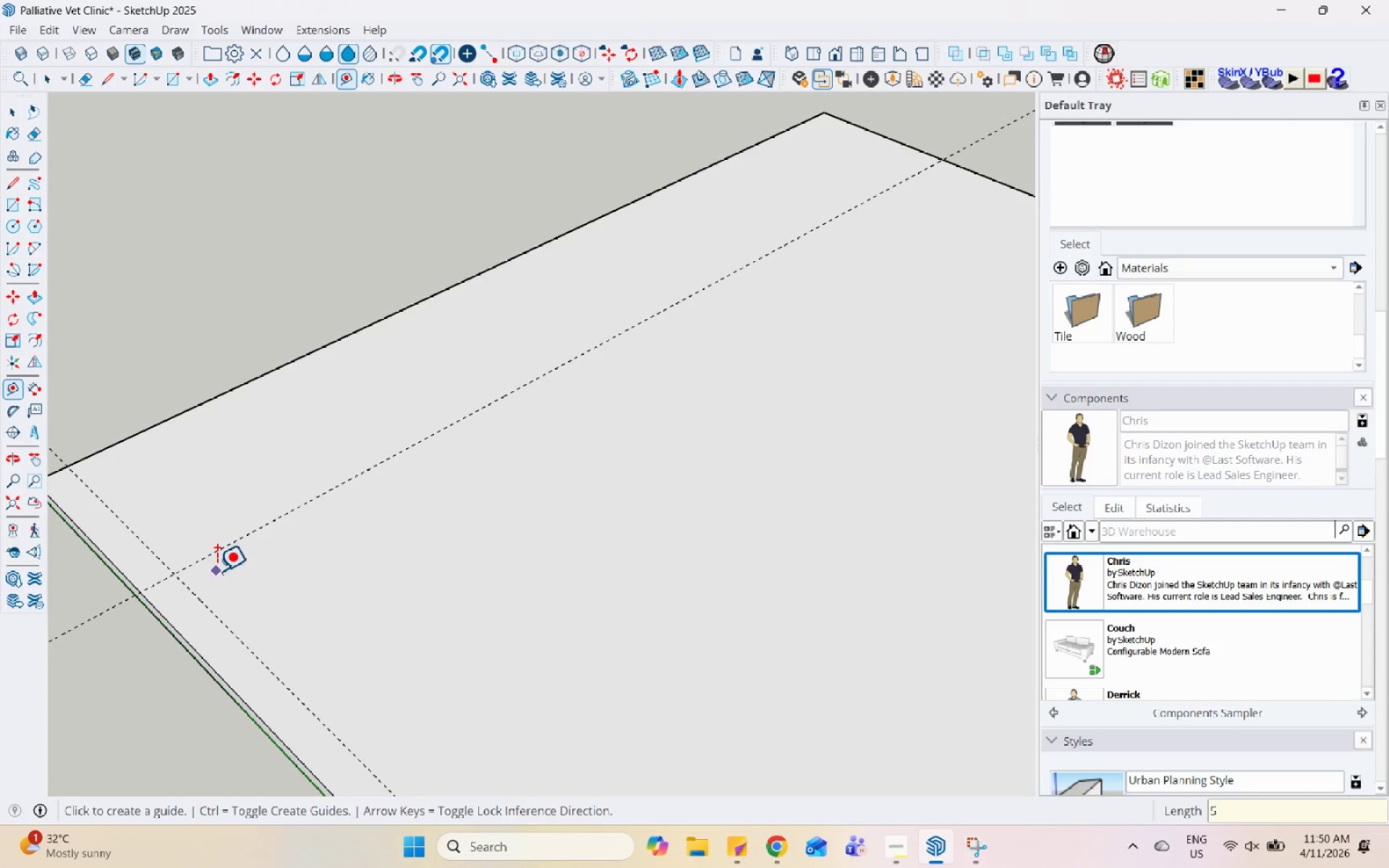 
scroll: coordinate [248, 529], scroll_direction: down, amount: 5.0
 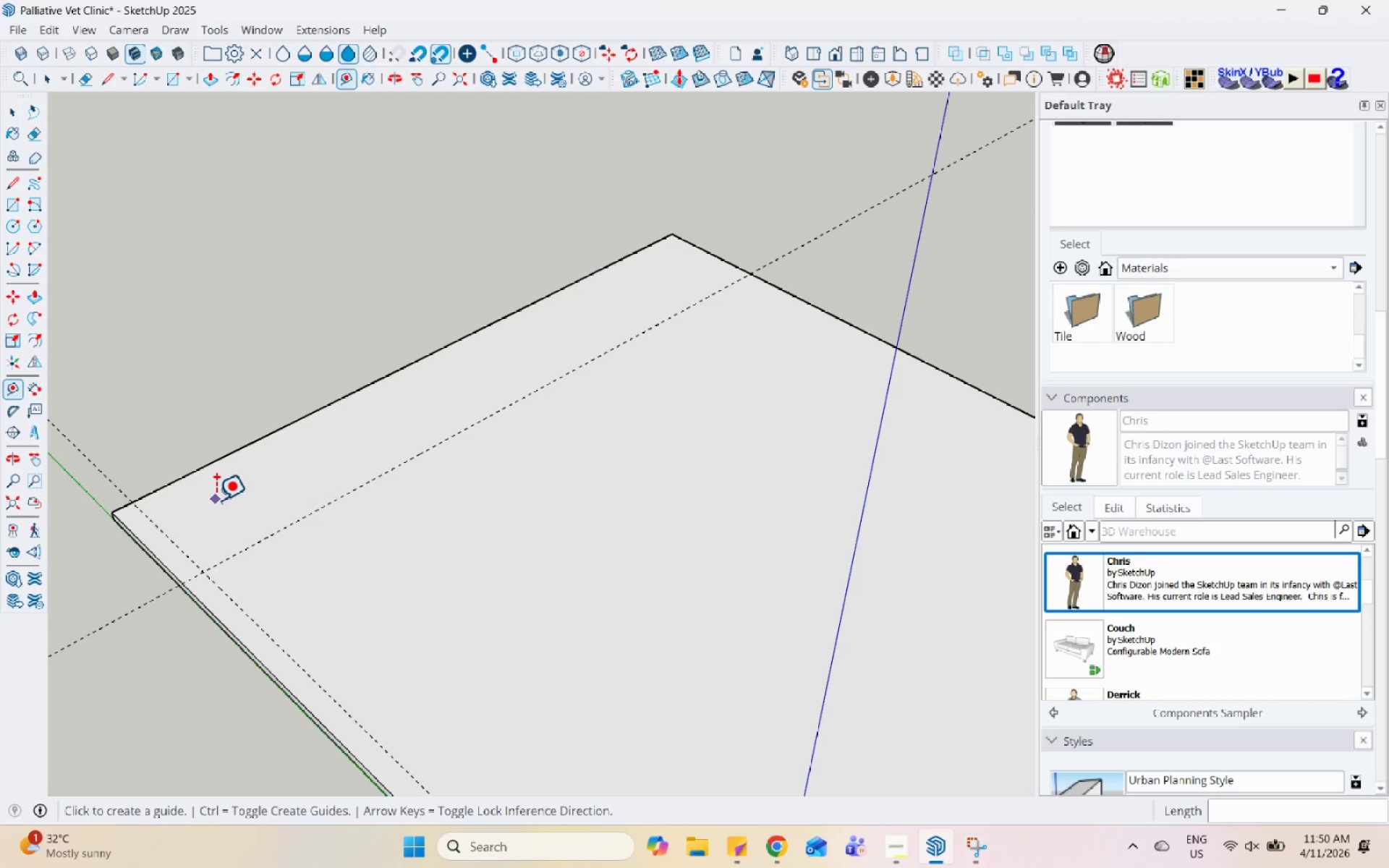 
key(Control+X)
 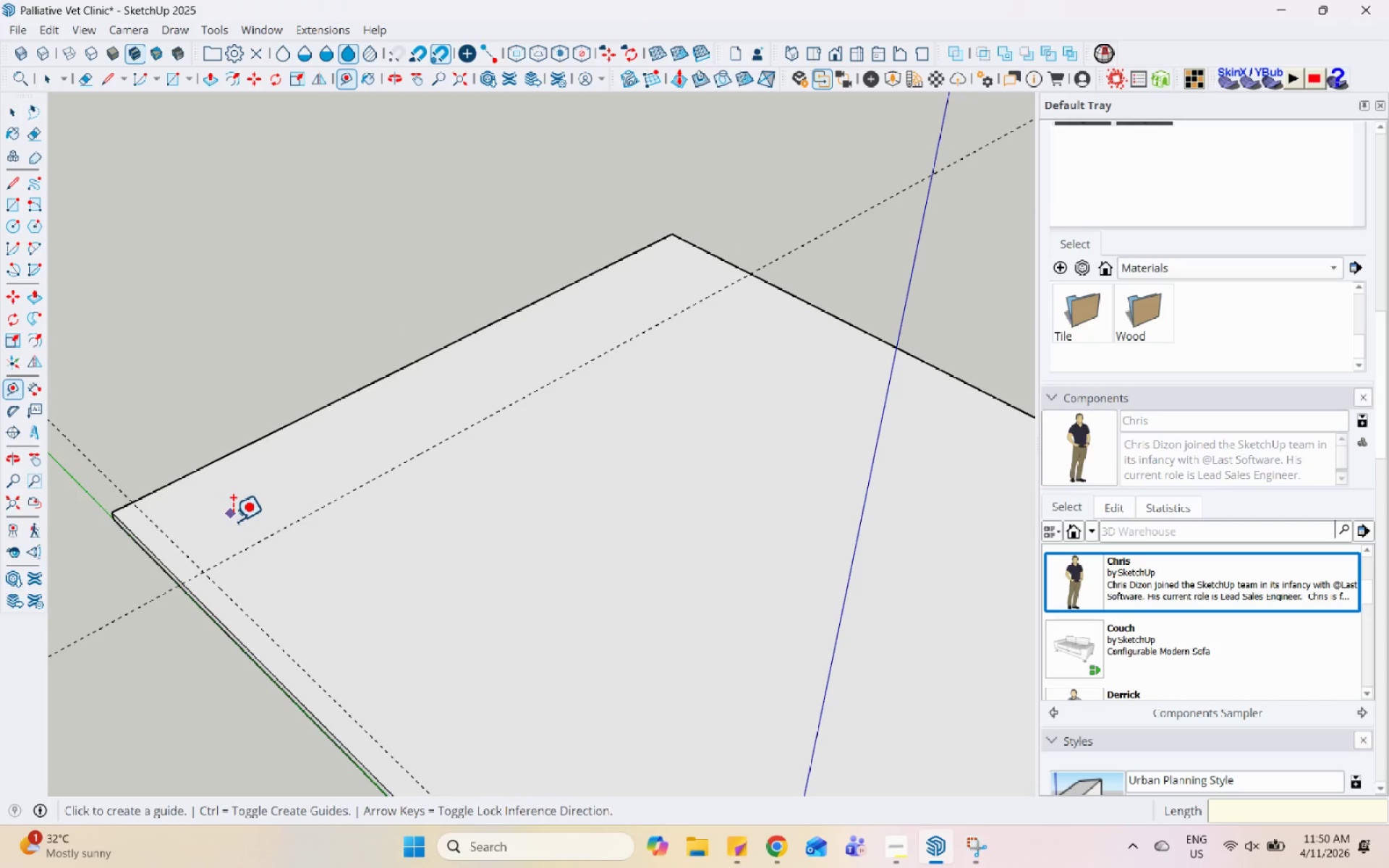 
key(Control+Z)
 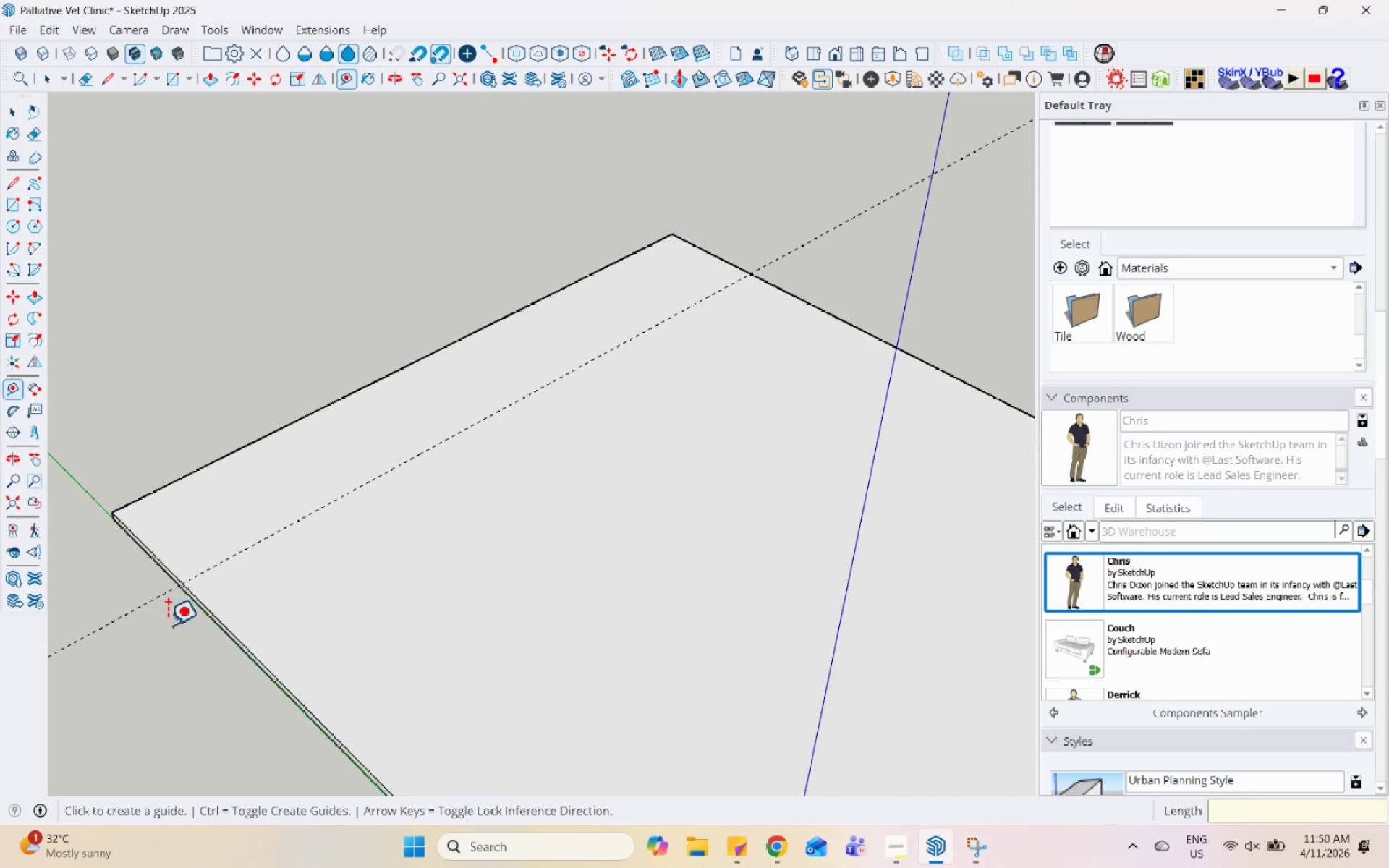 
scroll: coordinate [191, 601], scroll_direction: up, amount: 7.0
 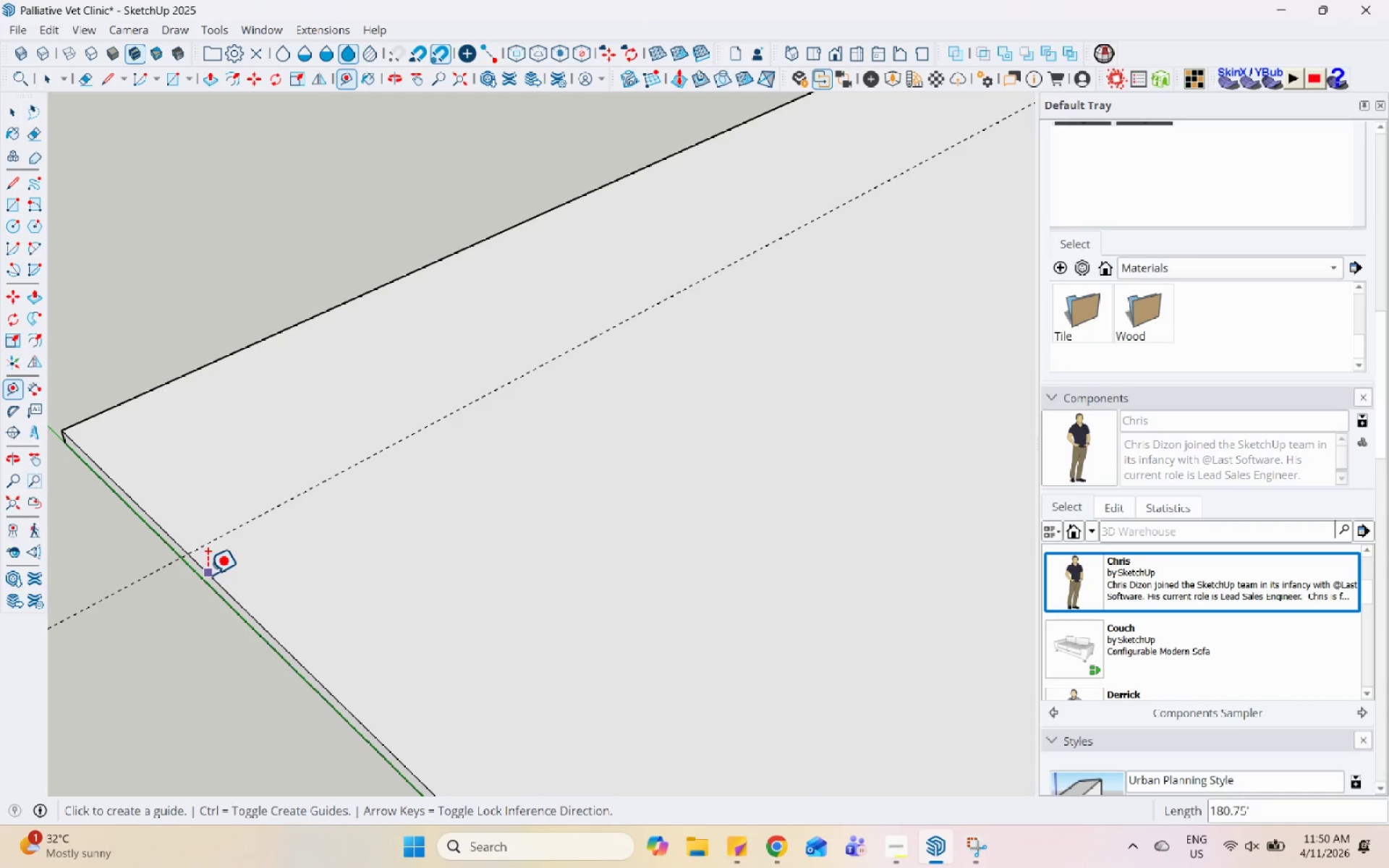 
scroll: coordinate [257, 422], scroll_direction: down, amount: 13.0
 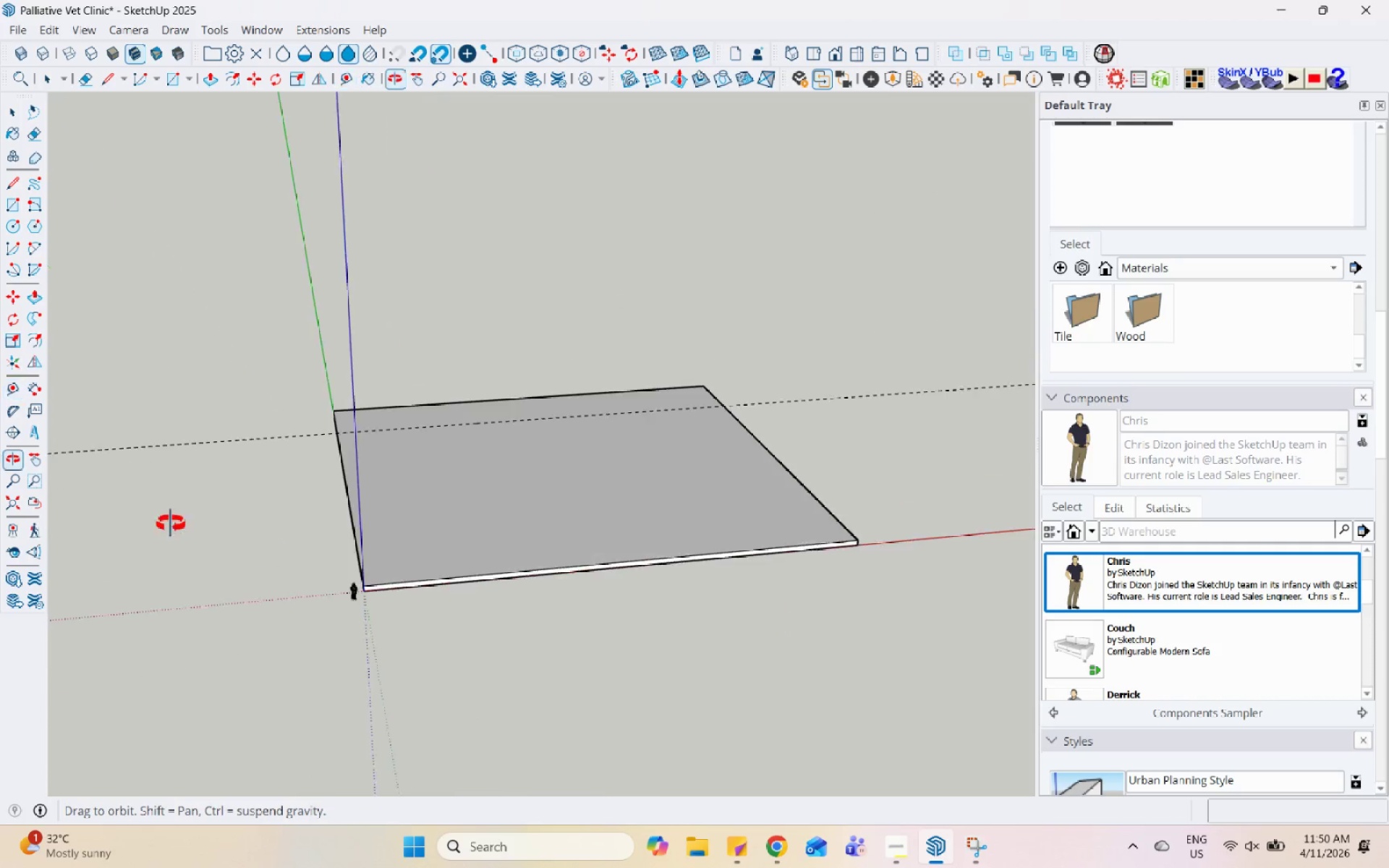 
scroll: coordinate [325, 545], scroll_direction: up, amount: 9.0
 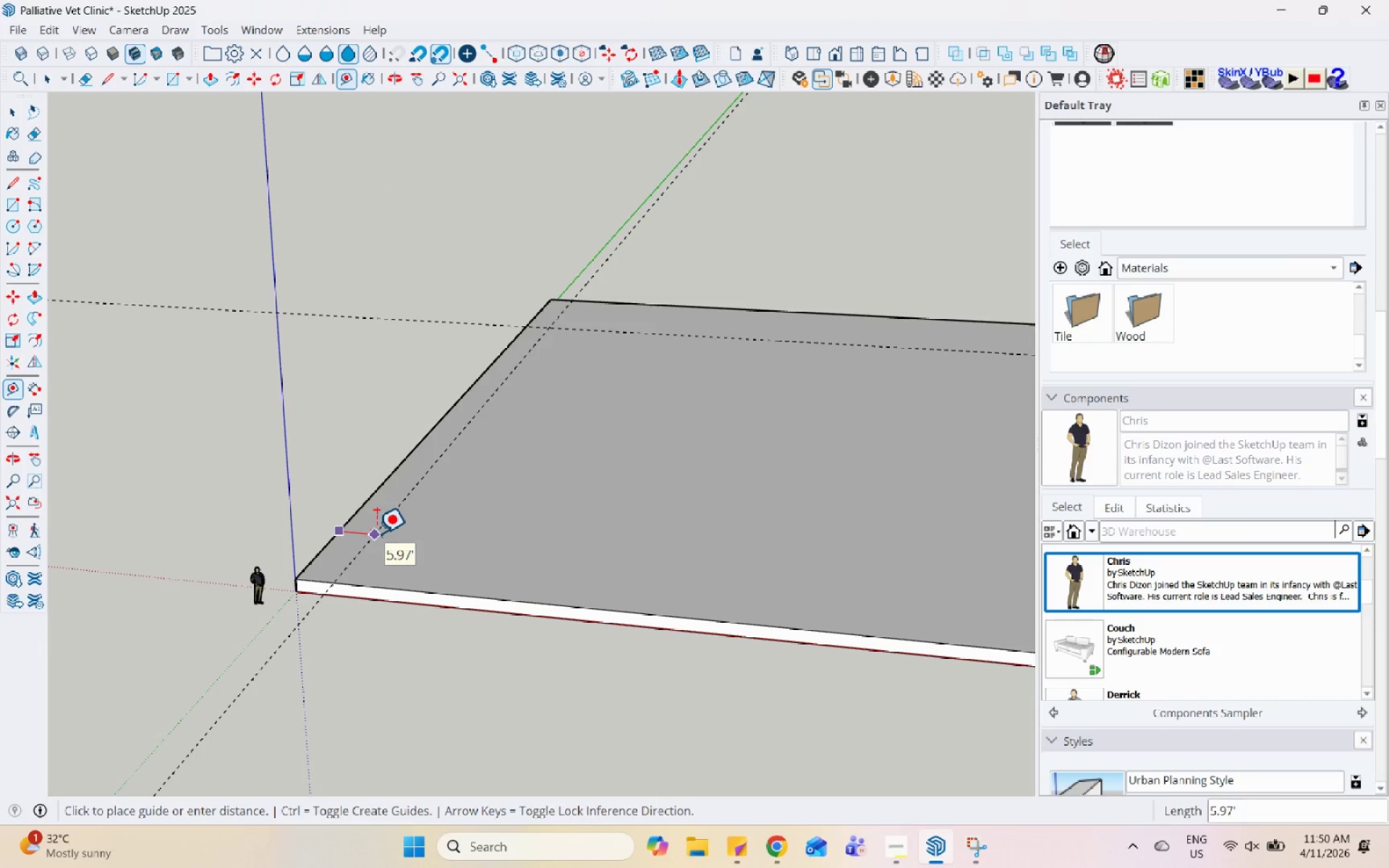 
wait(9.84)
 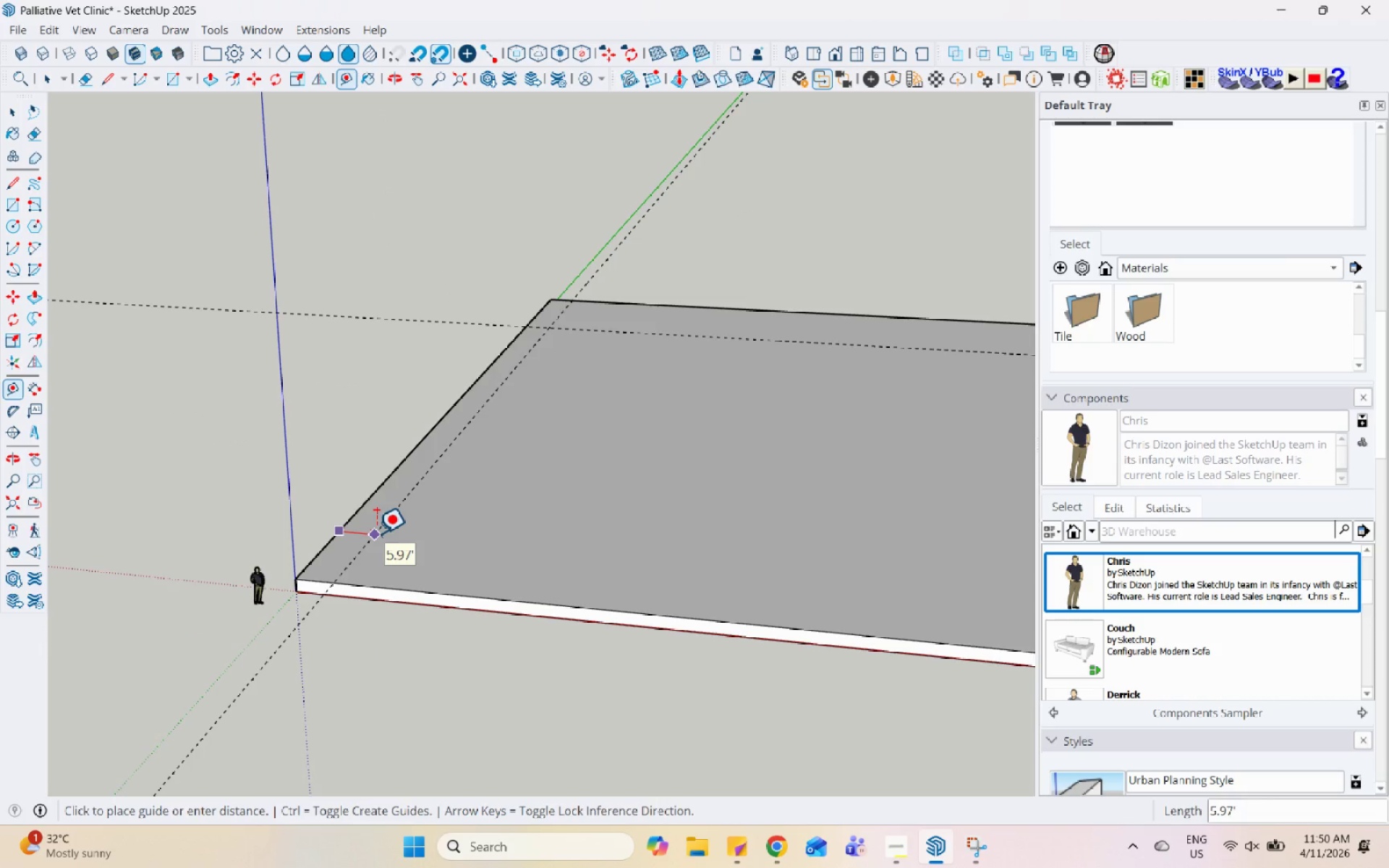 
key(Numpad1)
 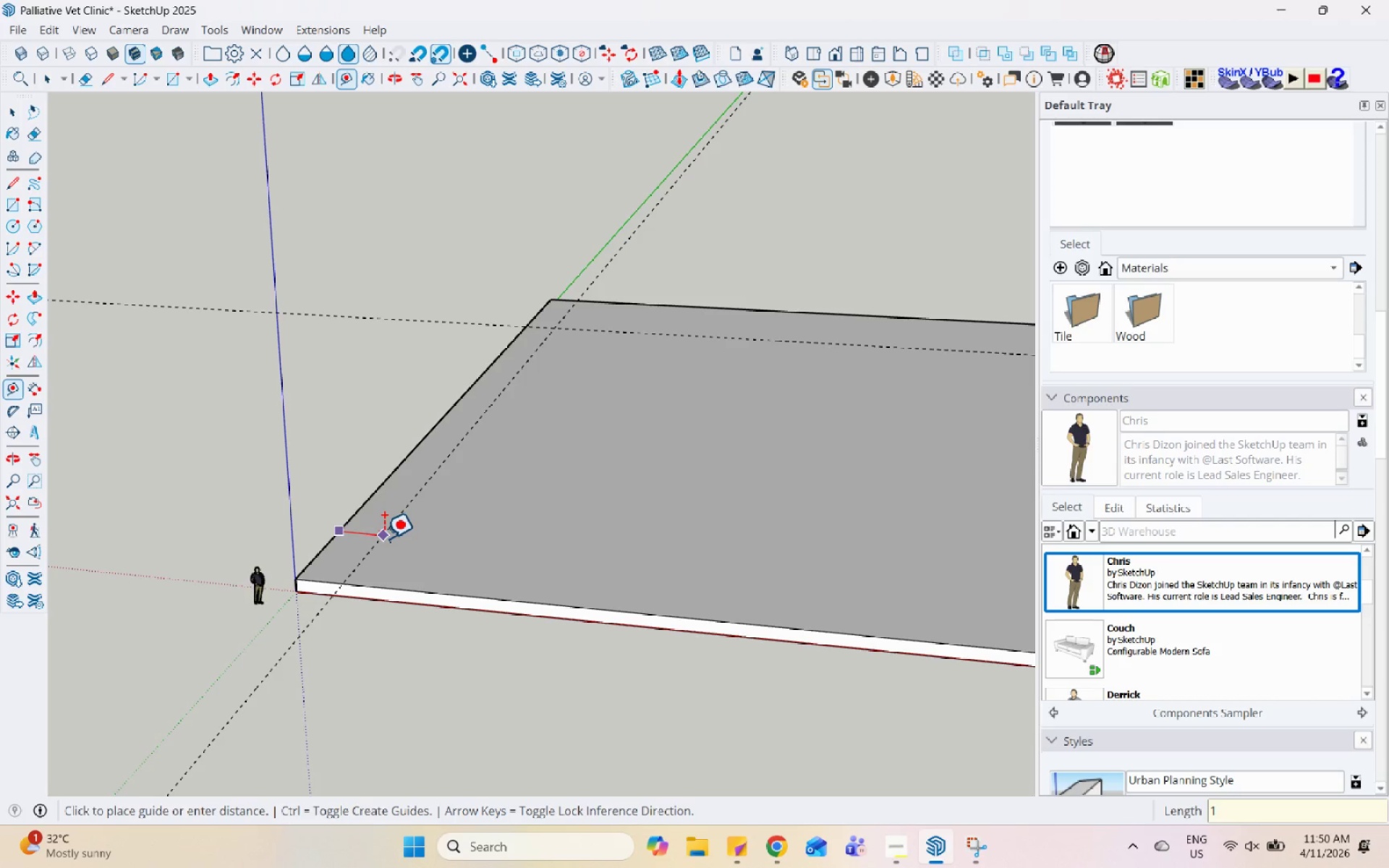 
key(Numpad0)
 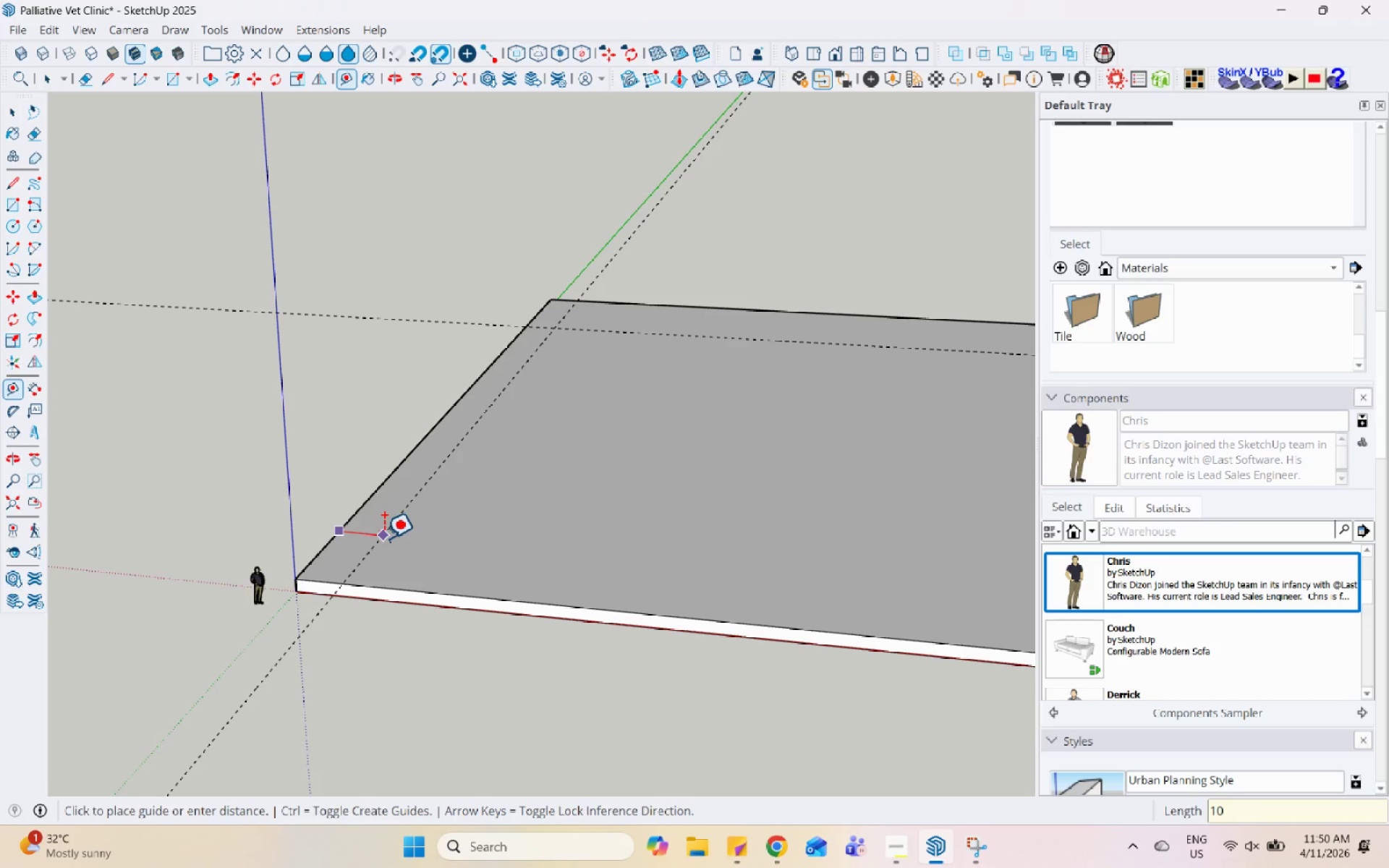 
key(Enter)
 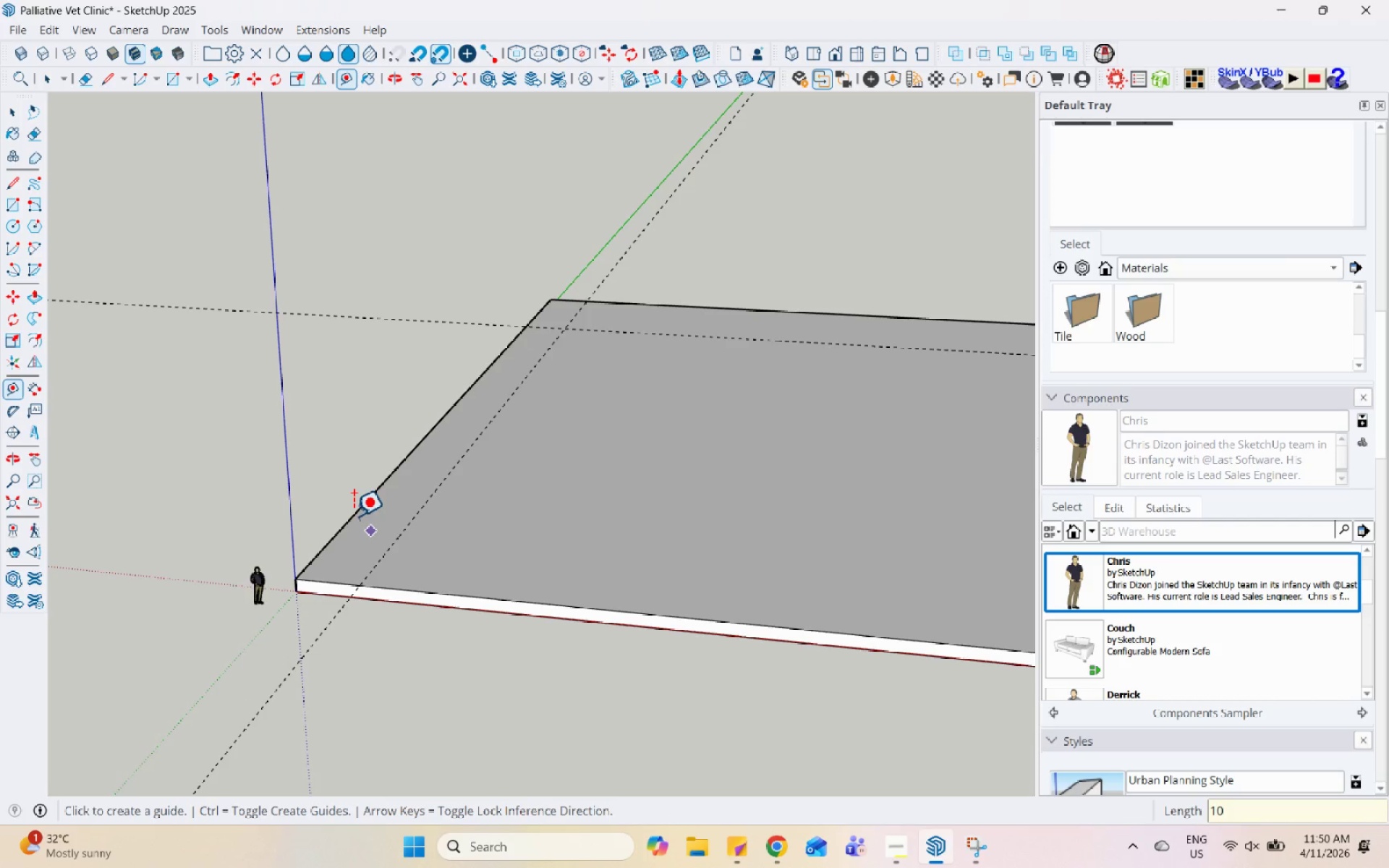 
scroll: coordinate [7, 548], scroll_direction: down, amount: 10.0
 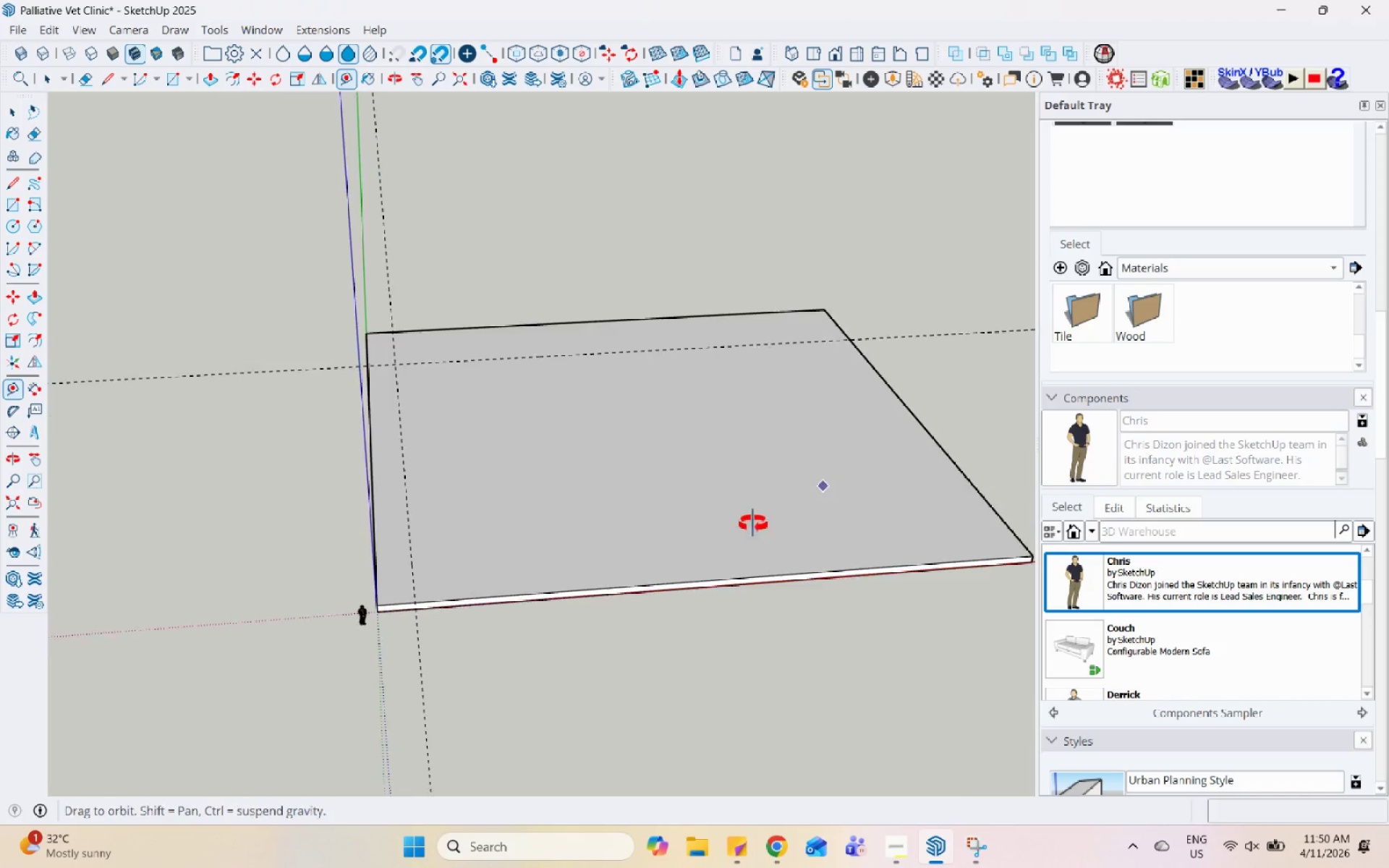 
scroll: coordinate [862, 417], scroll_direction: up, amount: 4.0
 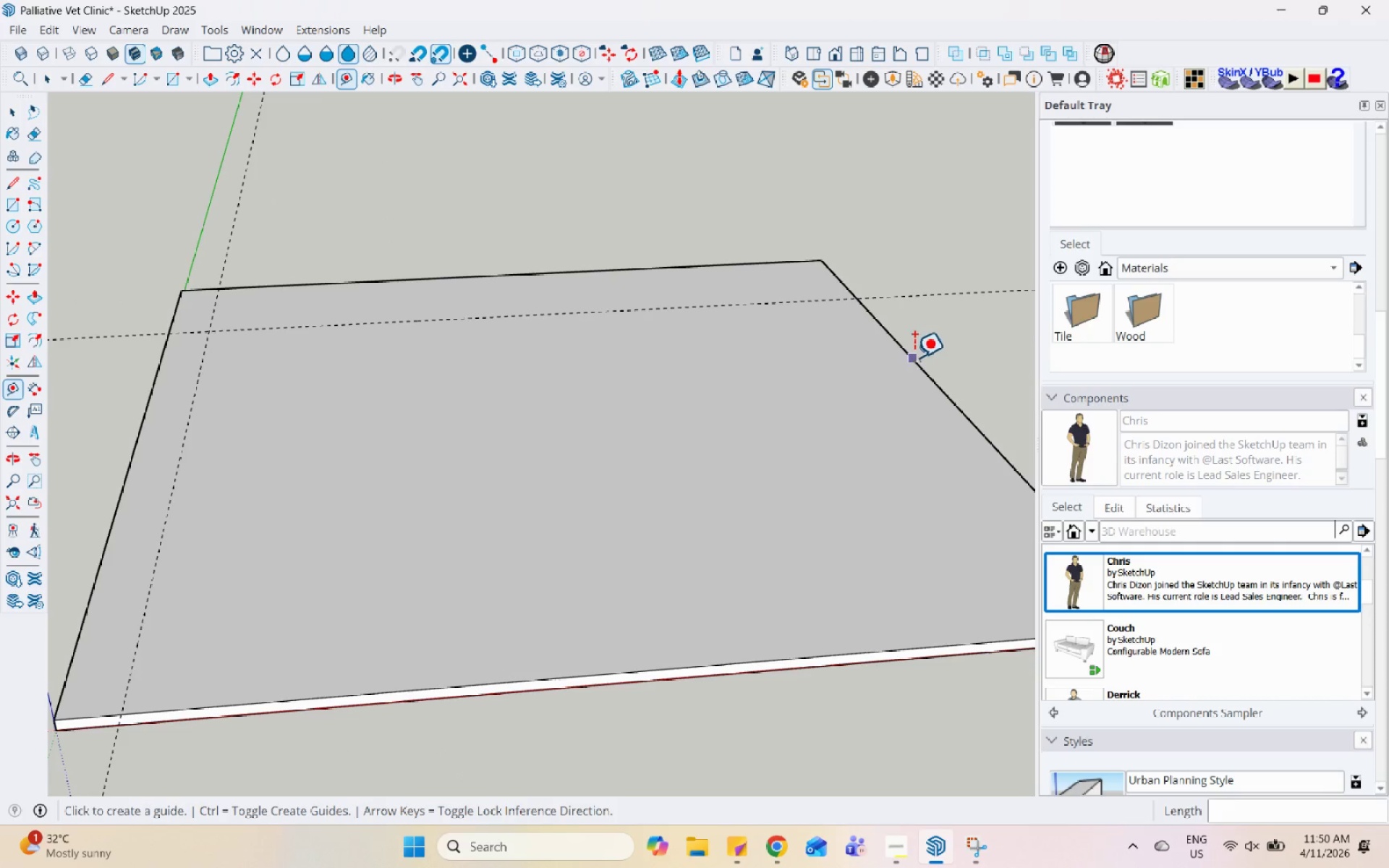 
left_click([912, 359])
 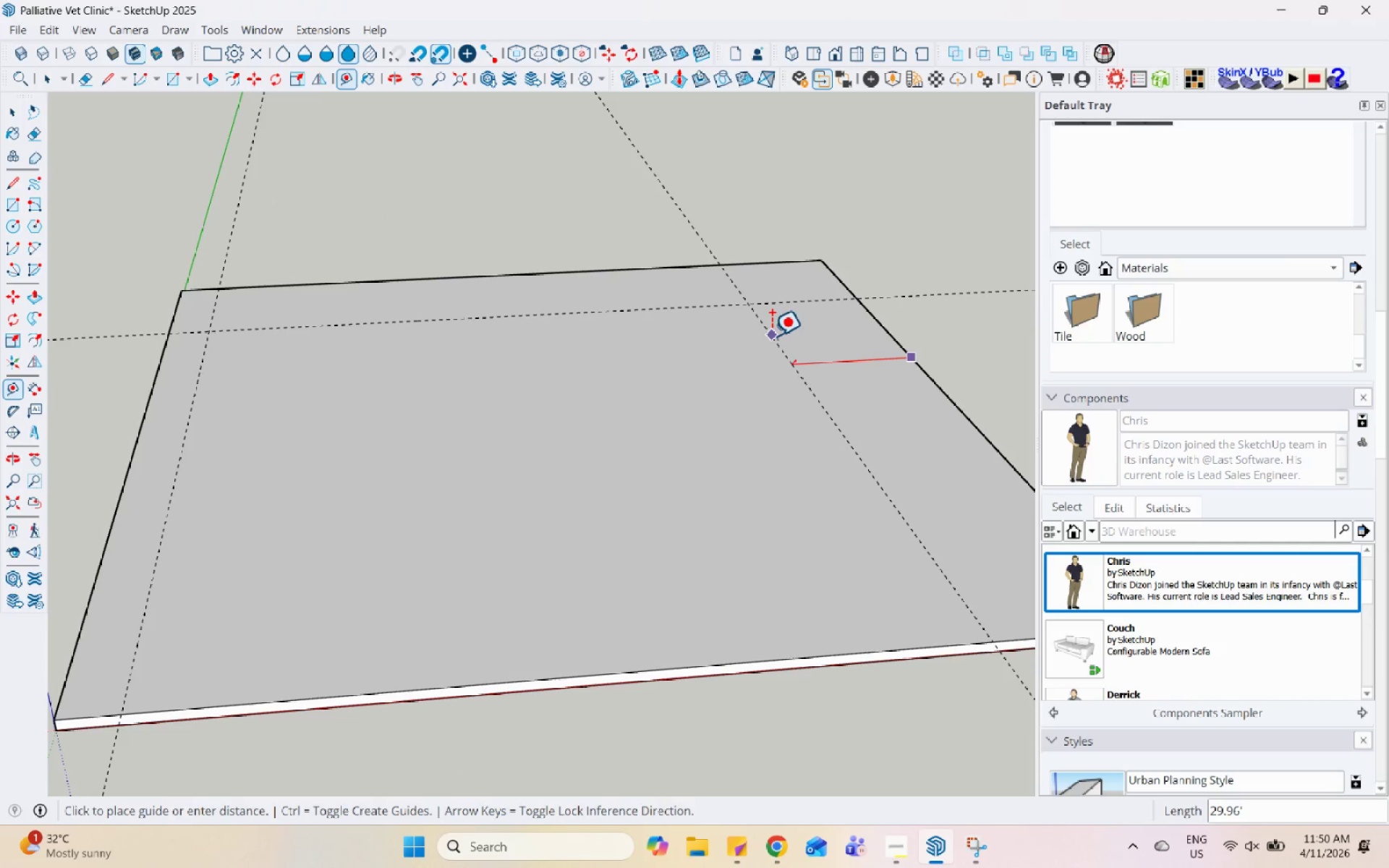 
key(Numpad1)
 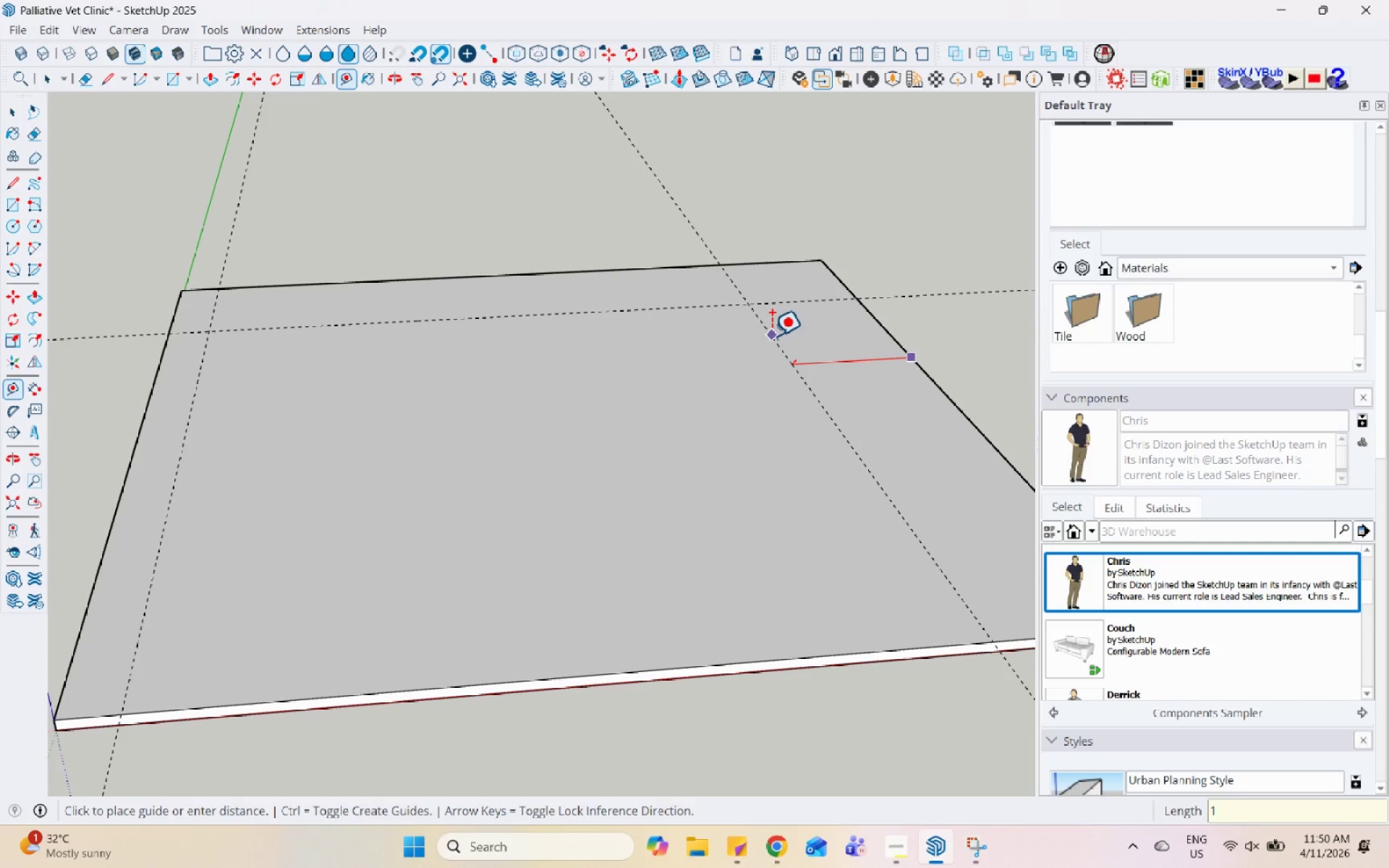 
key(Numpad0)
 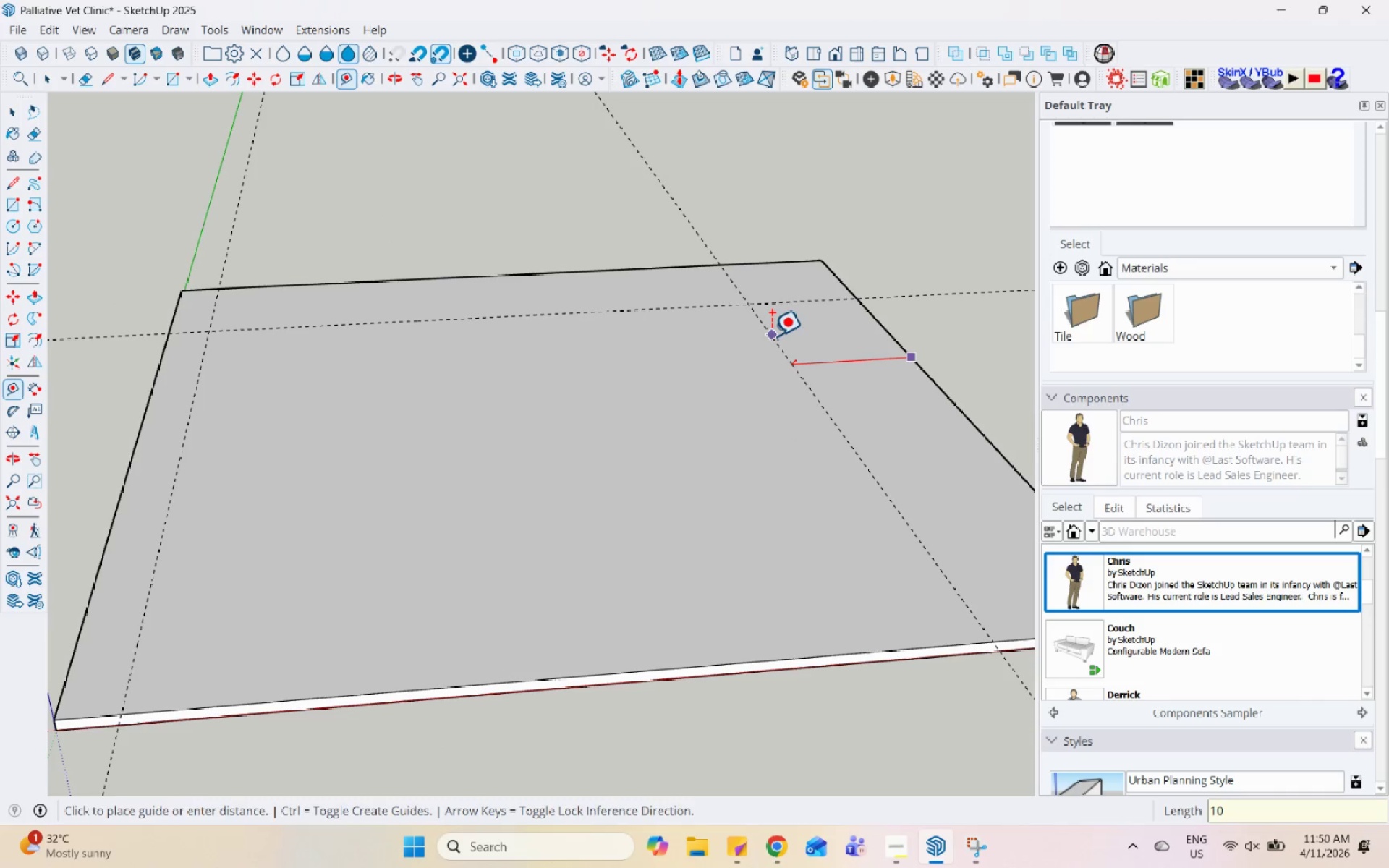 
key(Enter)
 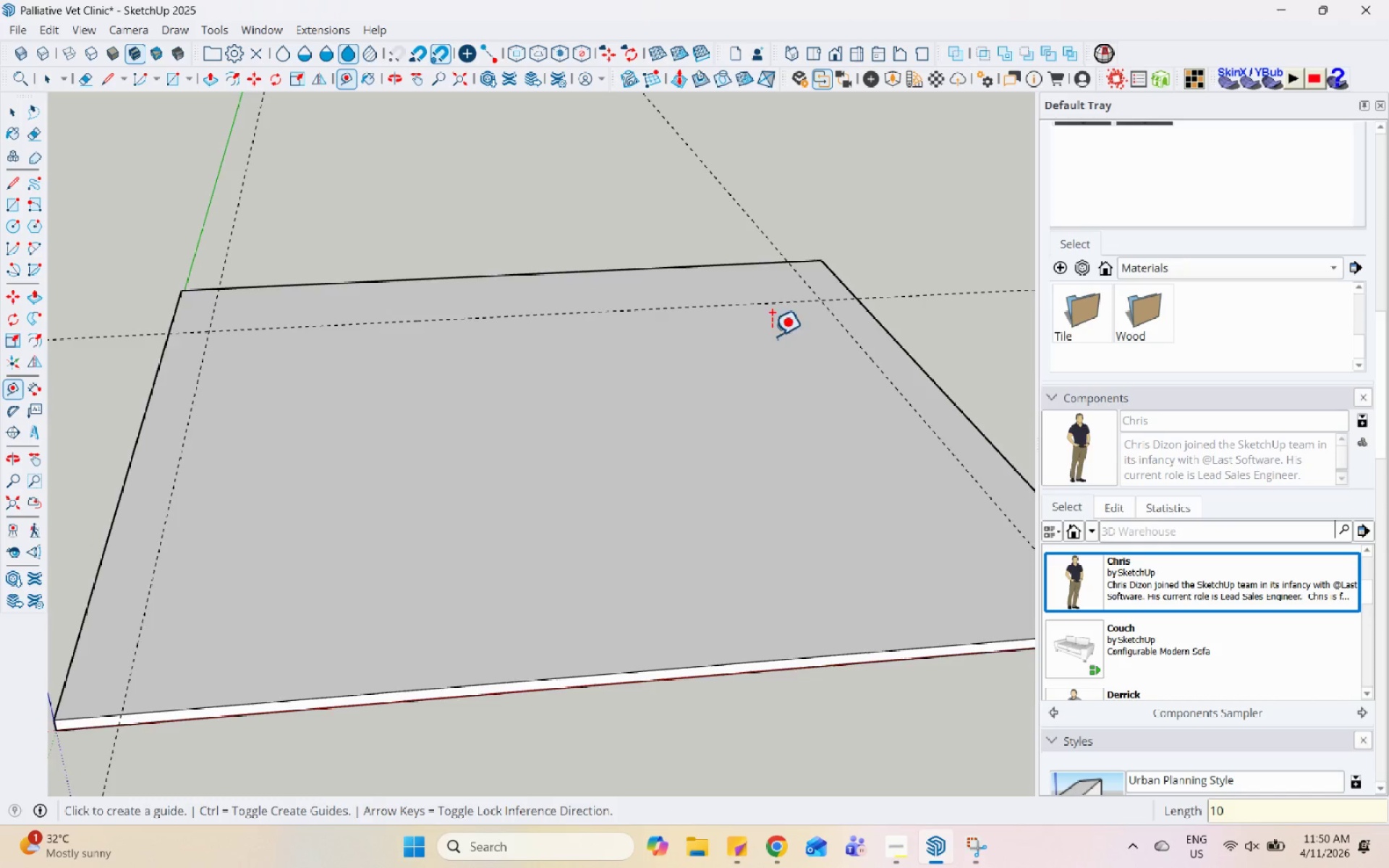 
scroll: coordinate [655, 341], scroll_direction: down, amount: 5.0
 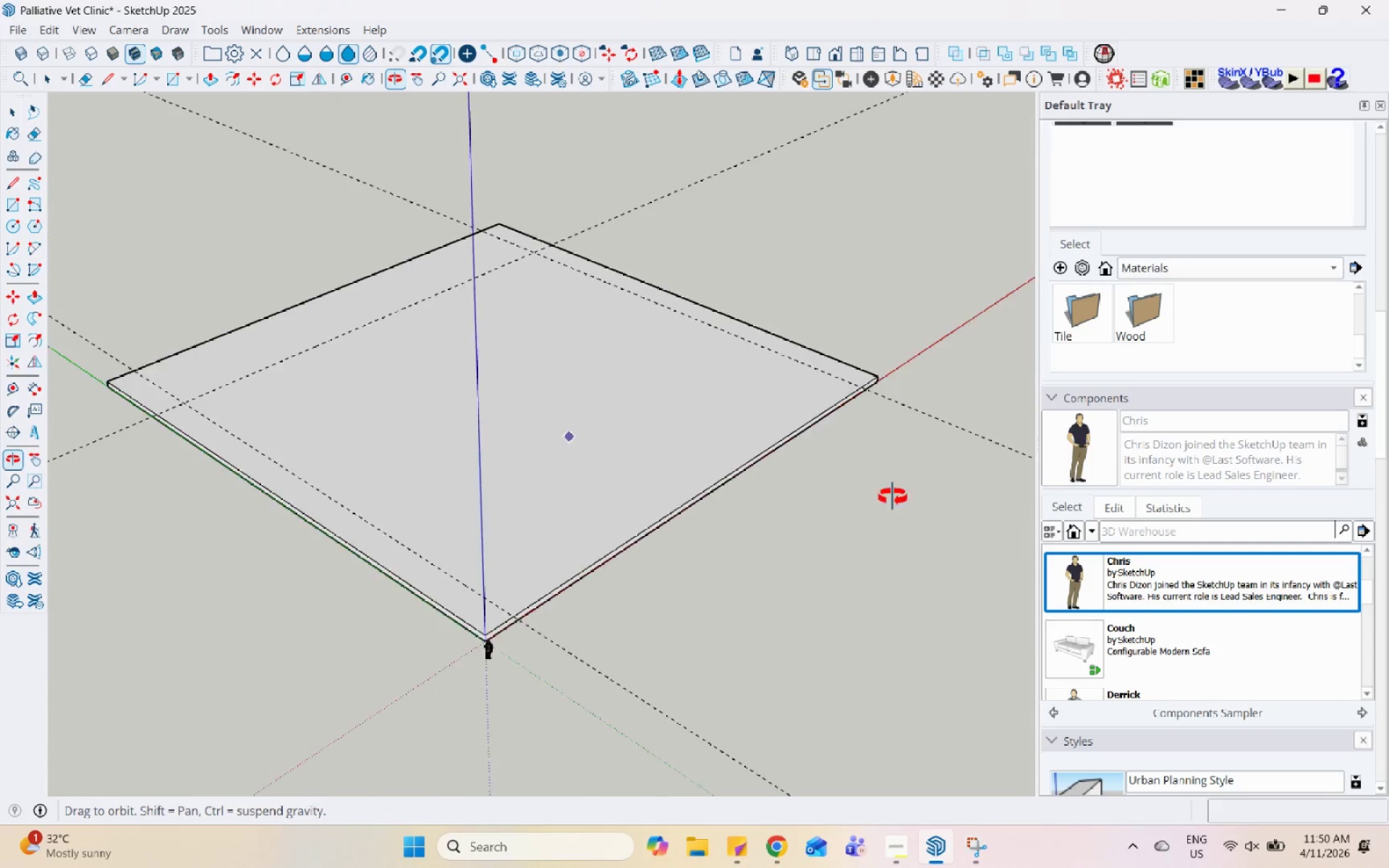 
scroll: coordinate [690, 482], scroll_direction: up, amount: 3.0
 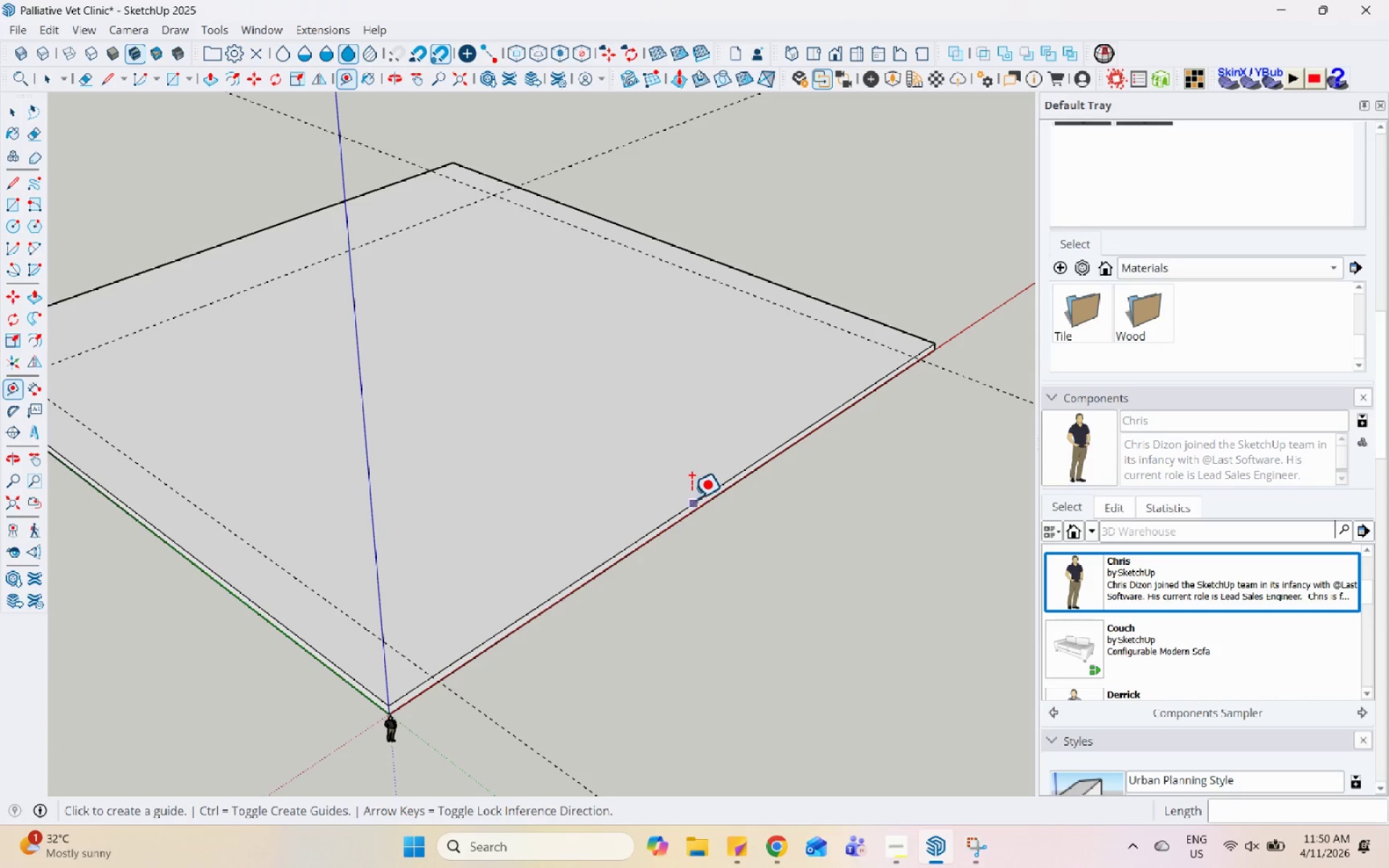 
left_click([692, 503])
 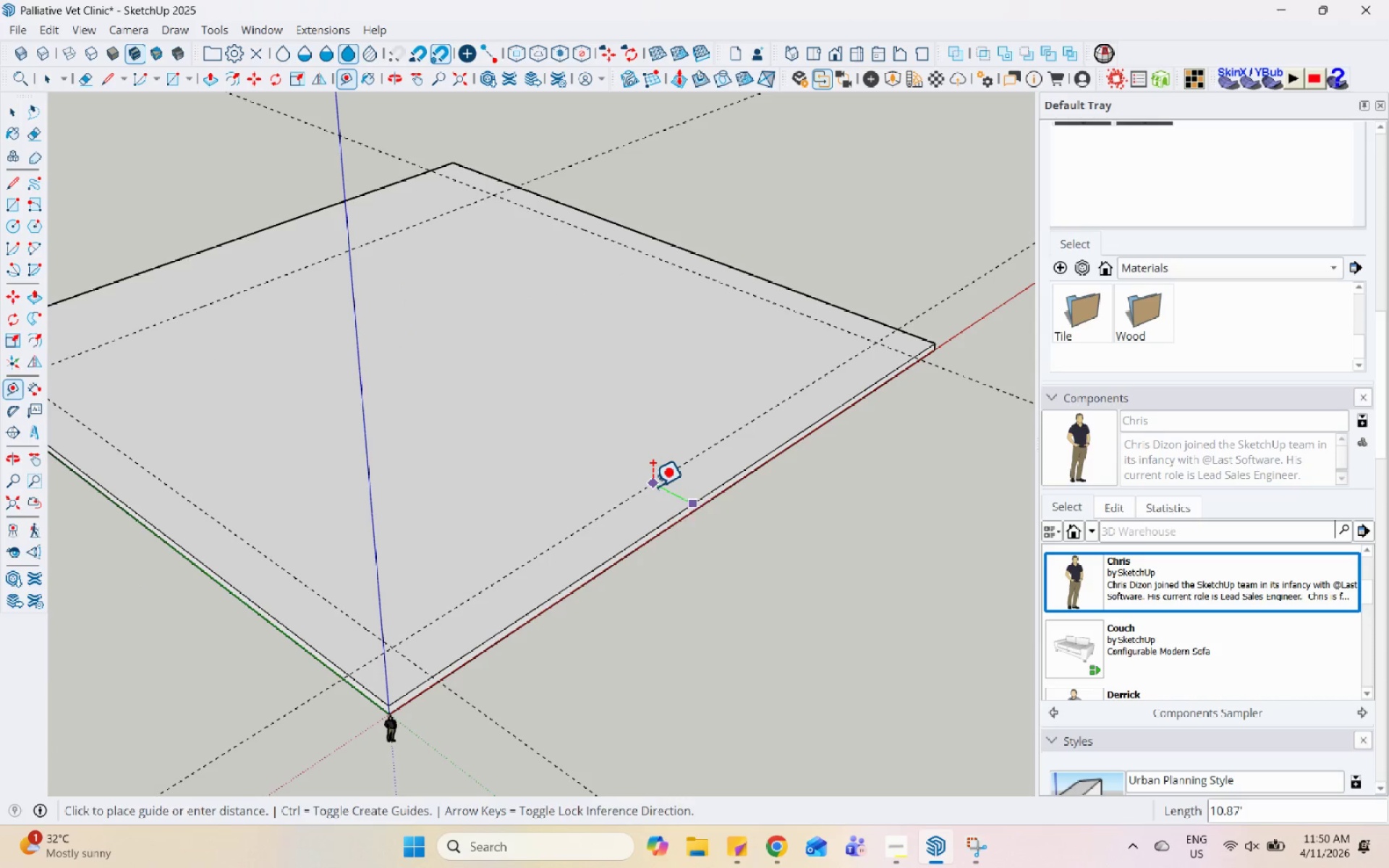 
key(Numpad1)
 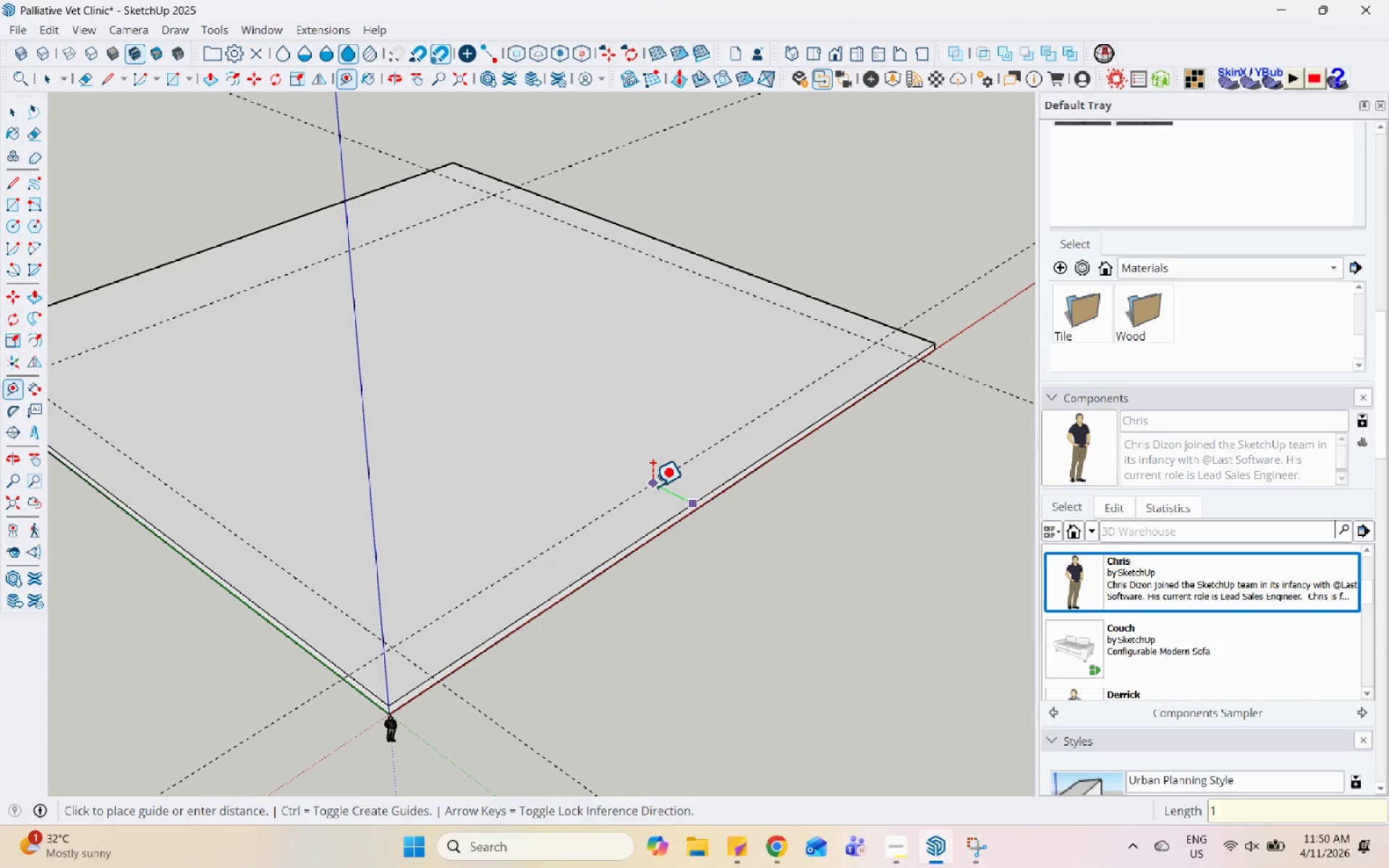 
key(Numpad0)
 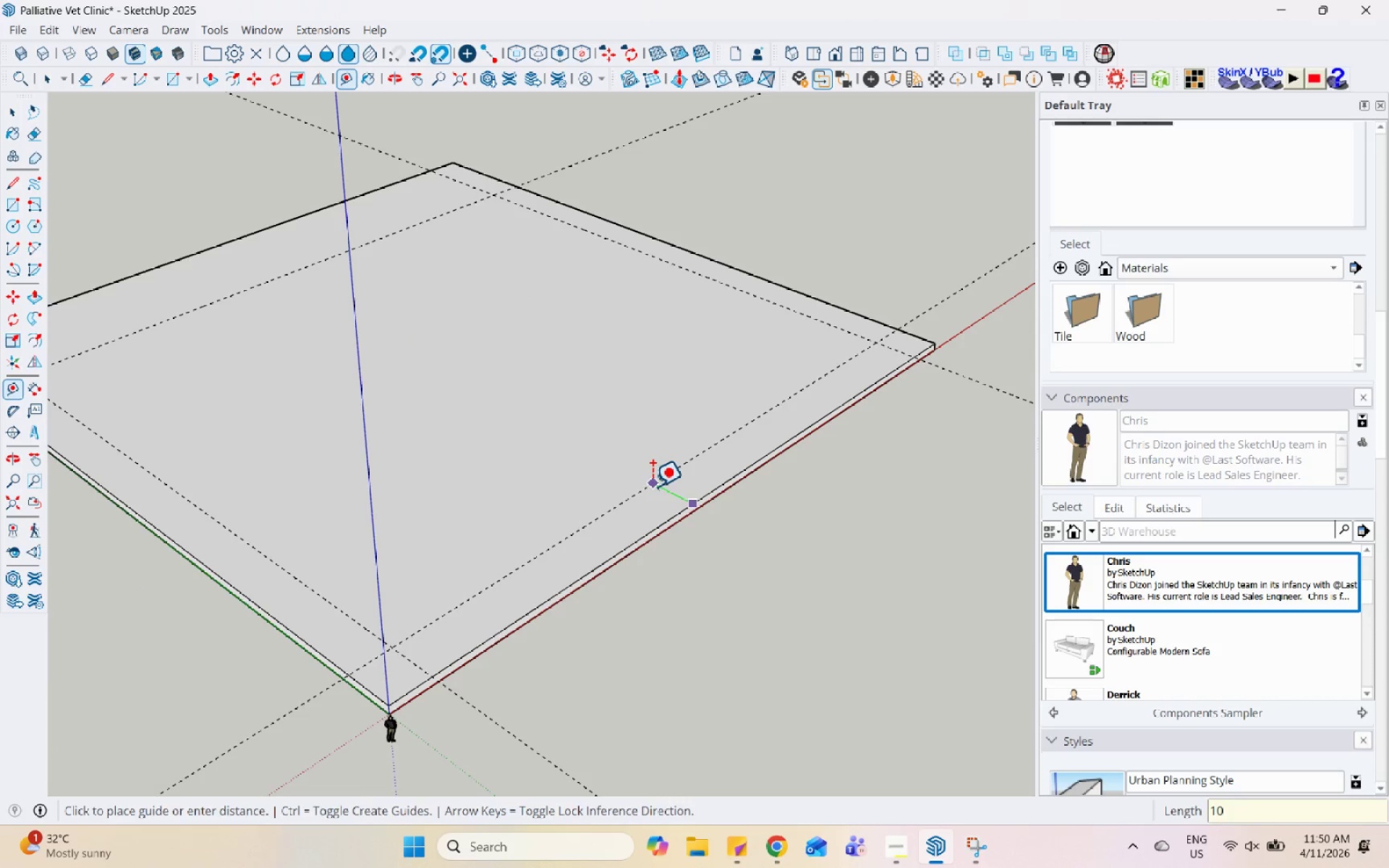 
key(Enter)
 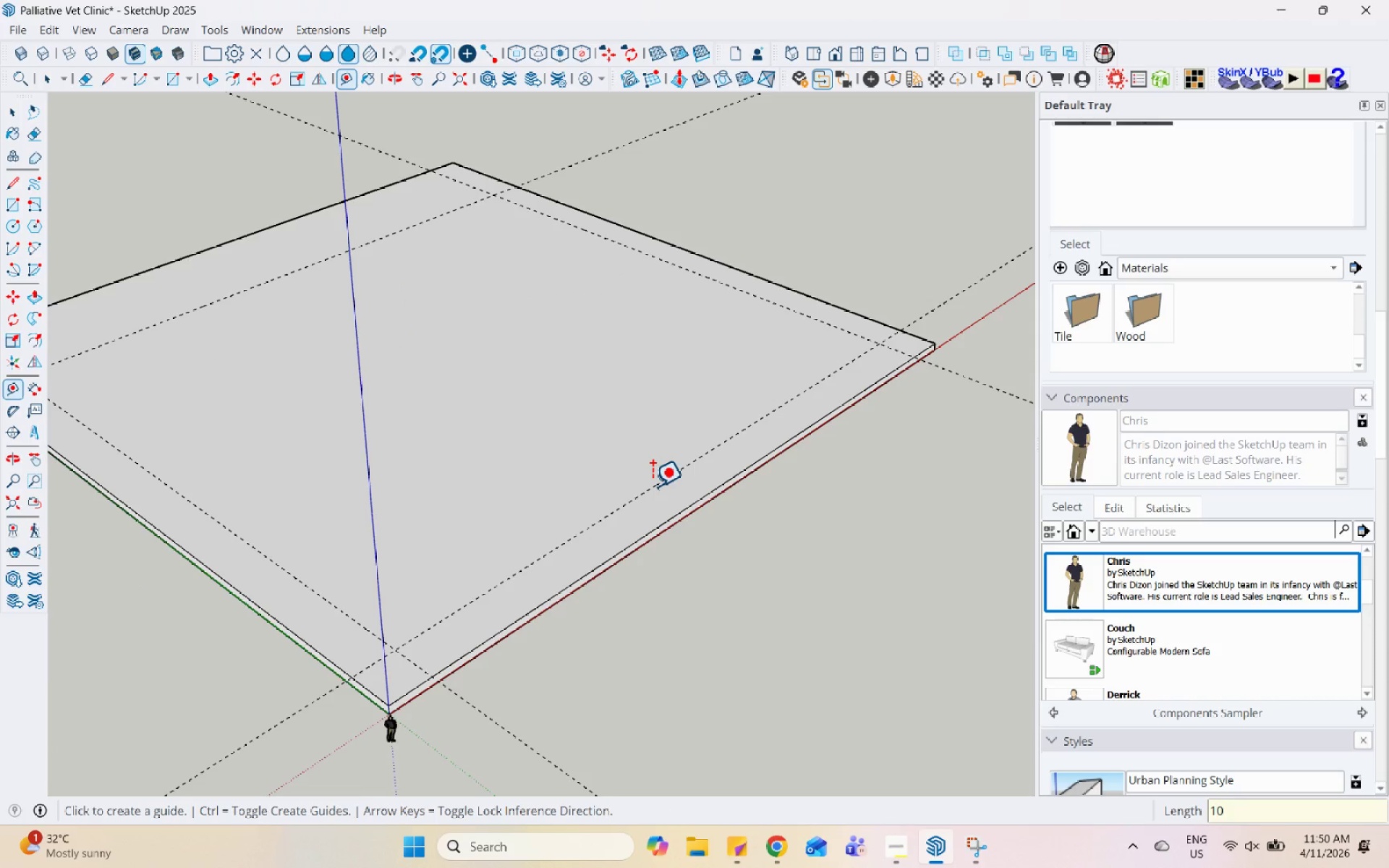 
key(Space)
 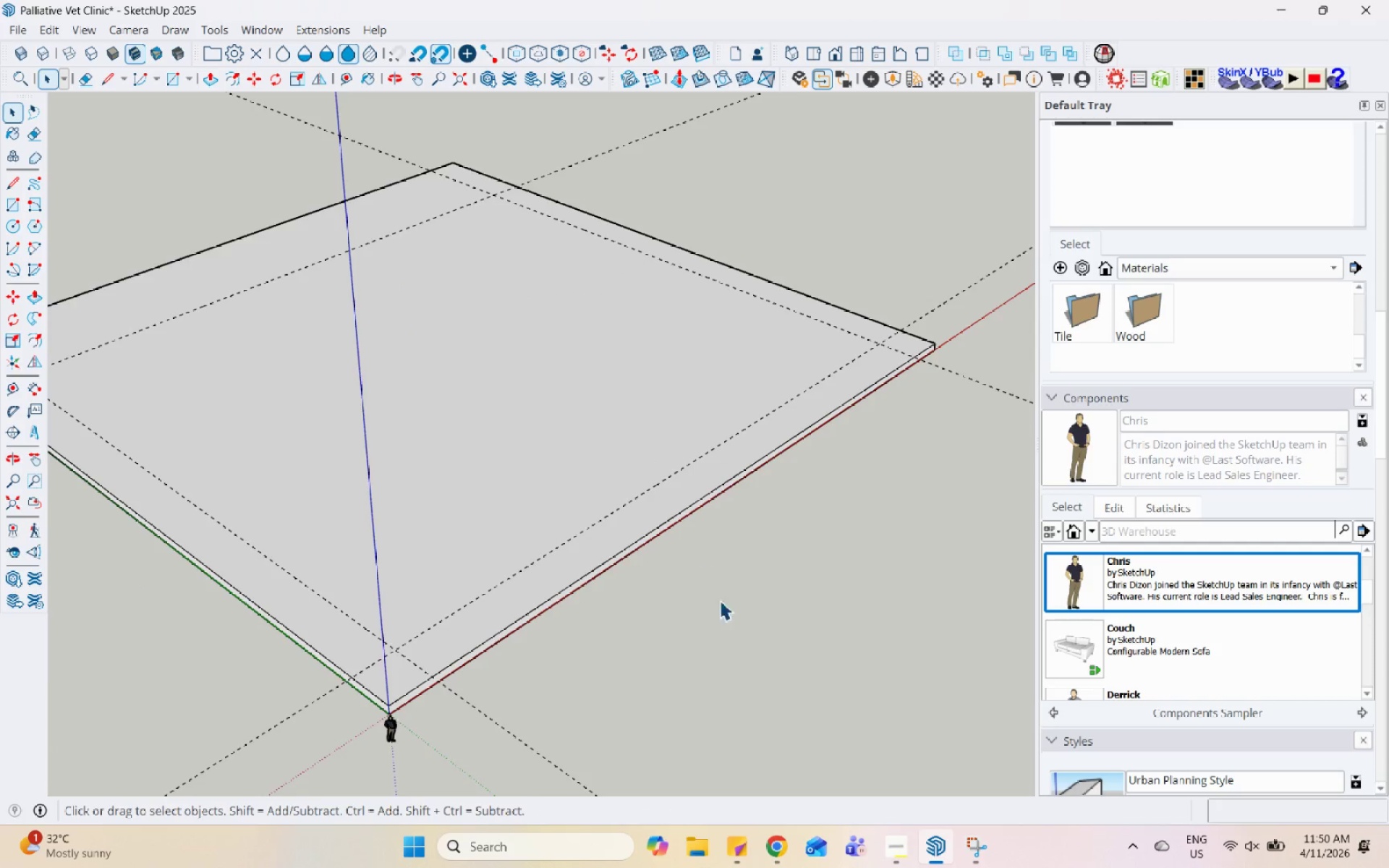 
scroll: coordinate [702, 615], scroll_direction: down, amount: 4.0
 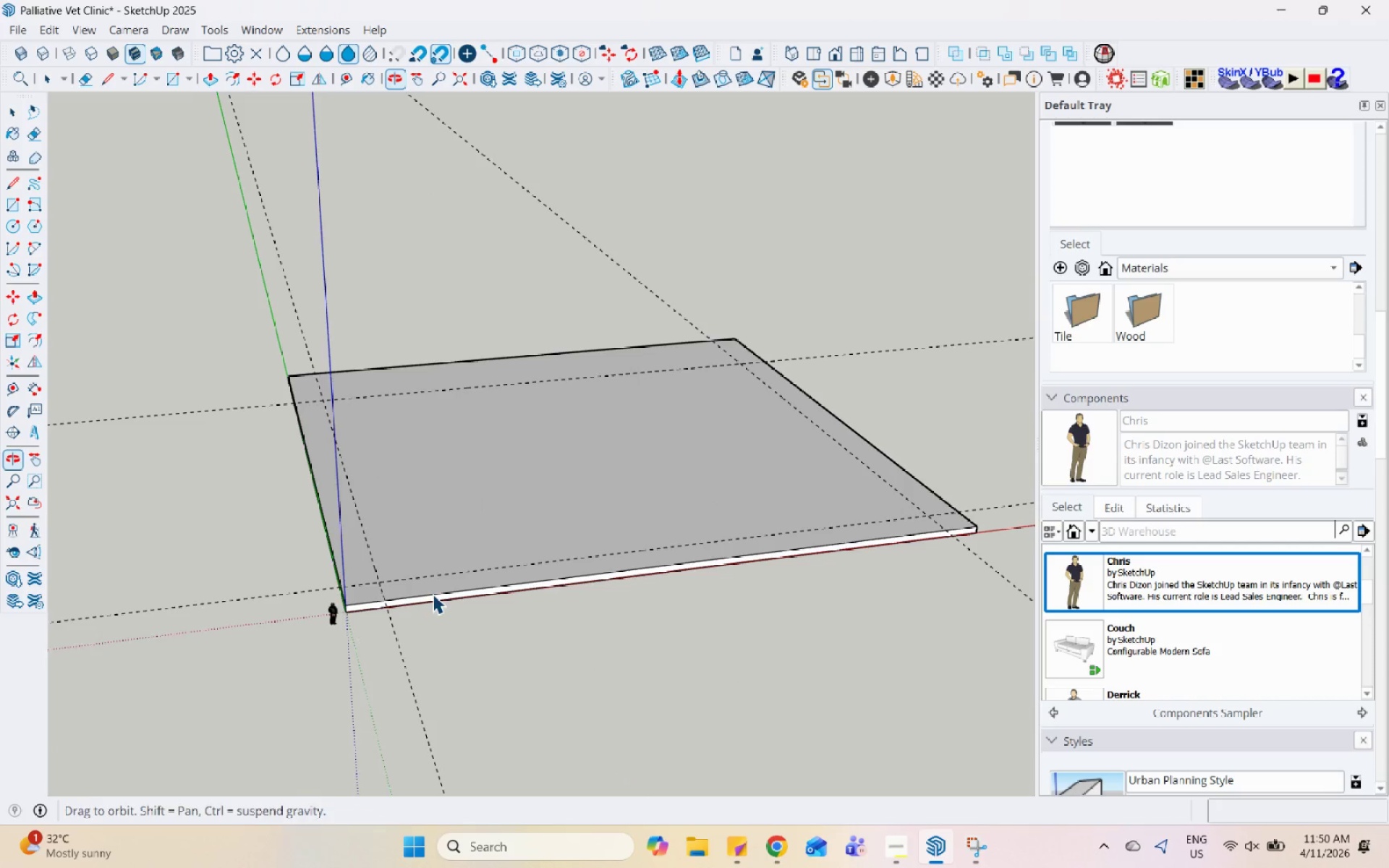 
scroll: coordinate [454, 345], scroll_direction: up, amount: 5.0
 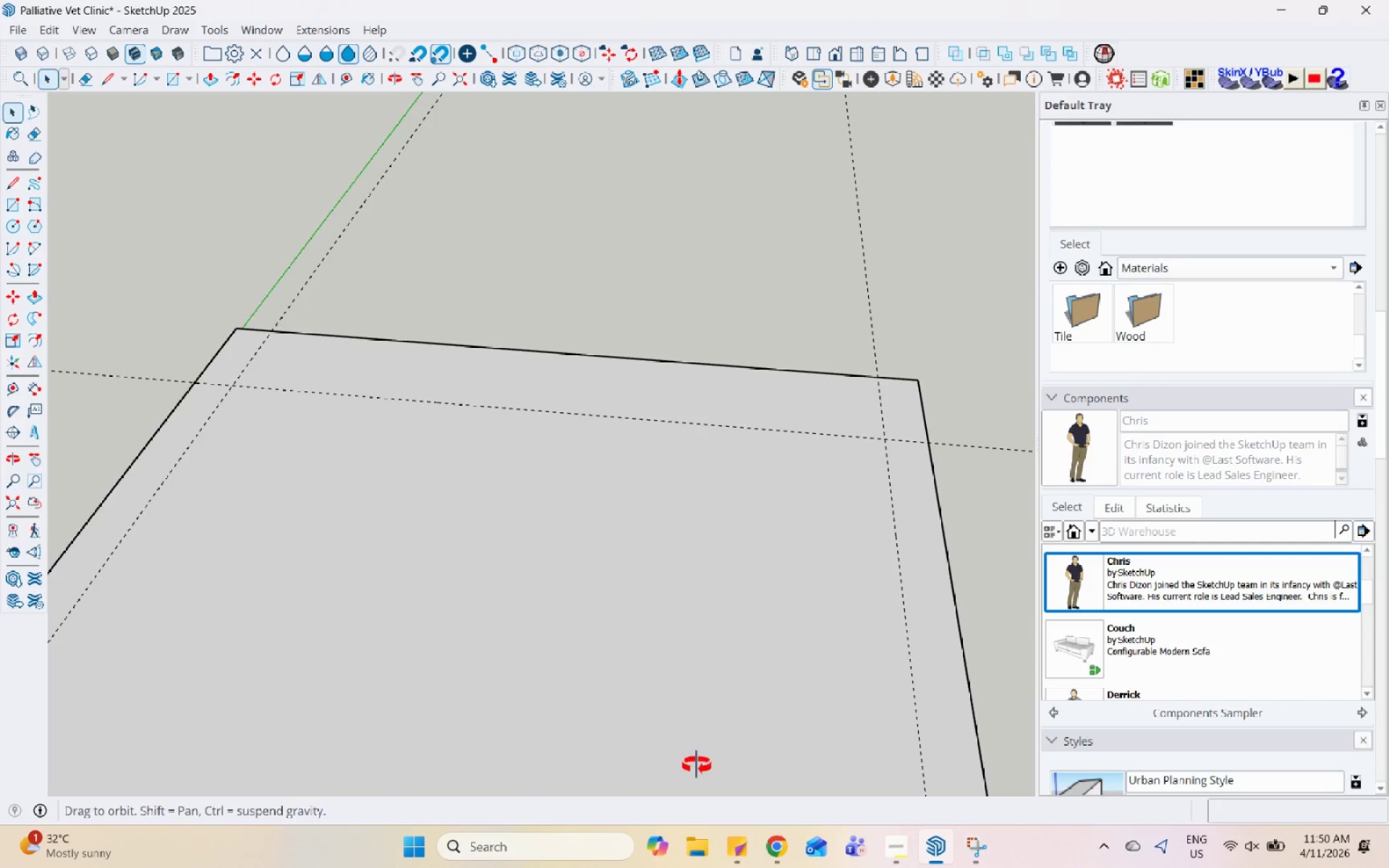 
scroll: coordinate [708, 570], scroll_direction: down, amount: 5.0
 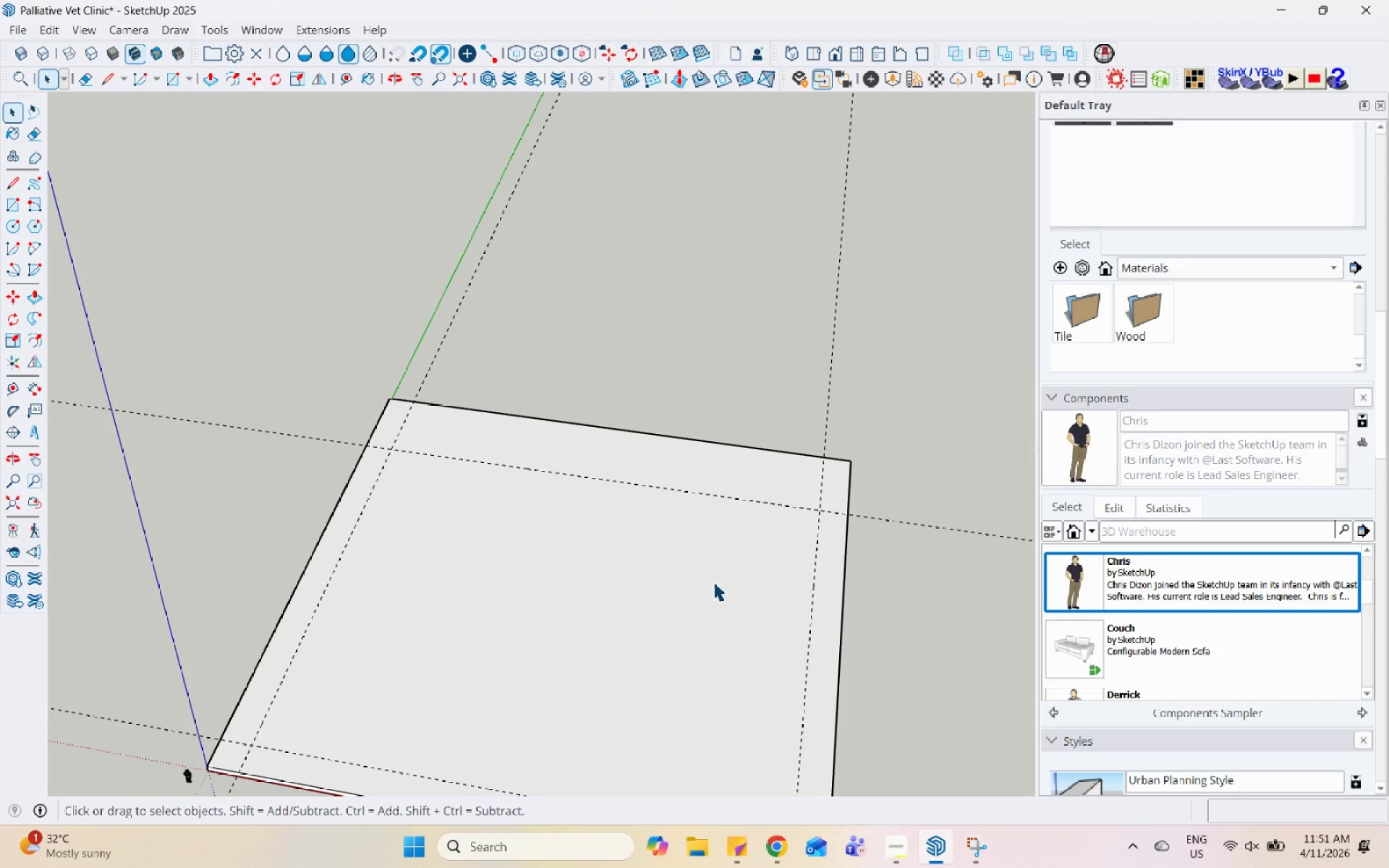 
wait(73.91)
 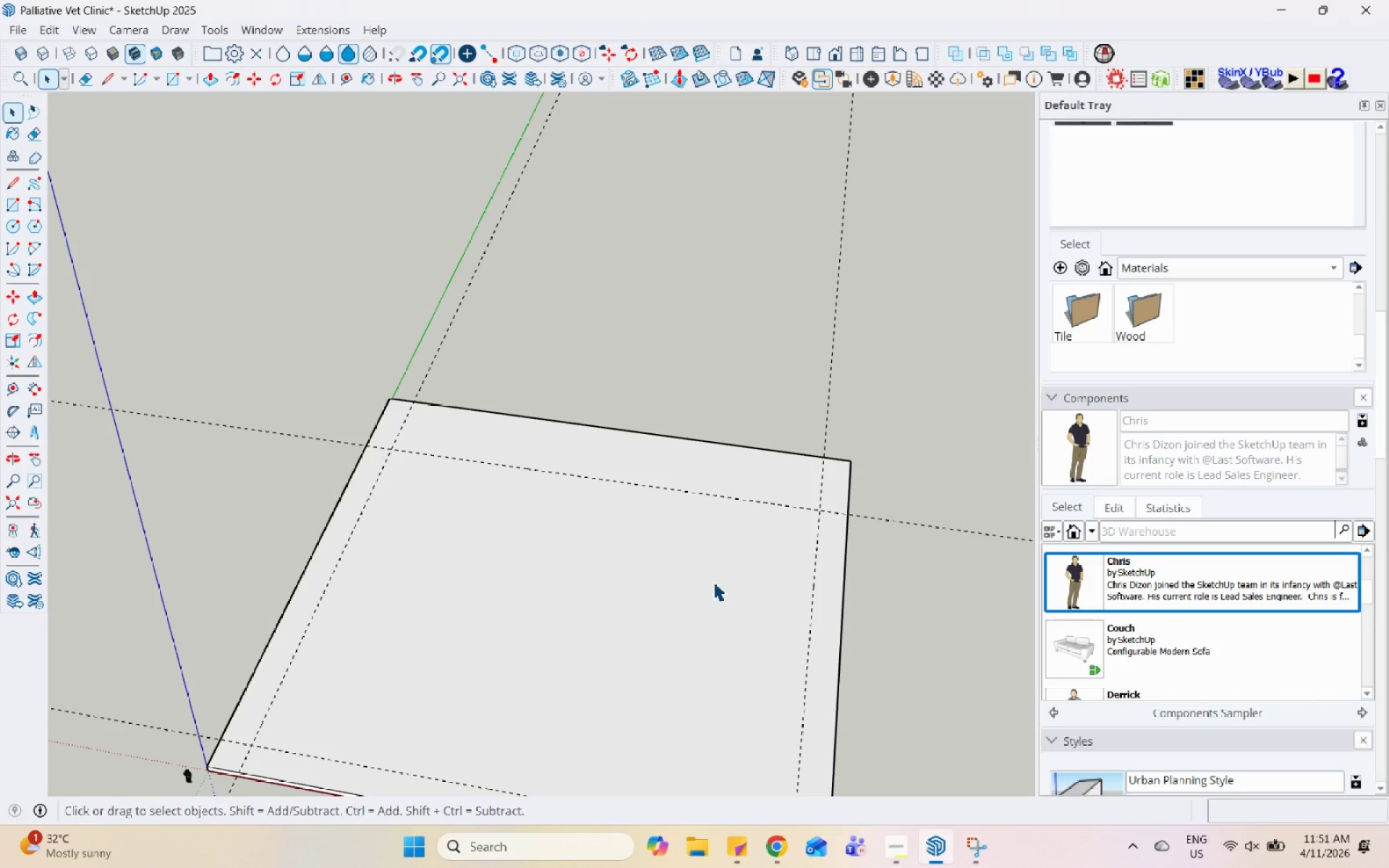 
scroll: coordinate [511, 436], scroll_direction: down, amount: 5.0
 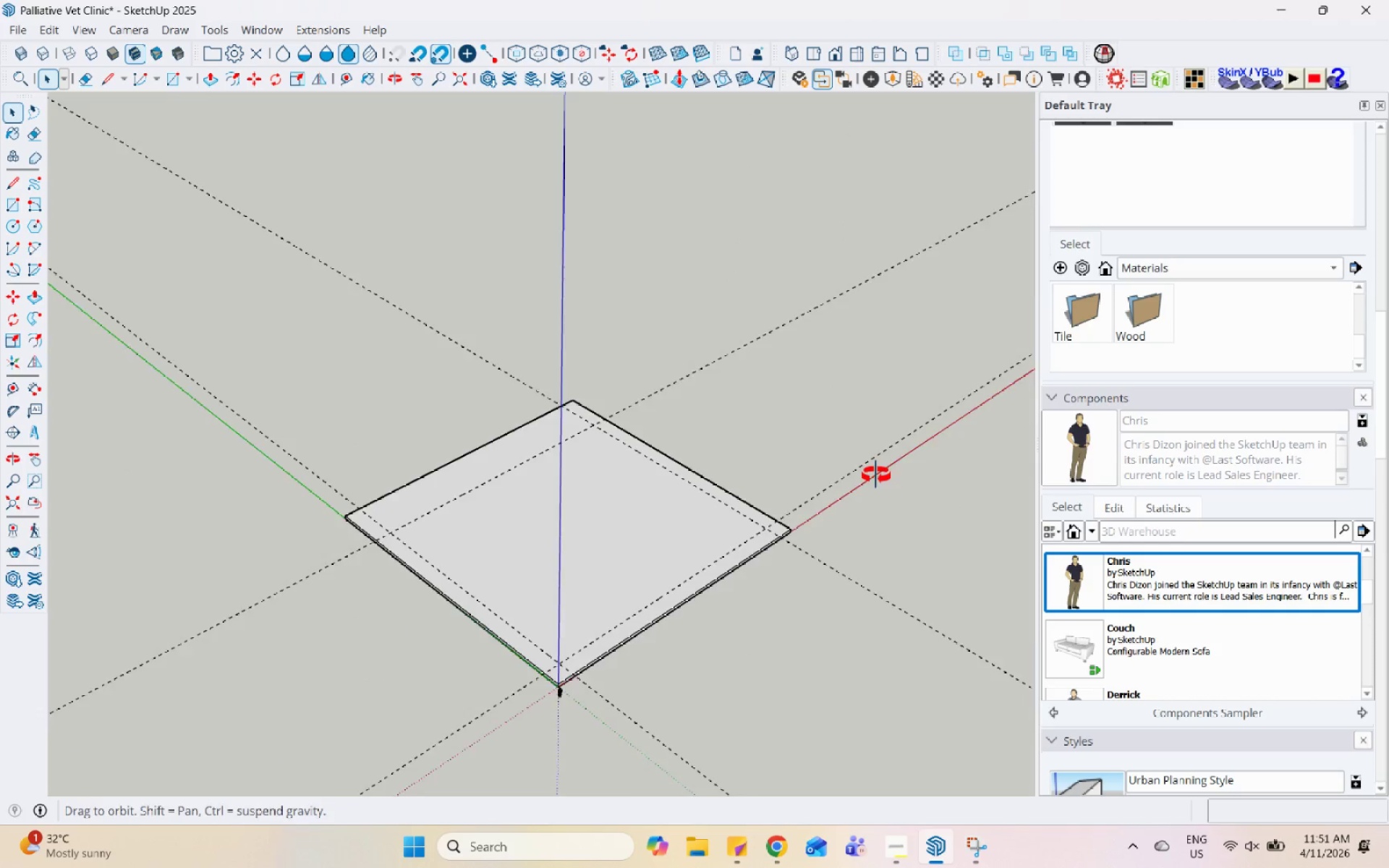 
scroll: coordinate [647, 434], scroll_direction: up, amount: 10.0
 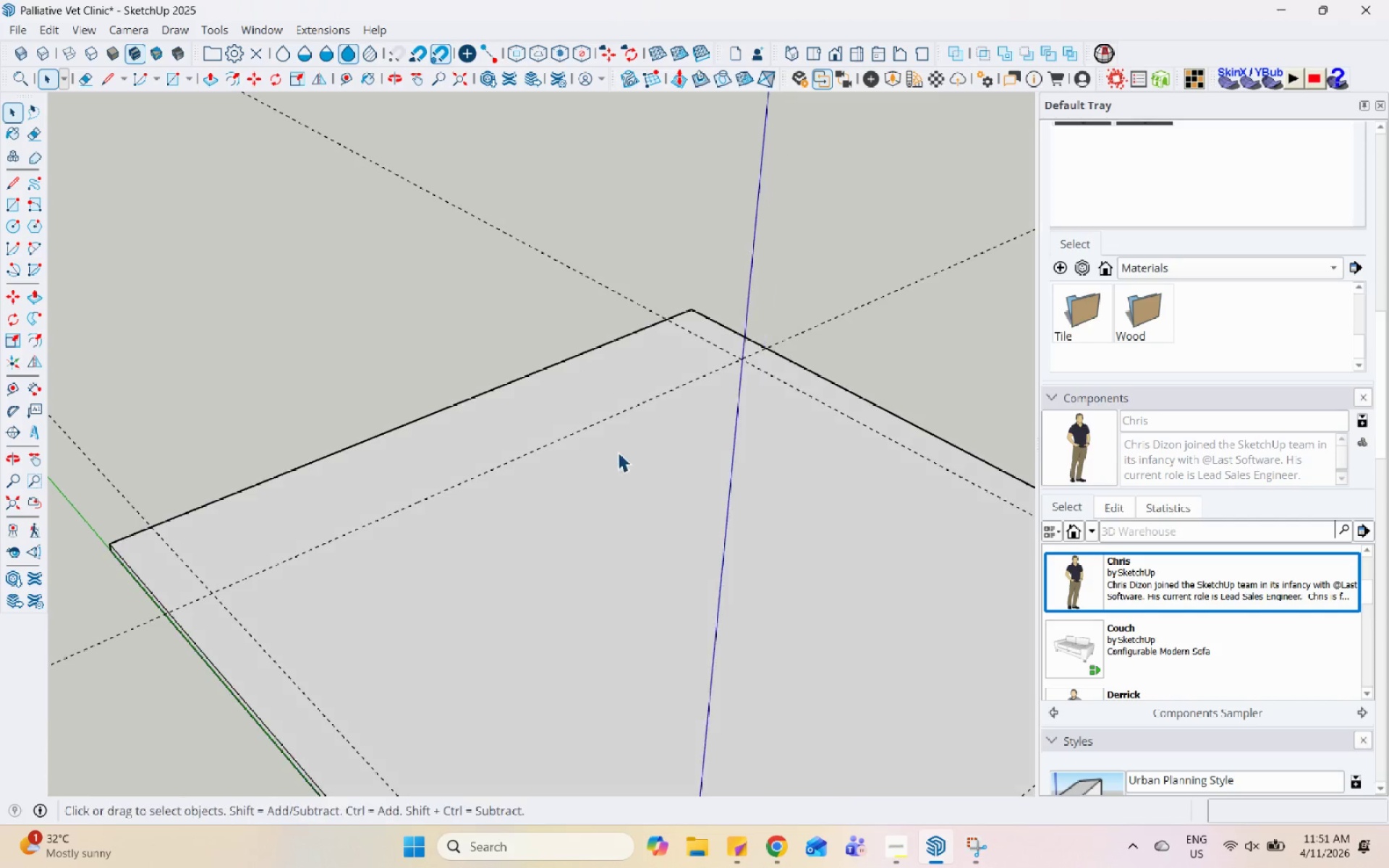 
scroll: coordinate [607, 450], scroll_direction: down, amount: 1.0
 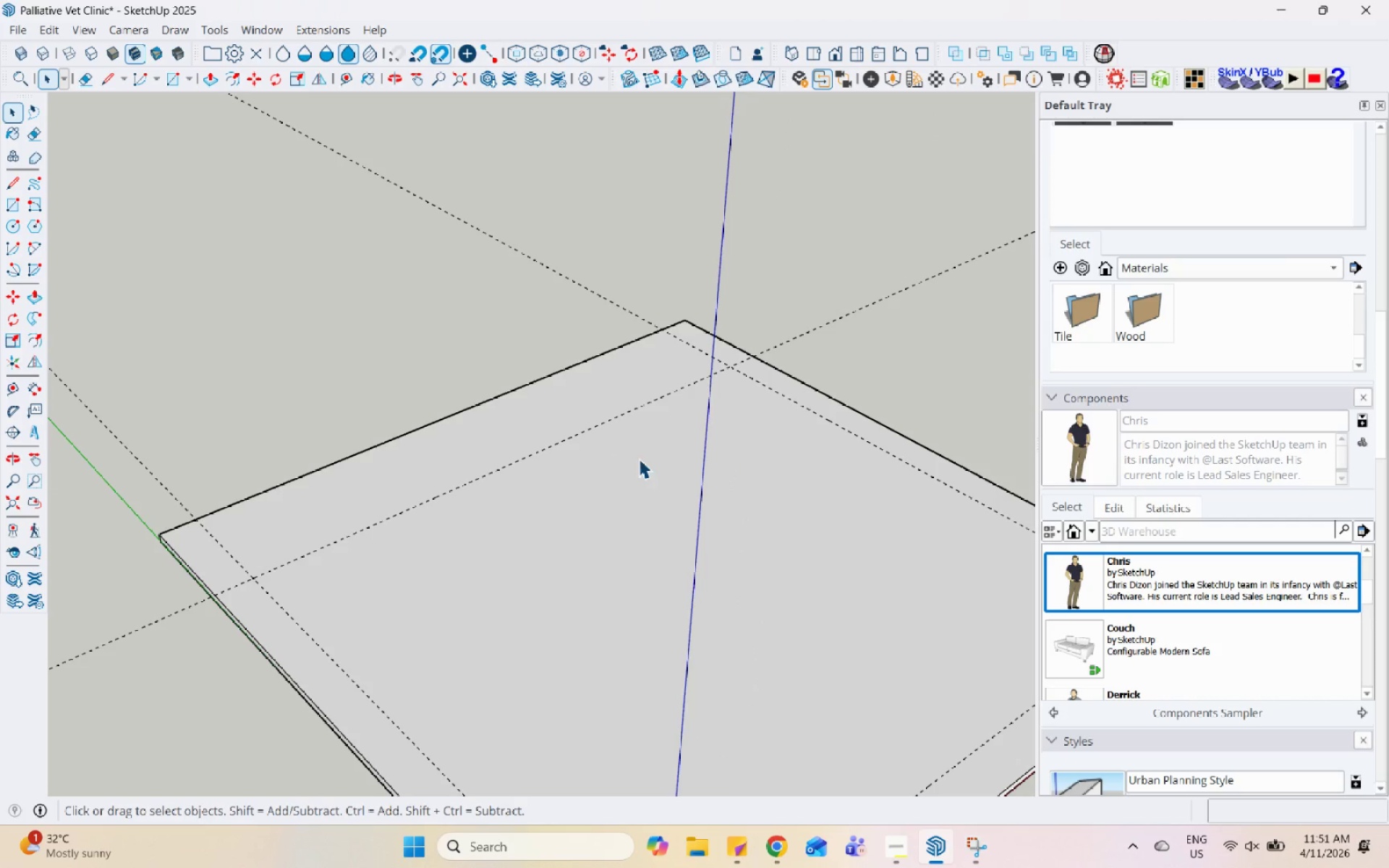 
left_click([4, 203])
 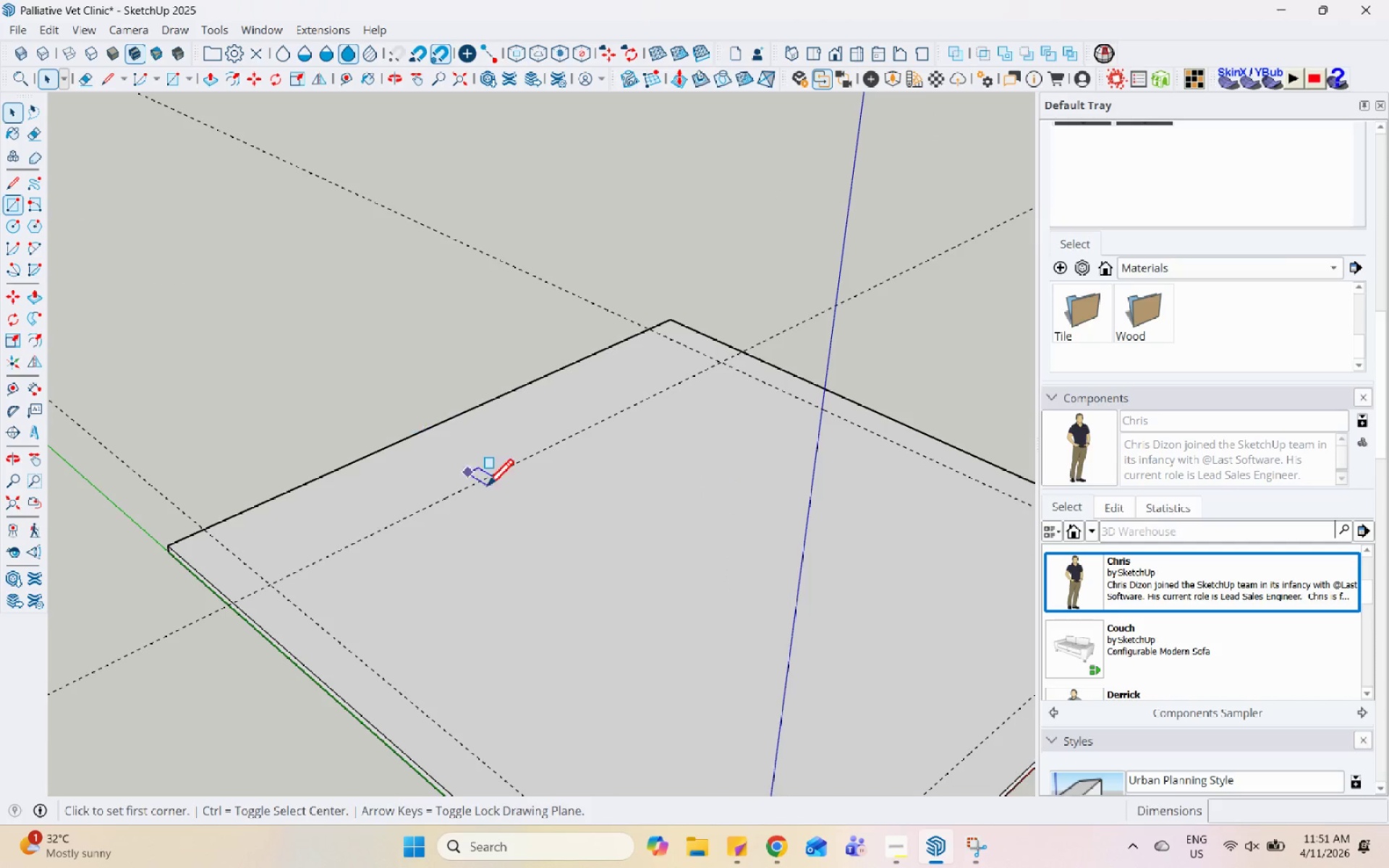 
scroll: coordinate [302, 501], scroll_direction: up, amount: 5.0
 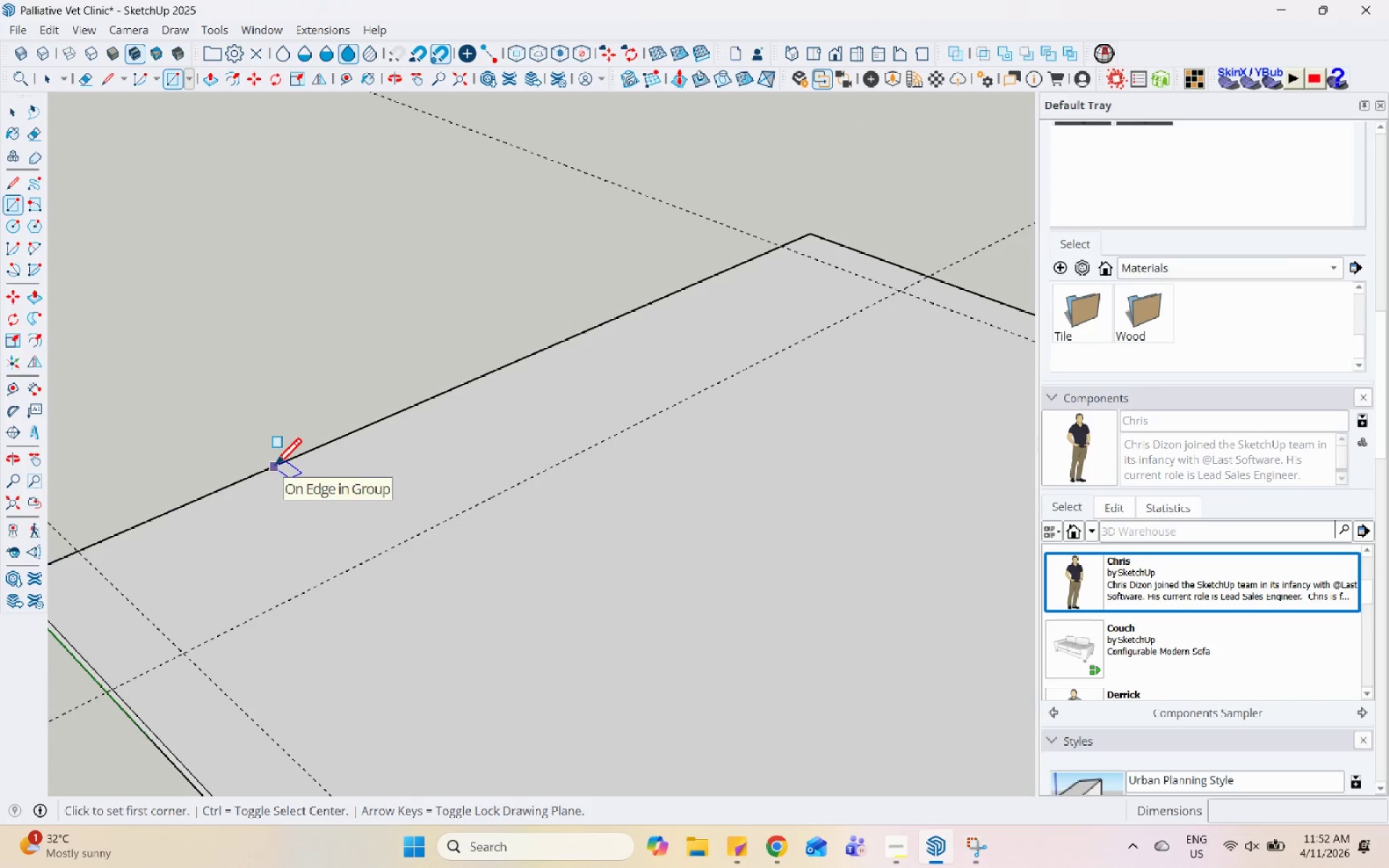 
scroll: coordinate [352, 570], scroll_direction: down, amount: 2.0
 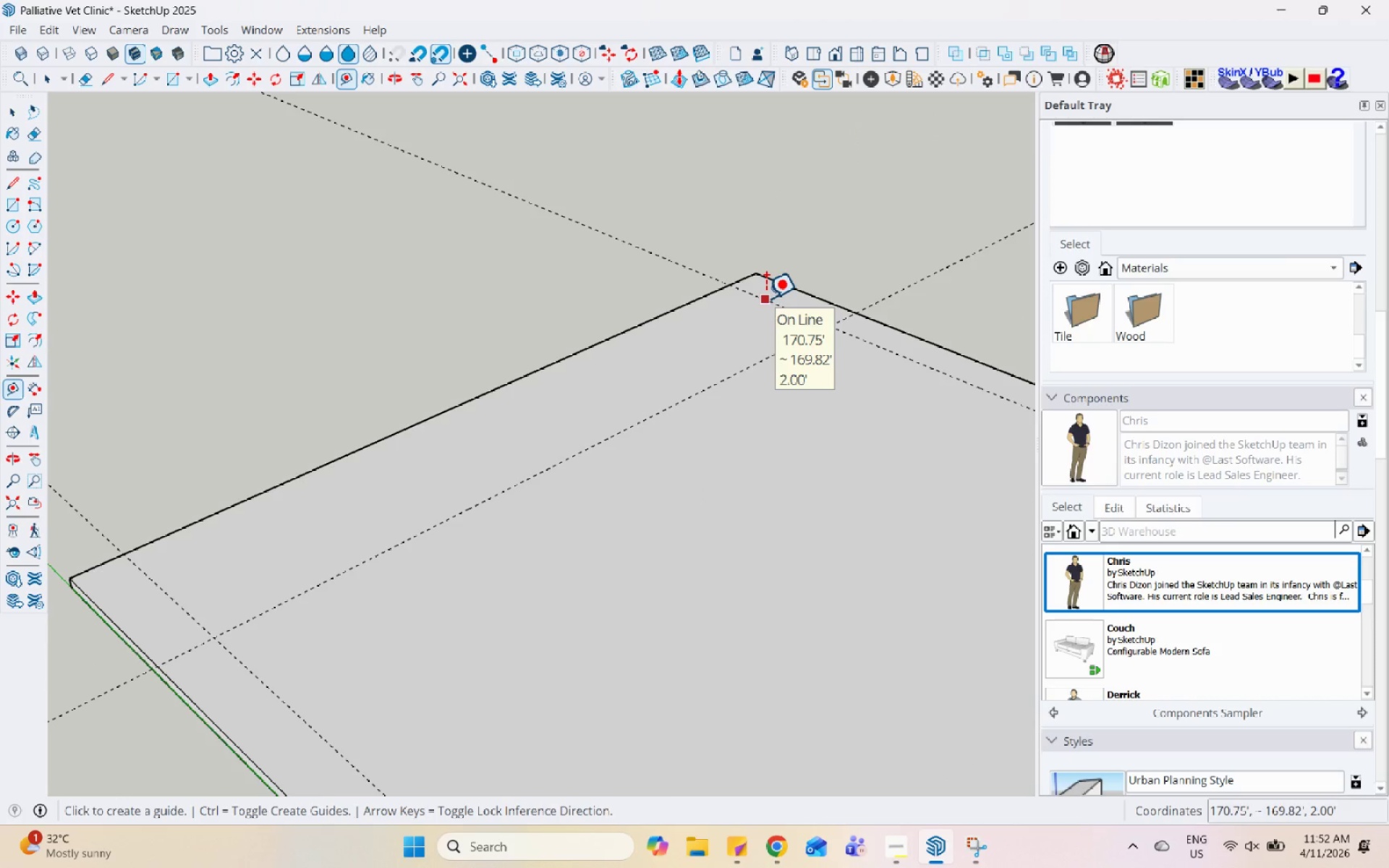 
left_click([645, 323])
 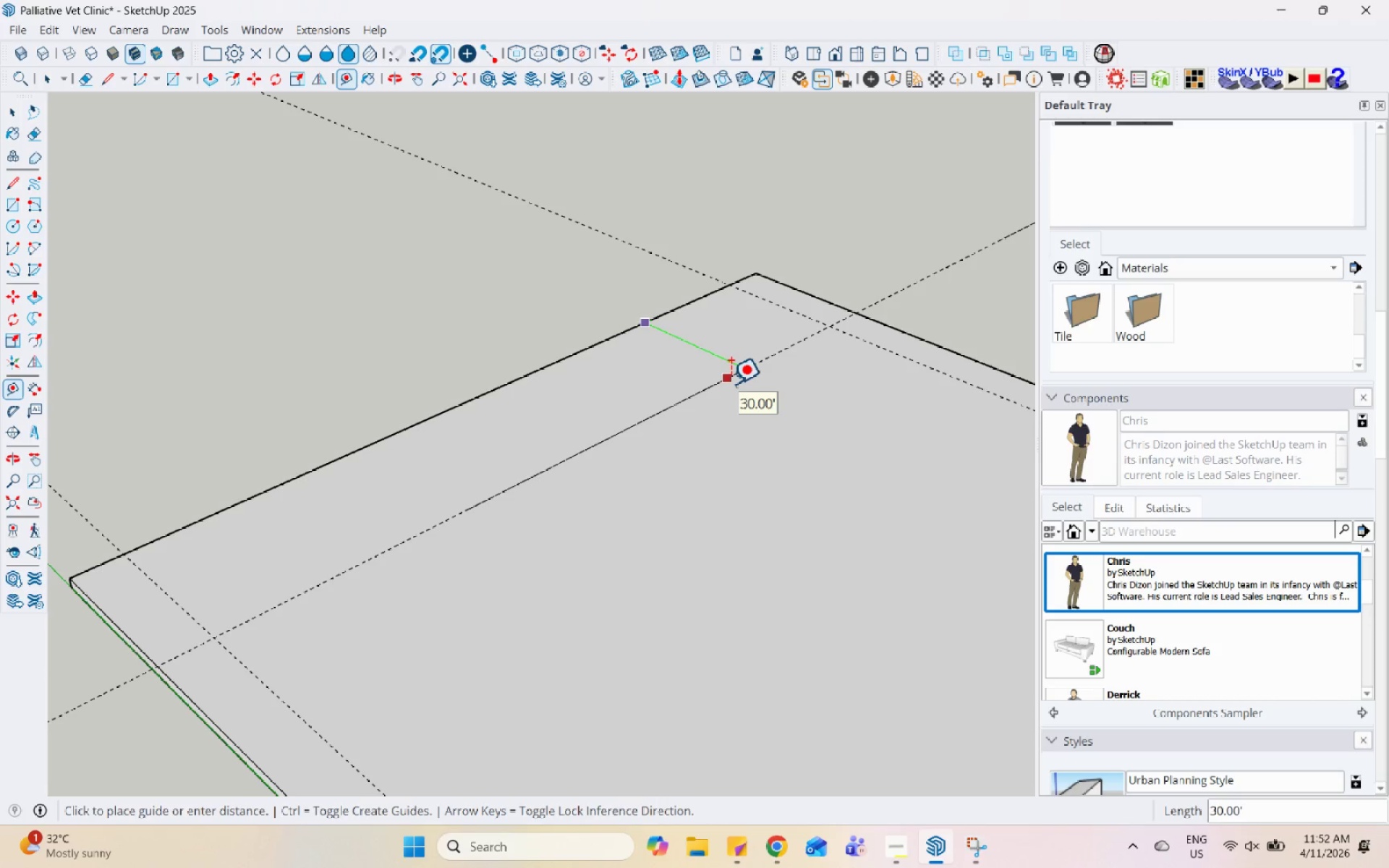 
scroll: coordinate [712, 354], scroll_direction: down, amount: 6.0
 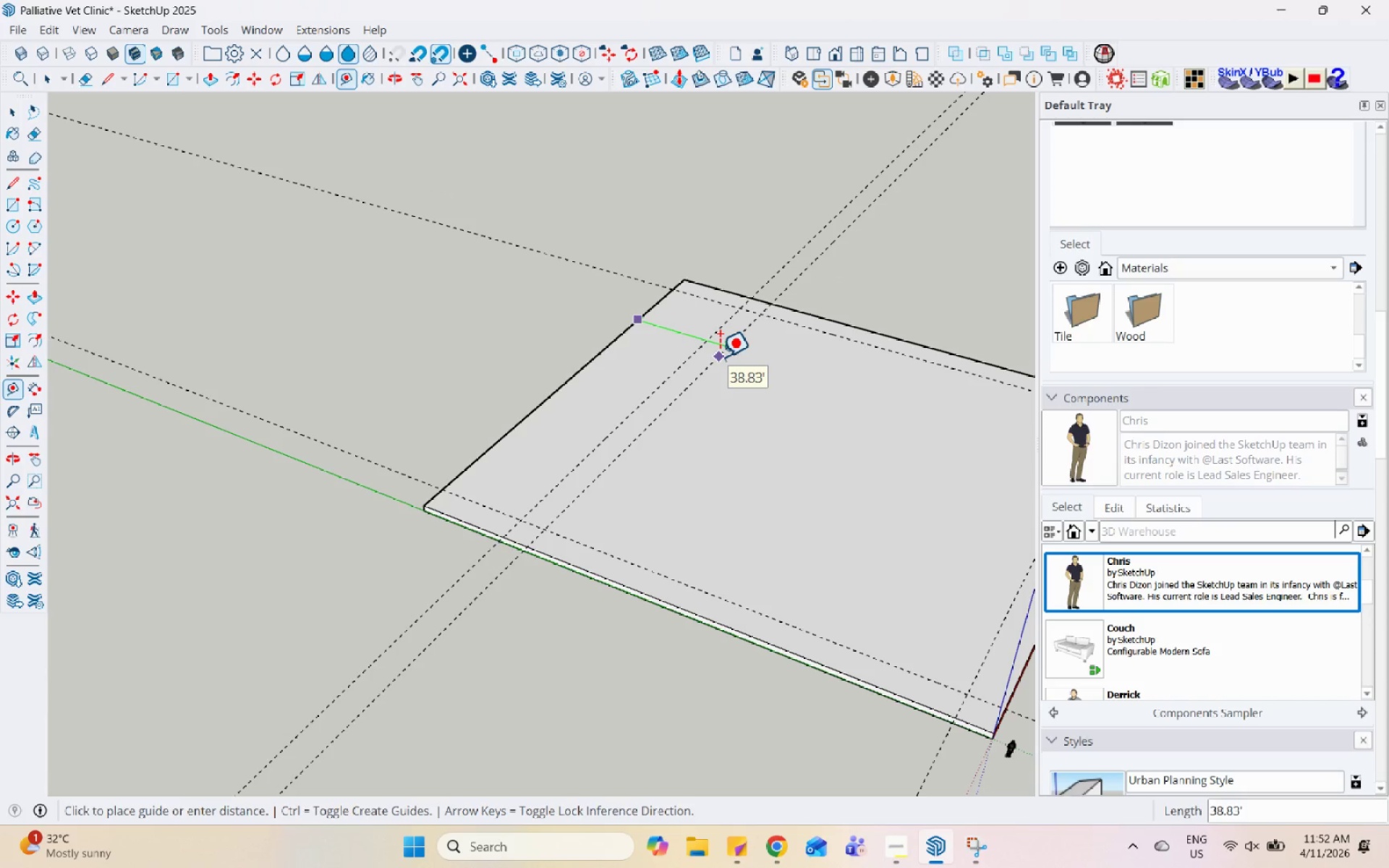 
key(Escape)
 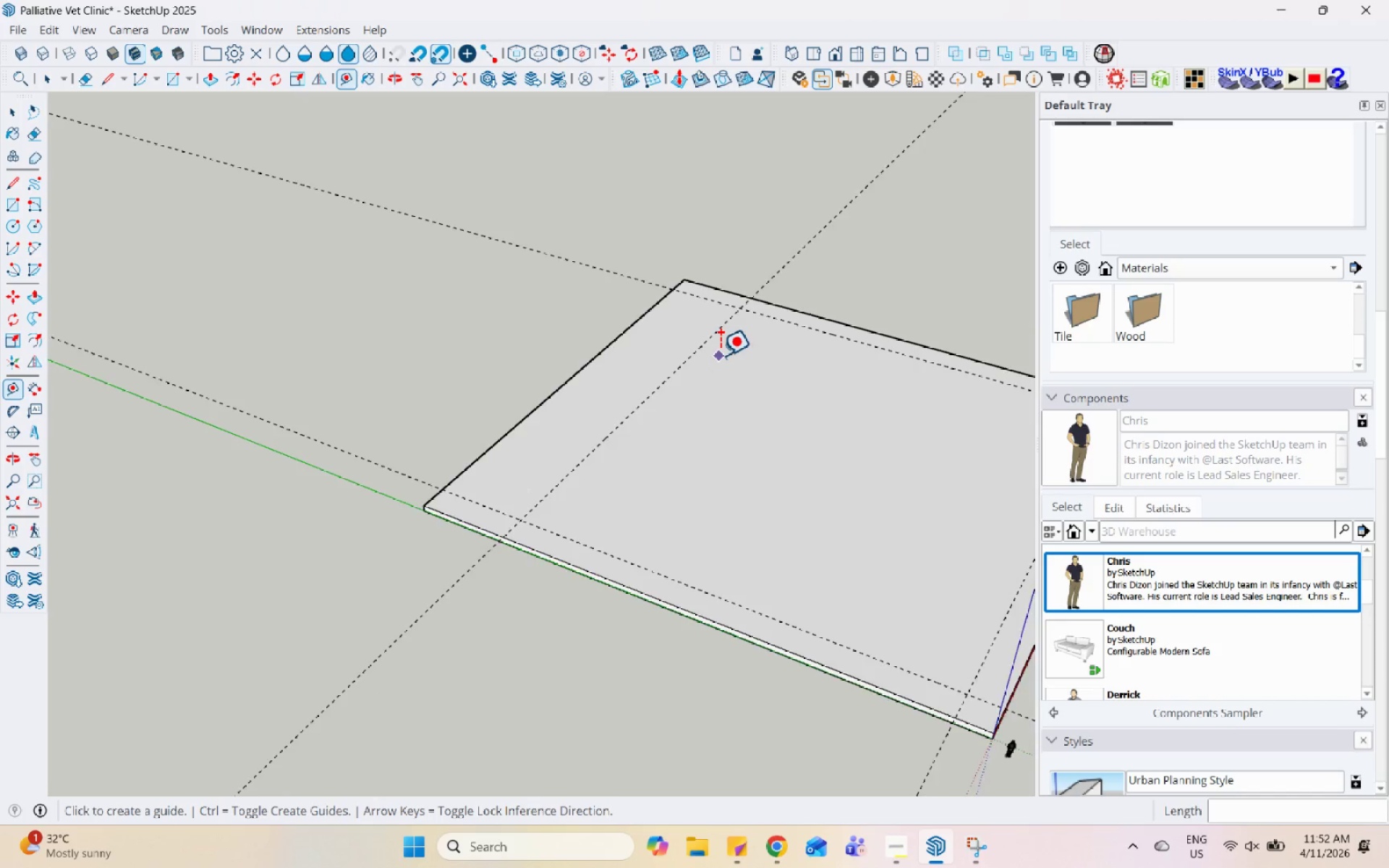 
scroll: coordinate [719, 349], scroll_direction: up, amount: 3.0
 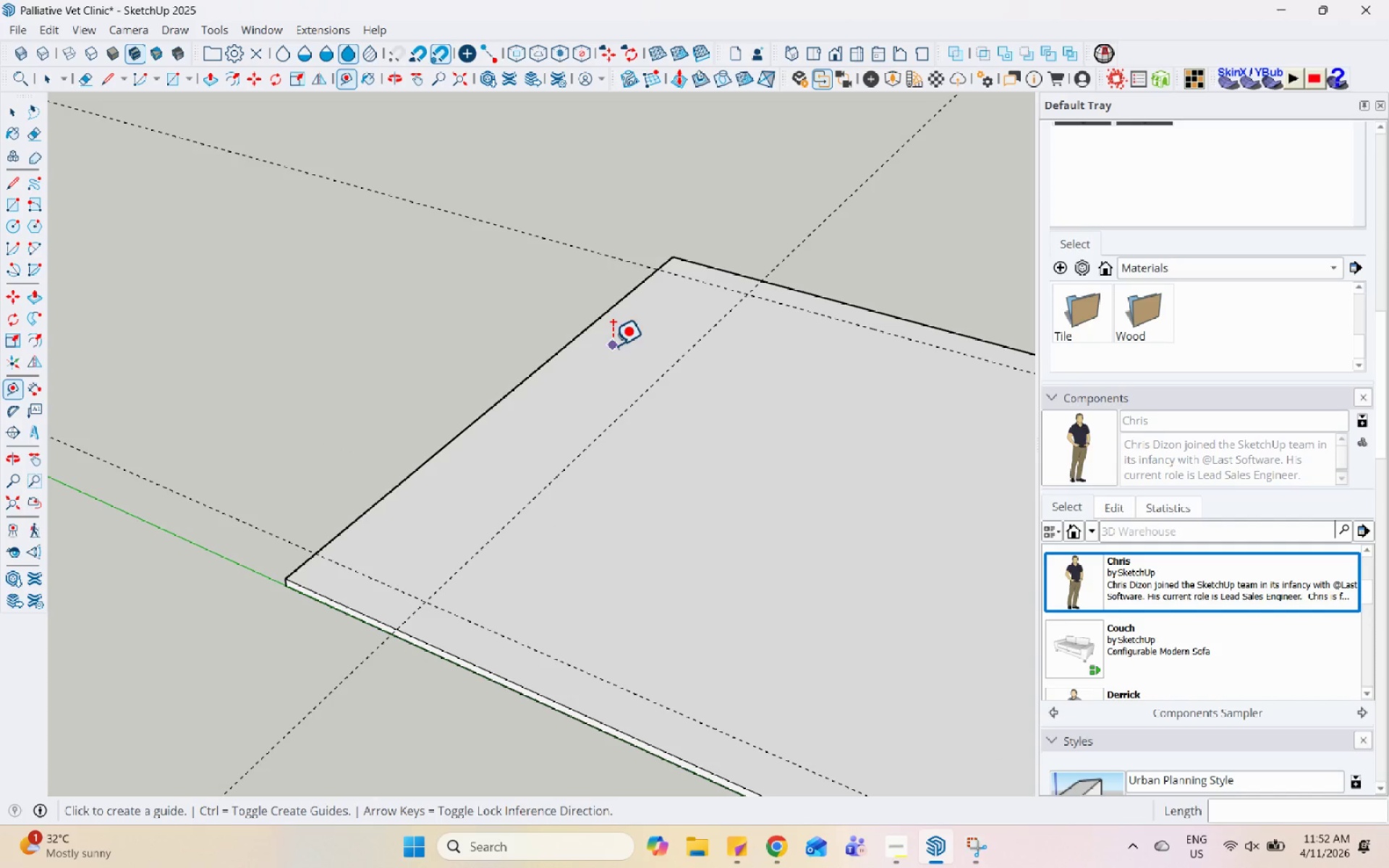 
scroll: coordinate [610, 422], scroll_direction: none, amount: 0.0
 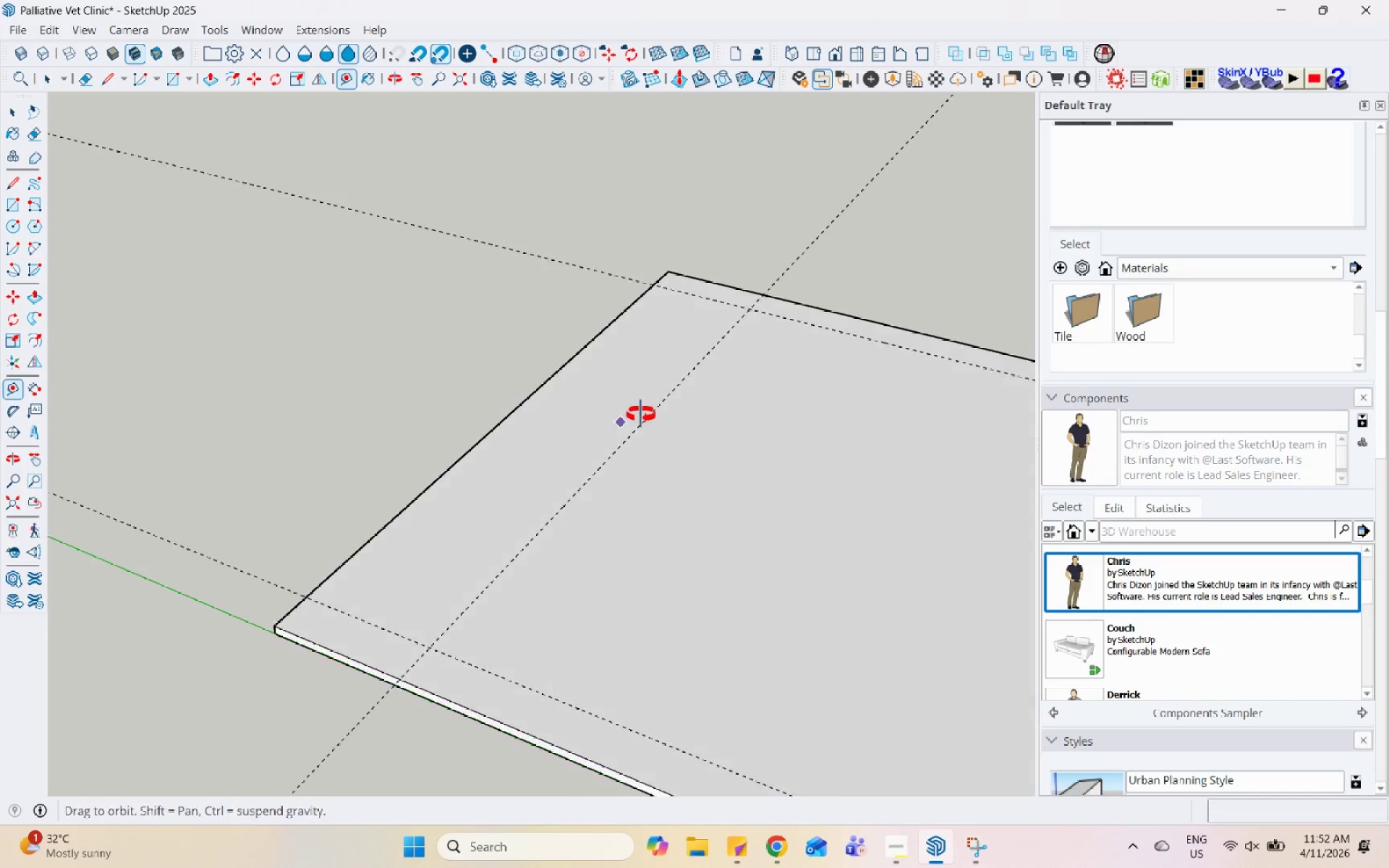 
left_click([550, 368])
 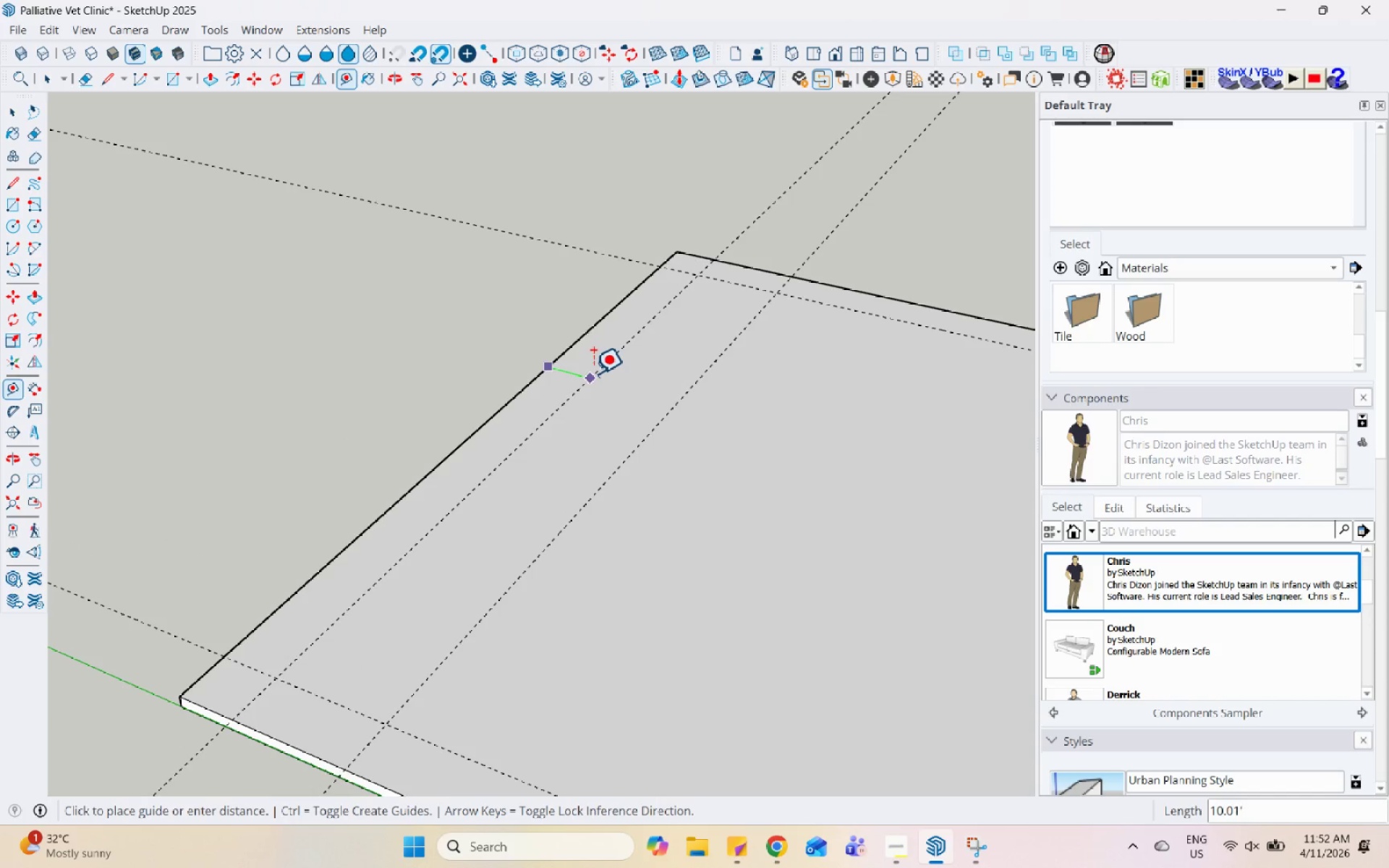 
scroll: coordinate [552, 388], scroll_direction: up, amount: 2.0
 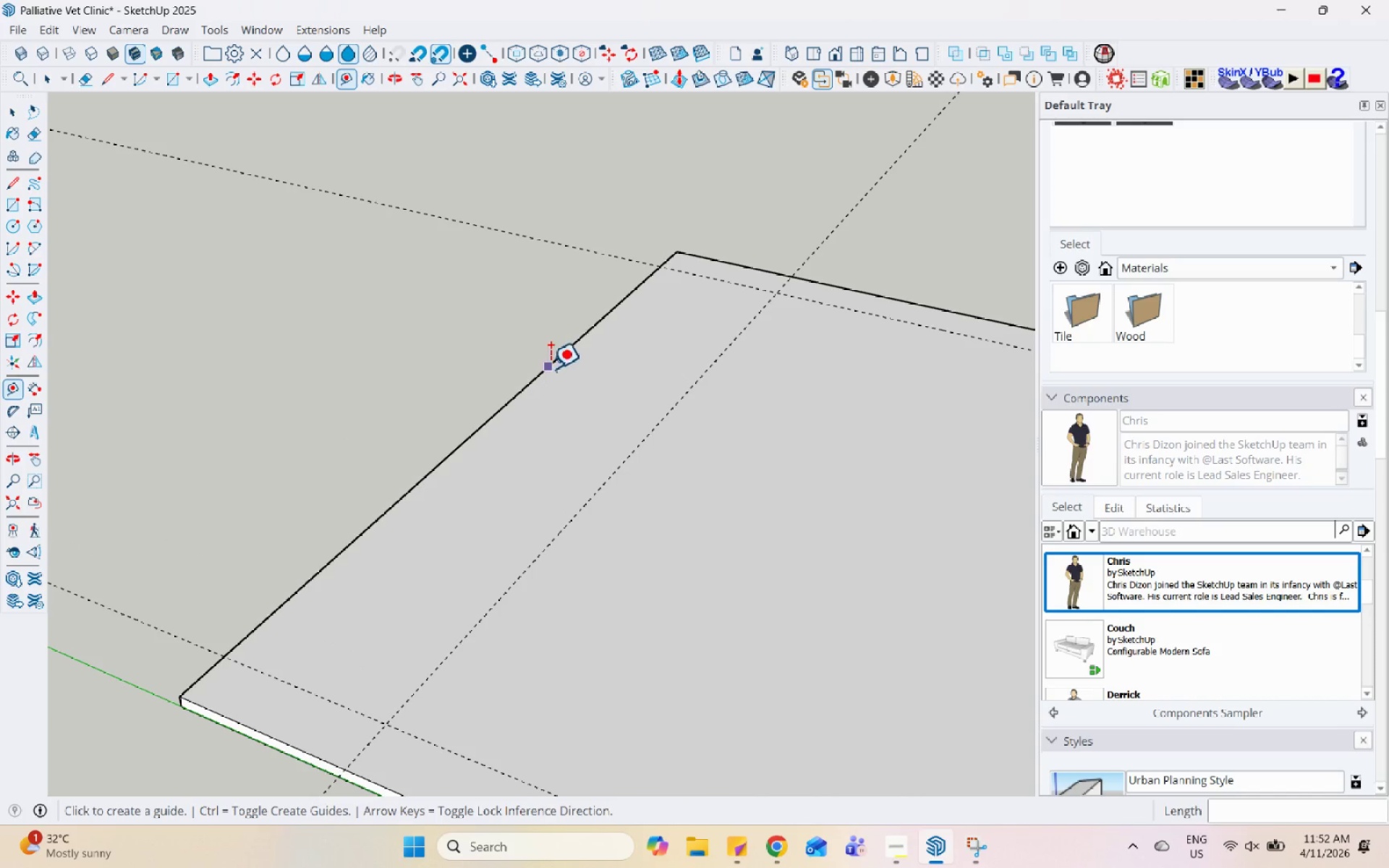 
key(Numpad1)
 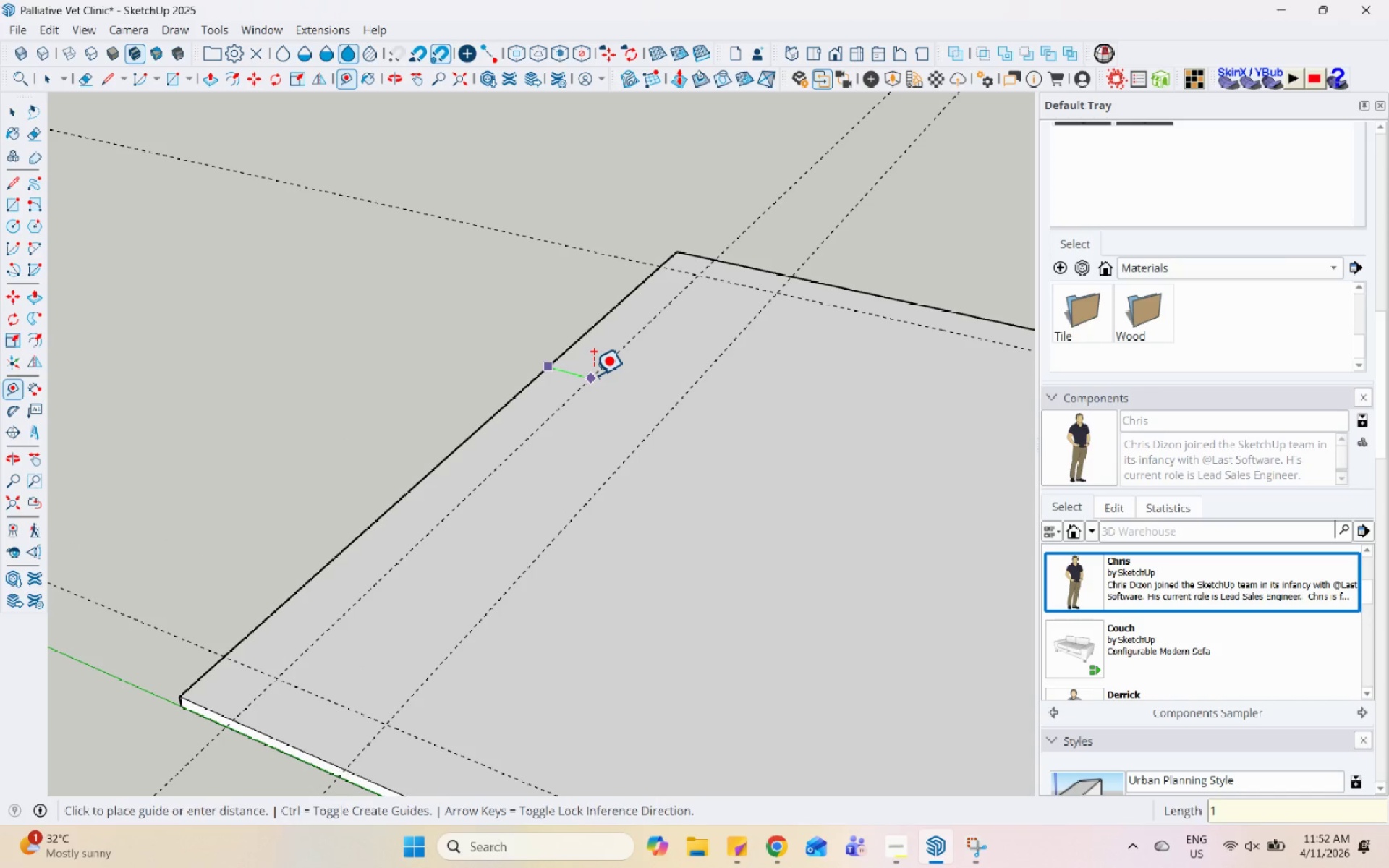 
key(Numpad0)
 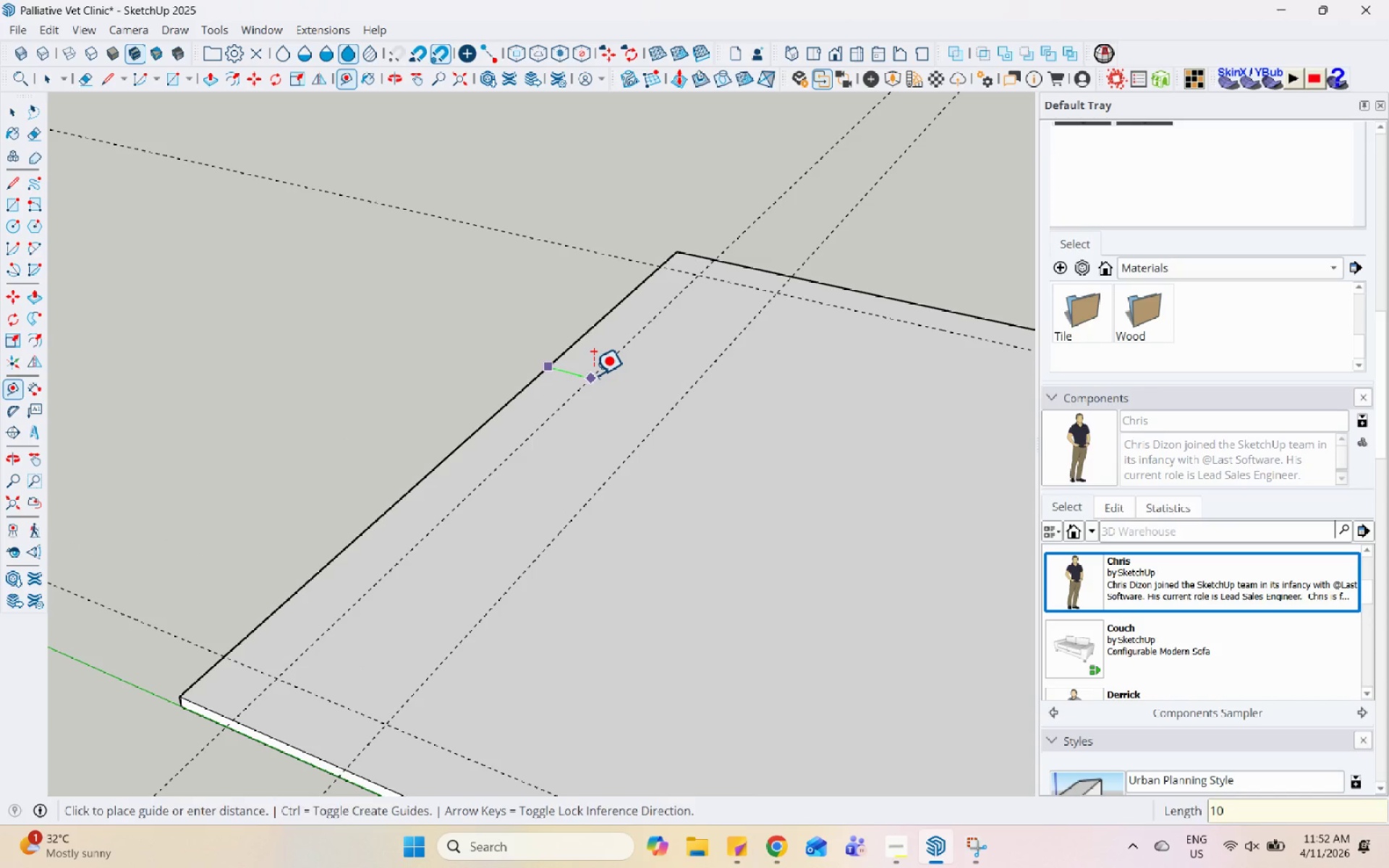 
key(Enter)
 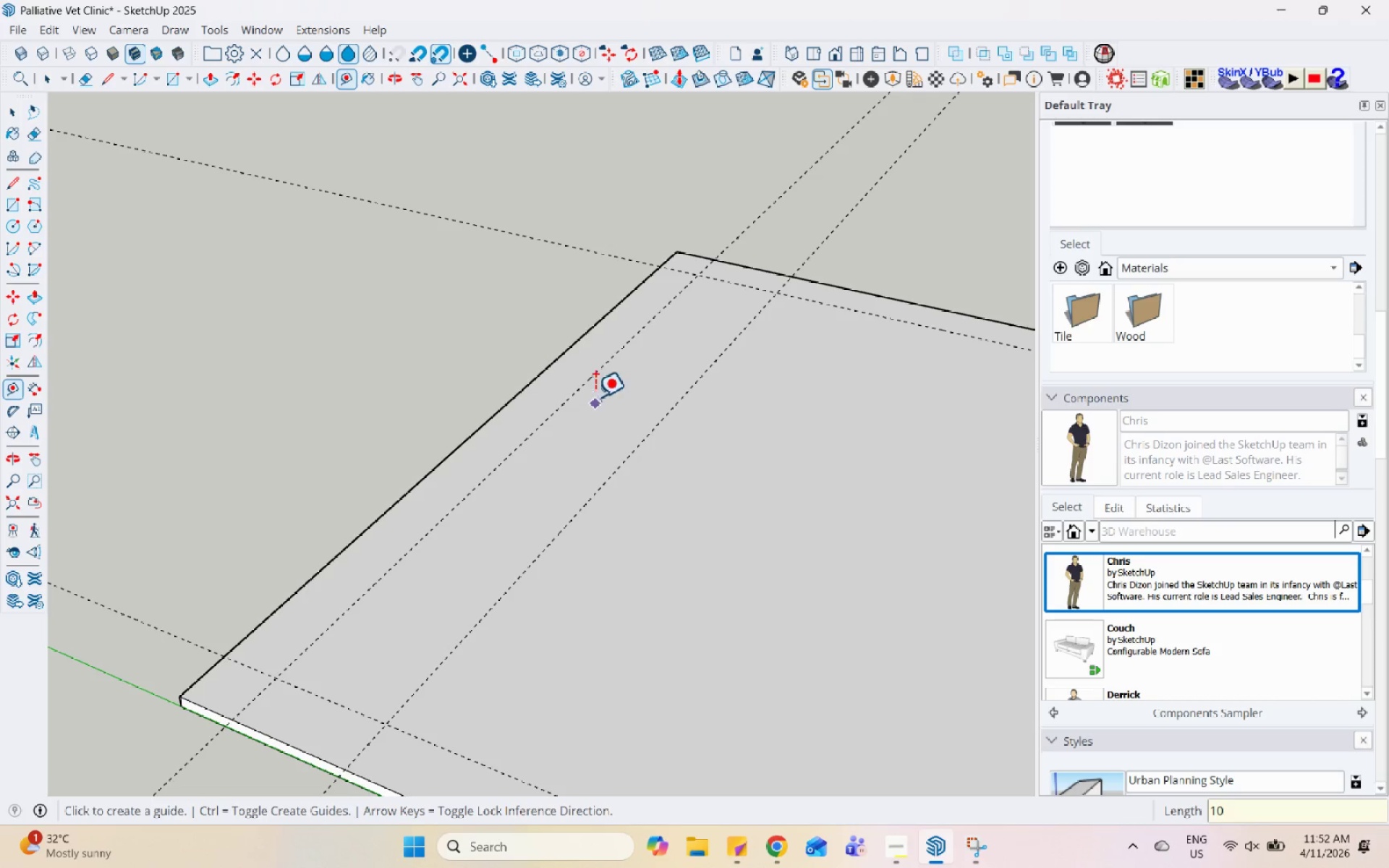 
left_click([595, 370])
 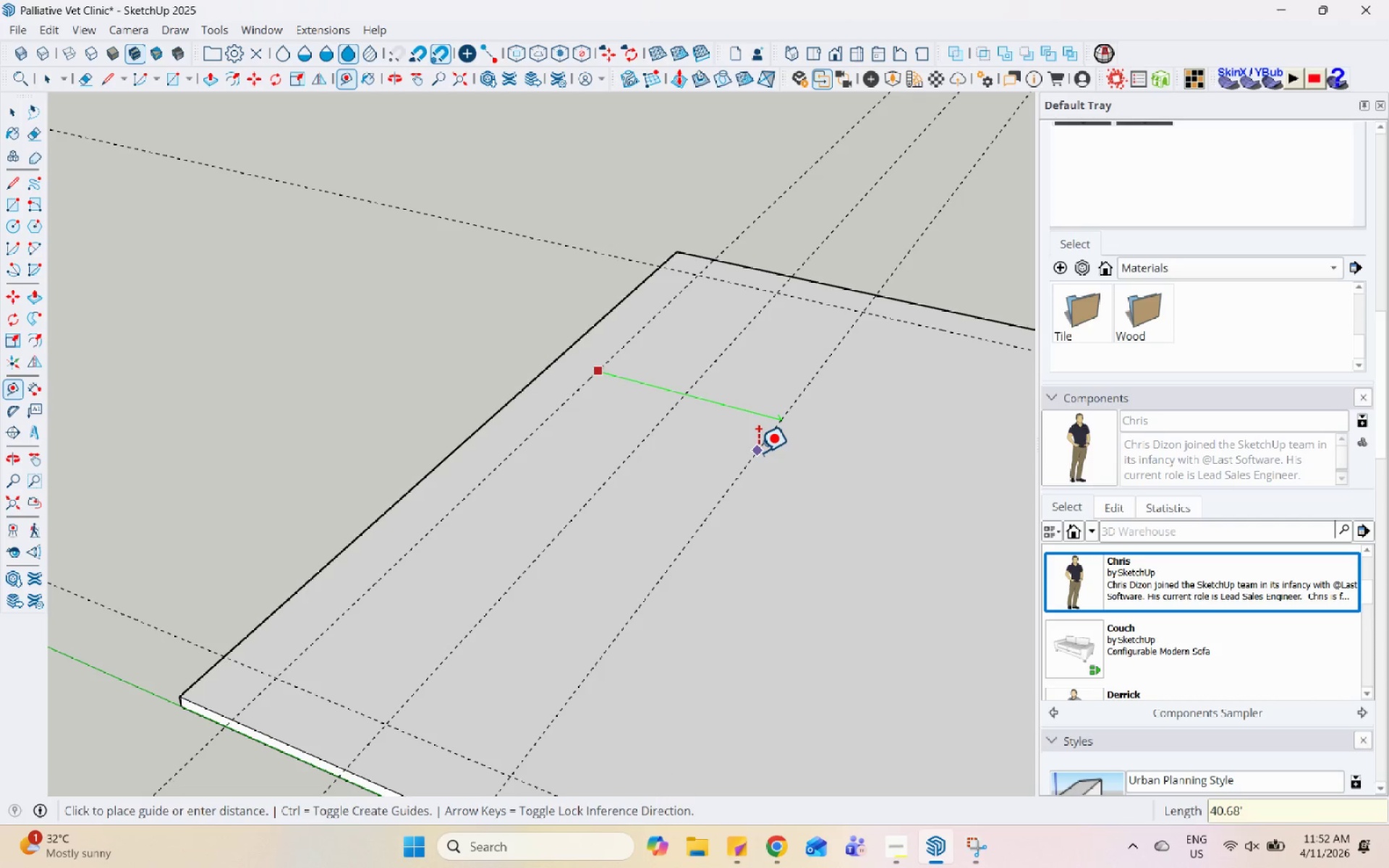 
key(Numpad3)
 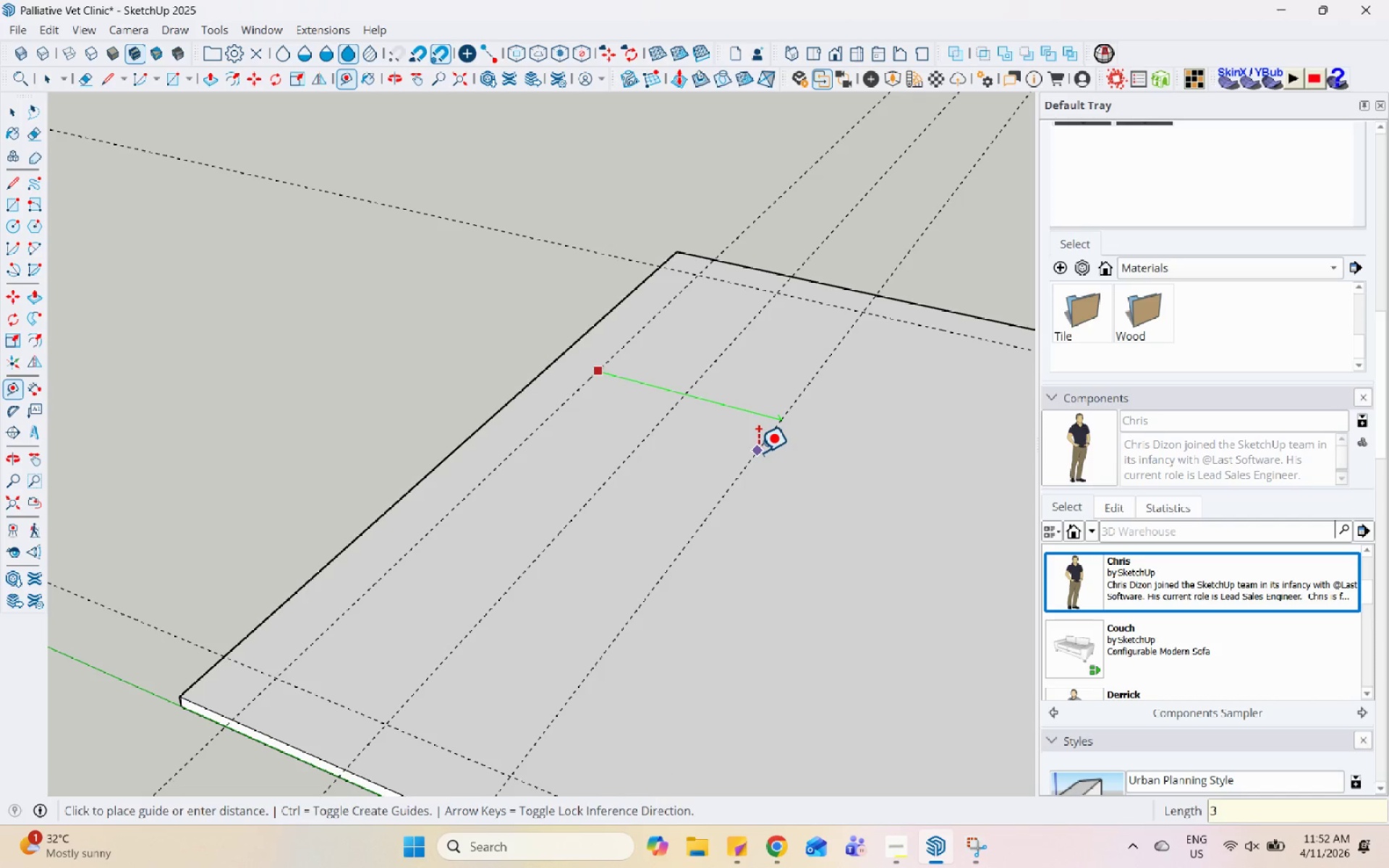 
key(Numpad0)
 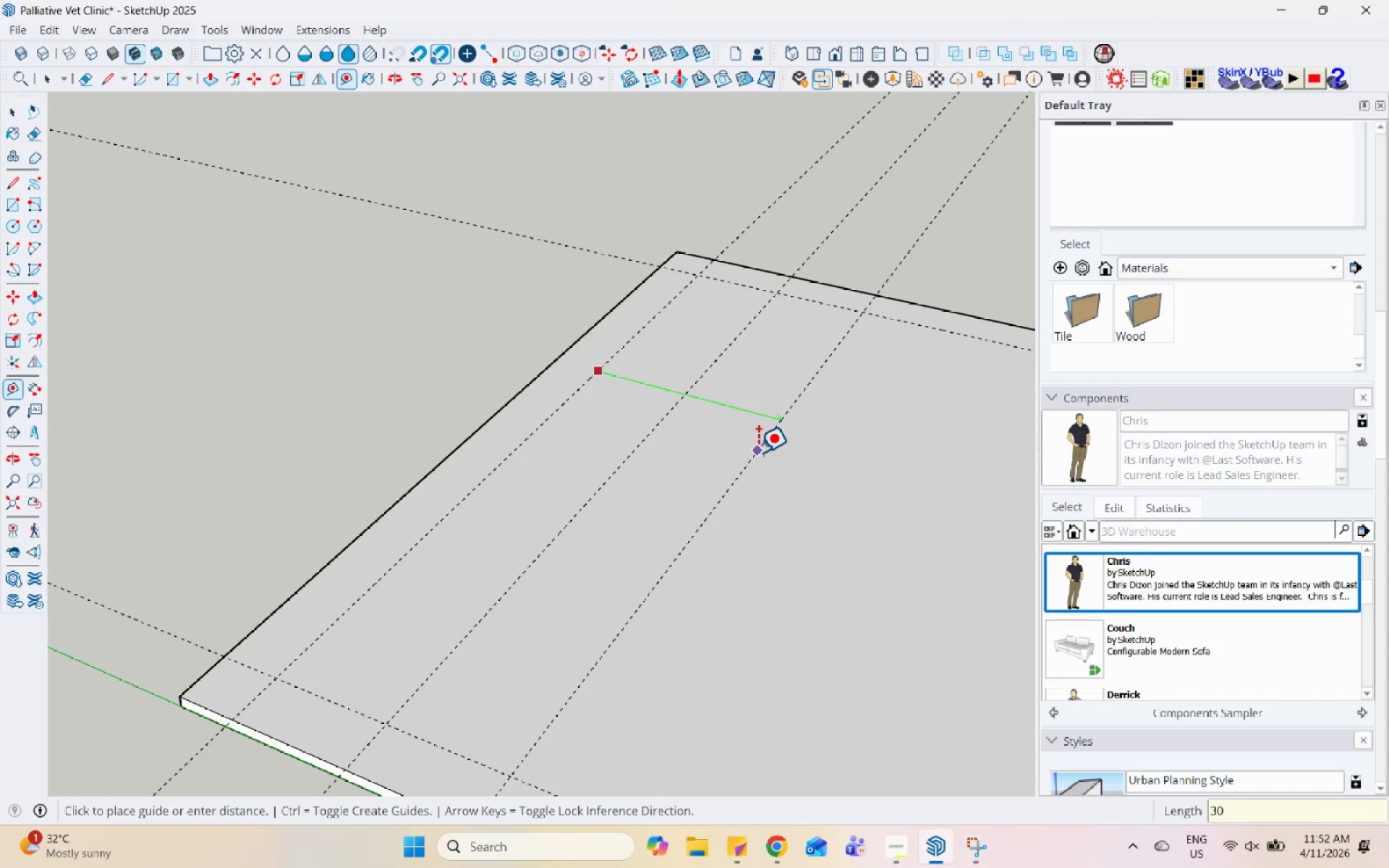 
key(Enter)
 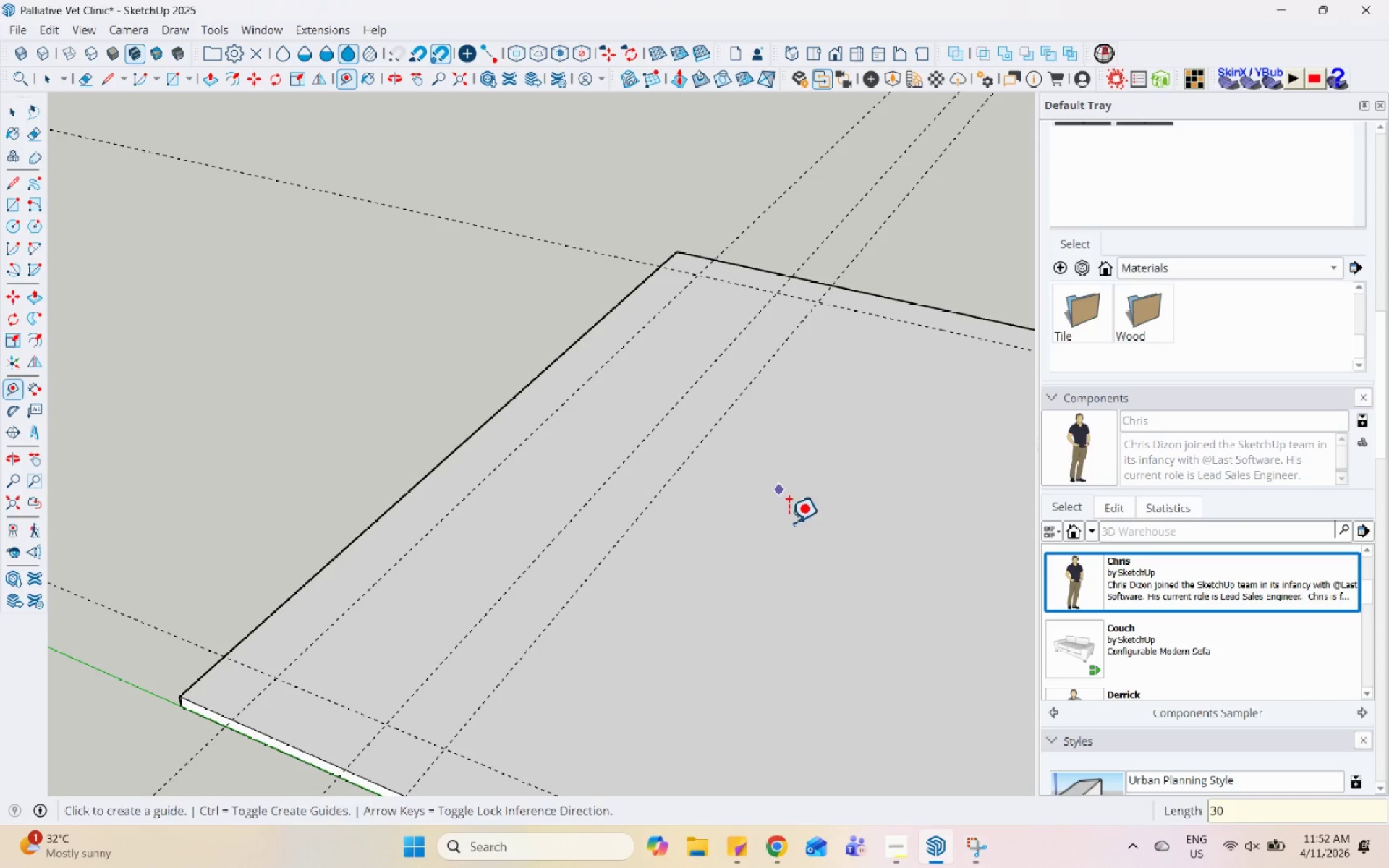 
key(Space)
 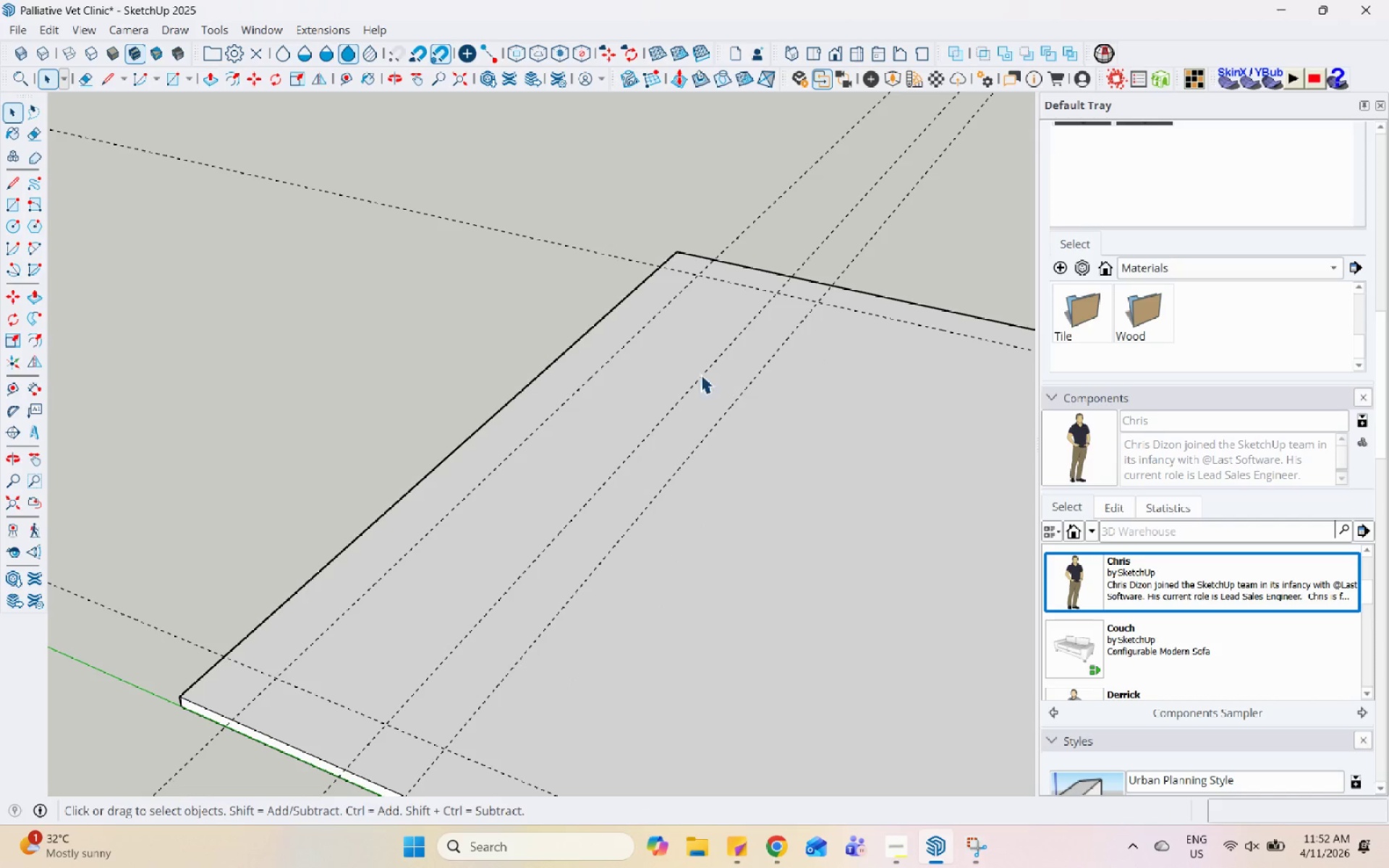 
left_click([704, 378])
 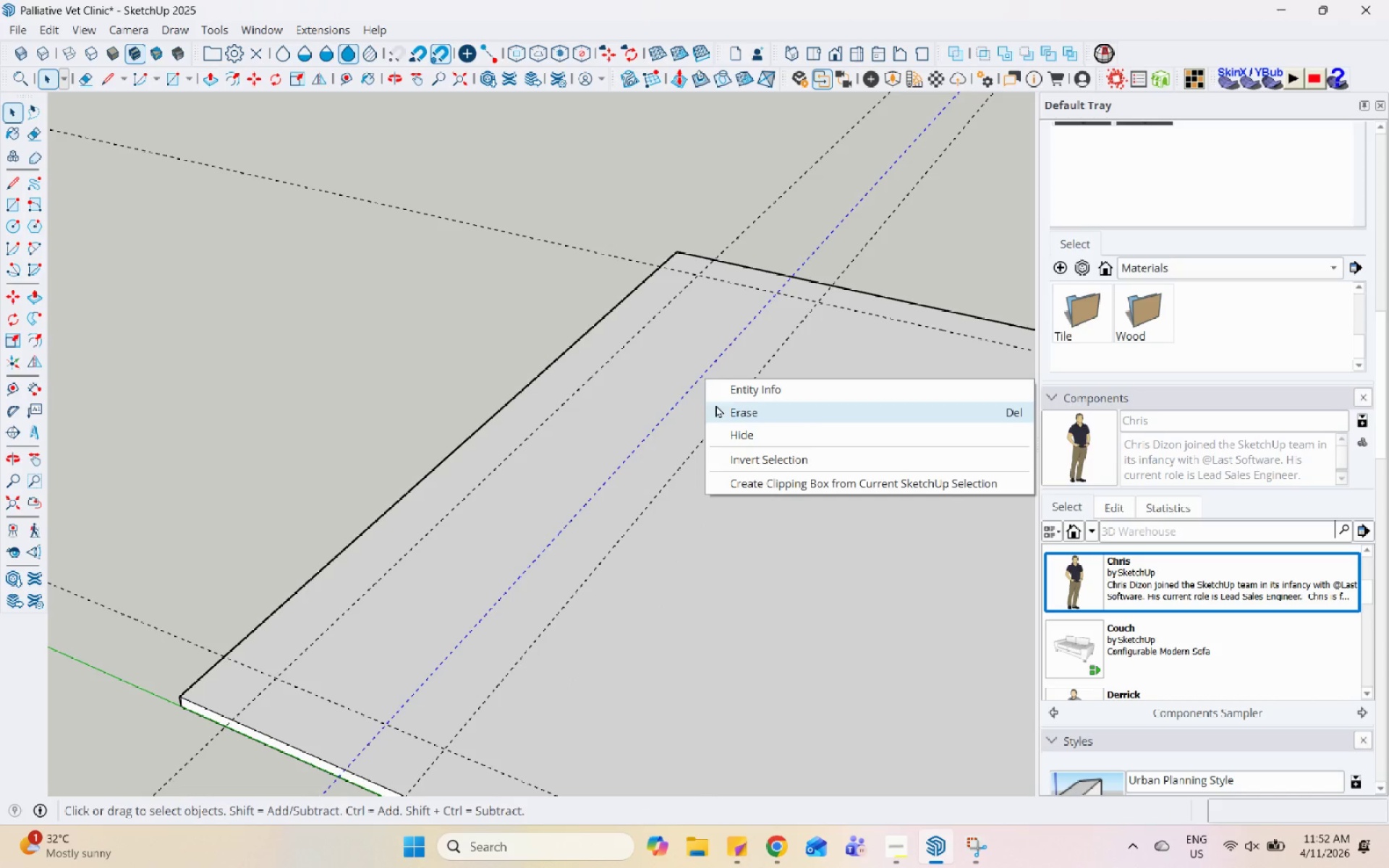 
left_click([723, 413])
 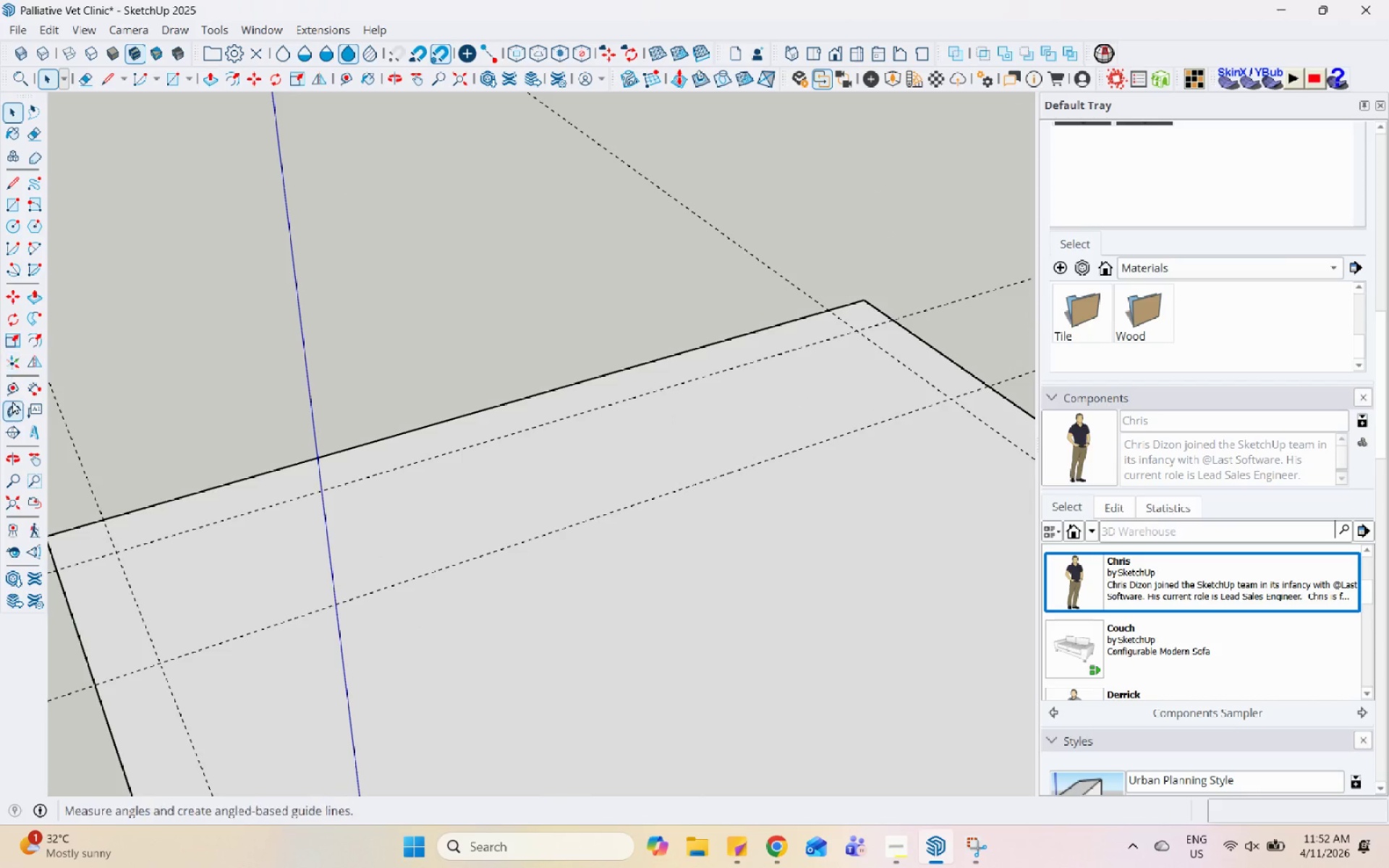 
double_click([6, 388])
 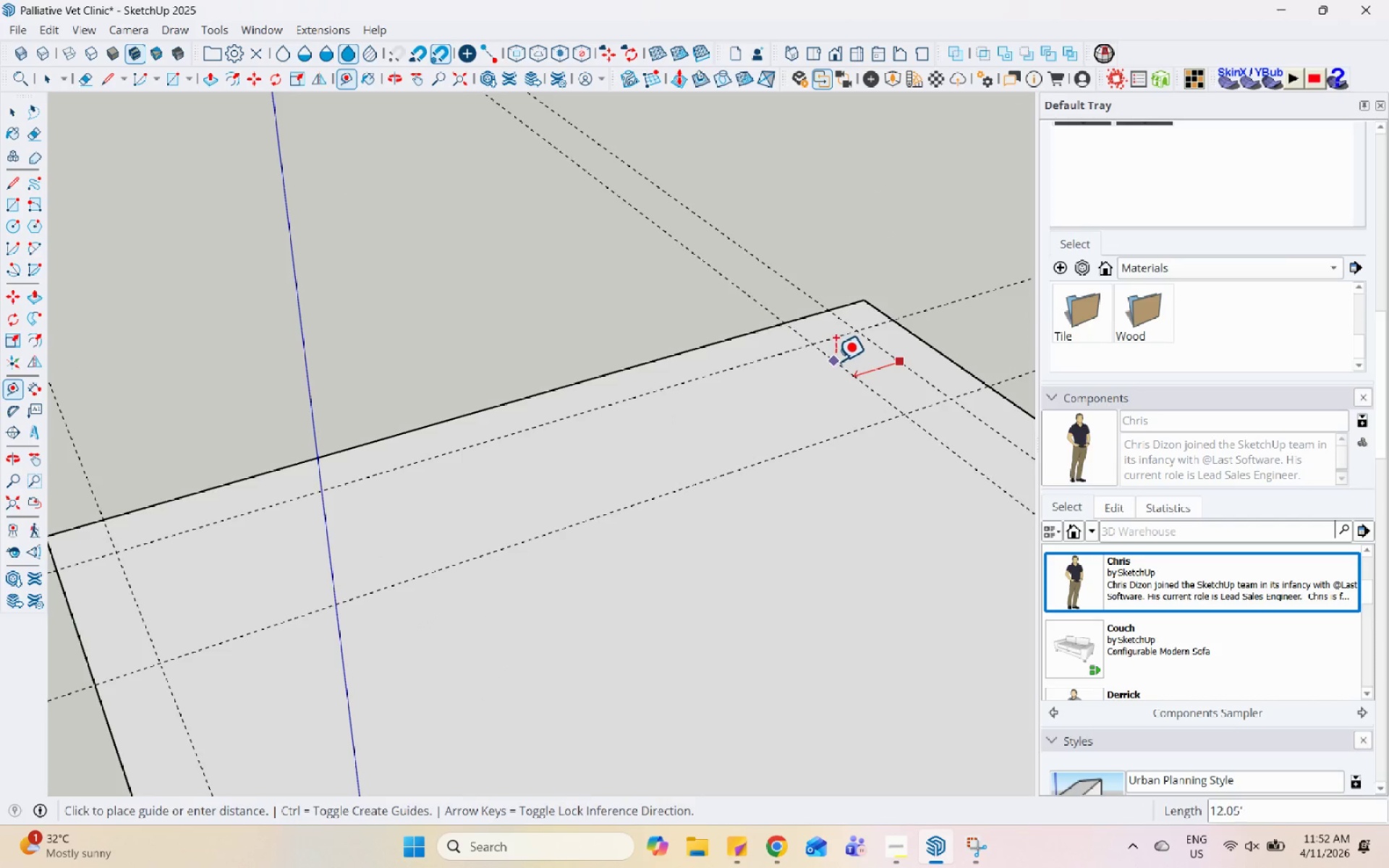 
key(Escape)
 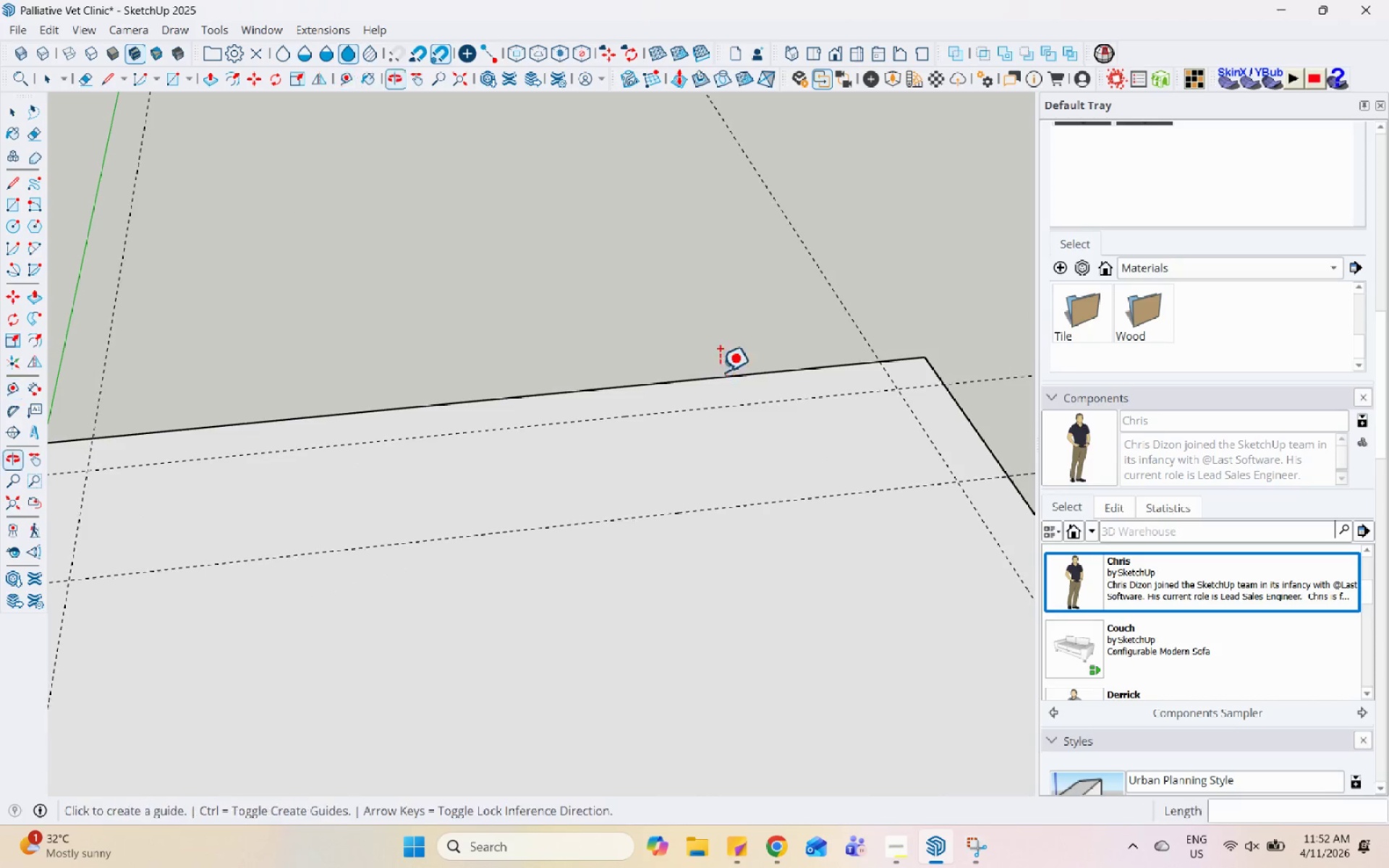 
scroll: coordinate [569, 430], scroll_direction: down, amount: 2.0
 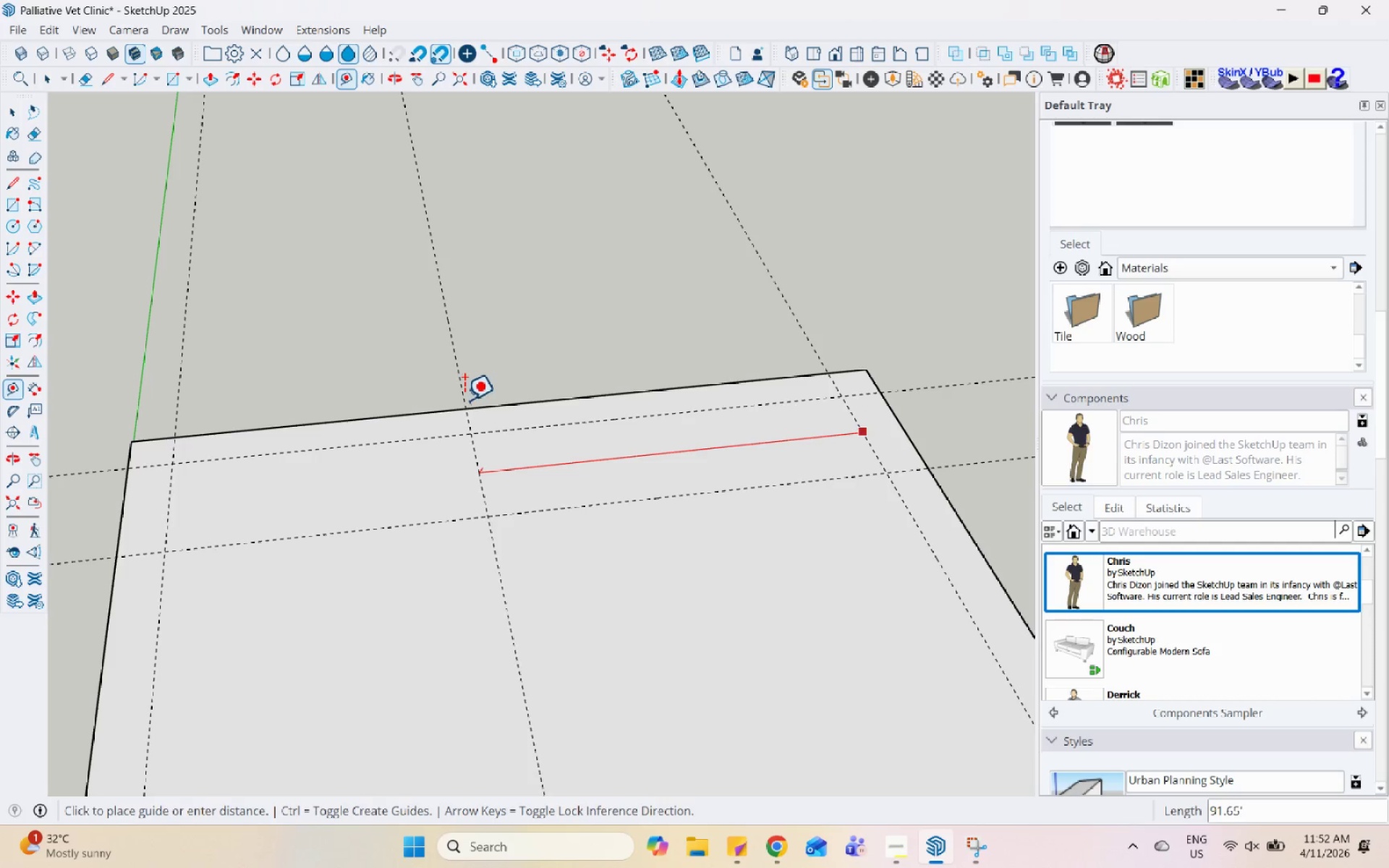 
wait(5.43)
 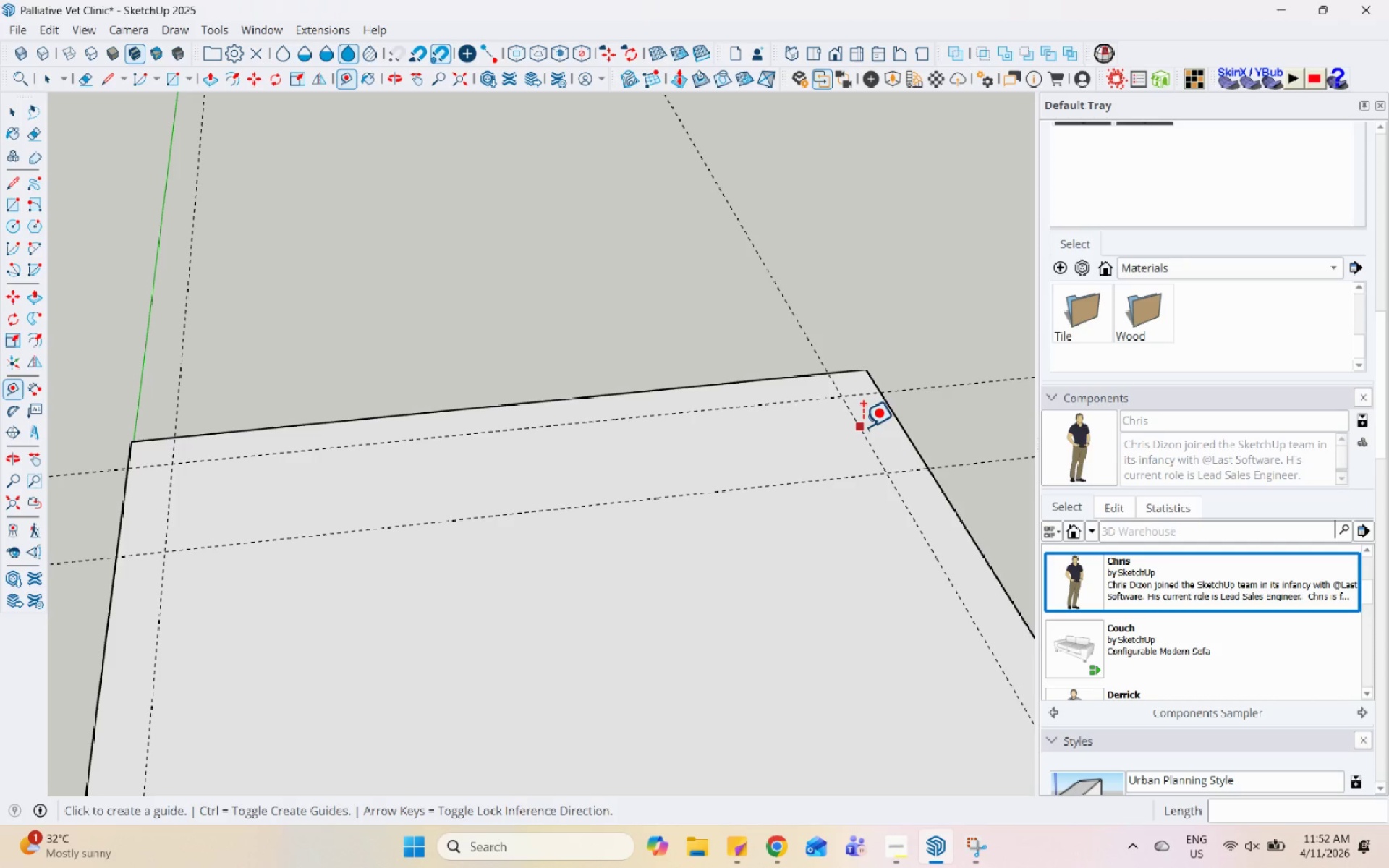 
left_click([420, 411])
 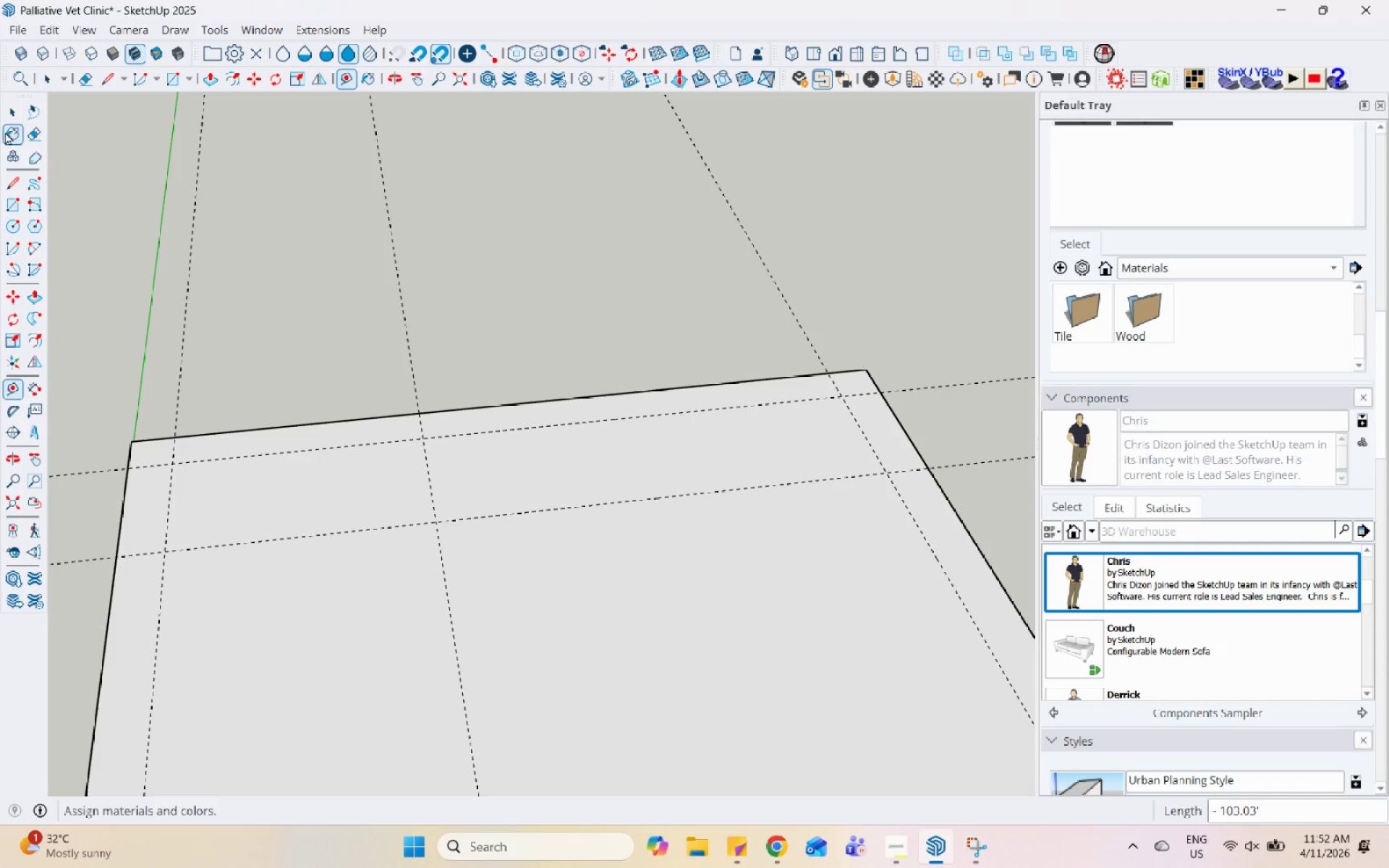 
left_click([7, 208])
 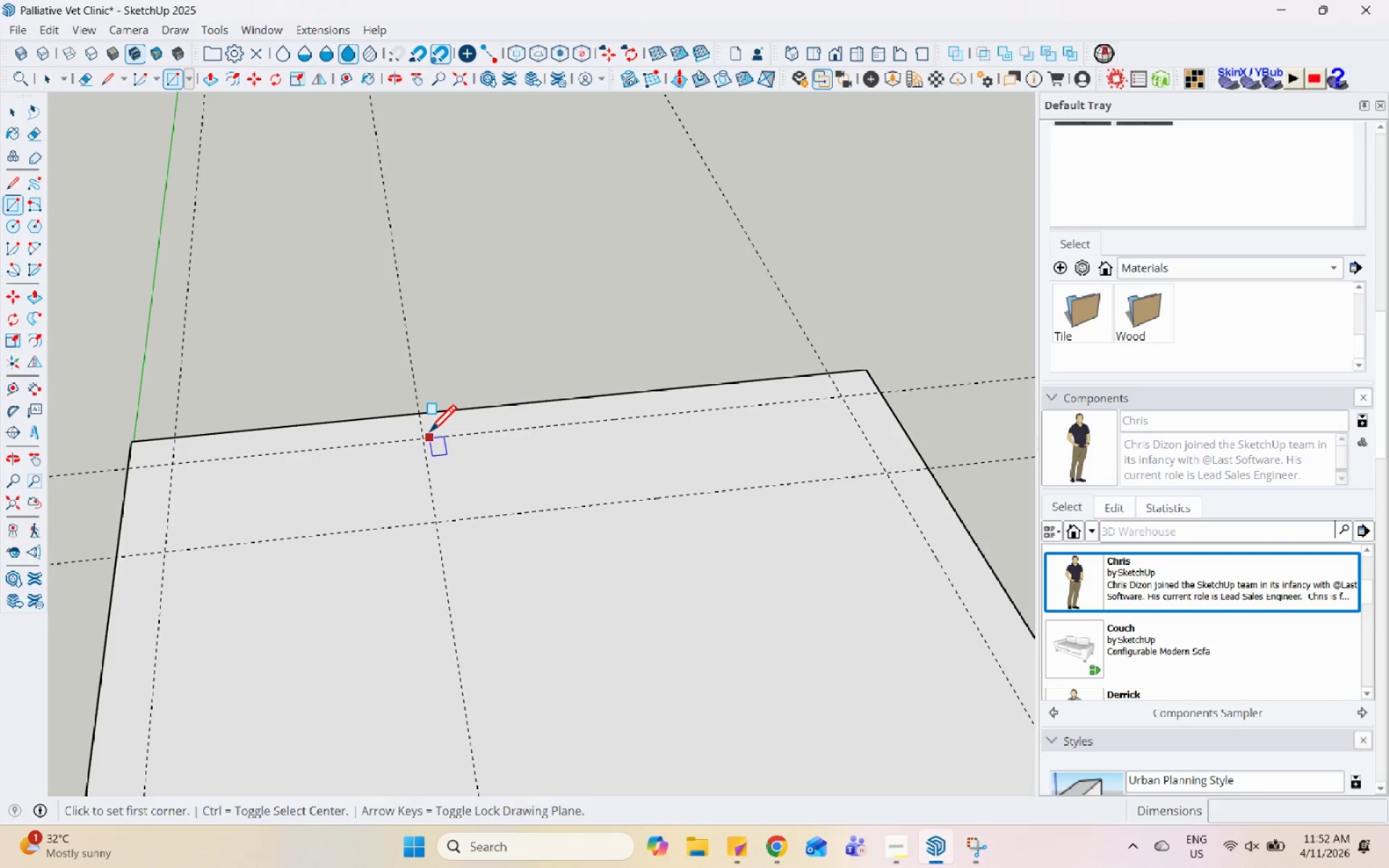 
left_click([422, 437])
 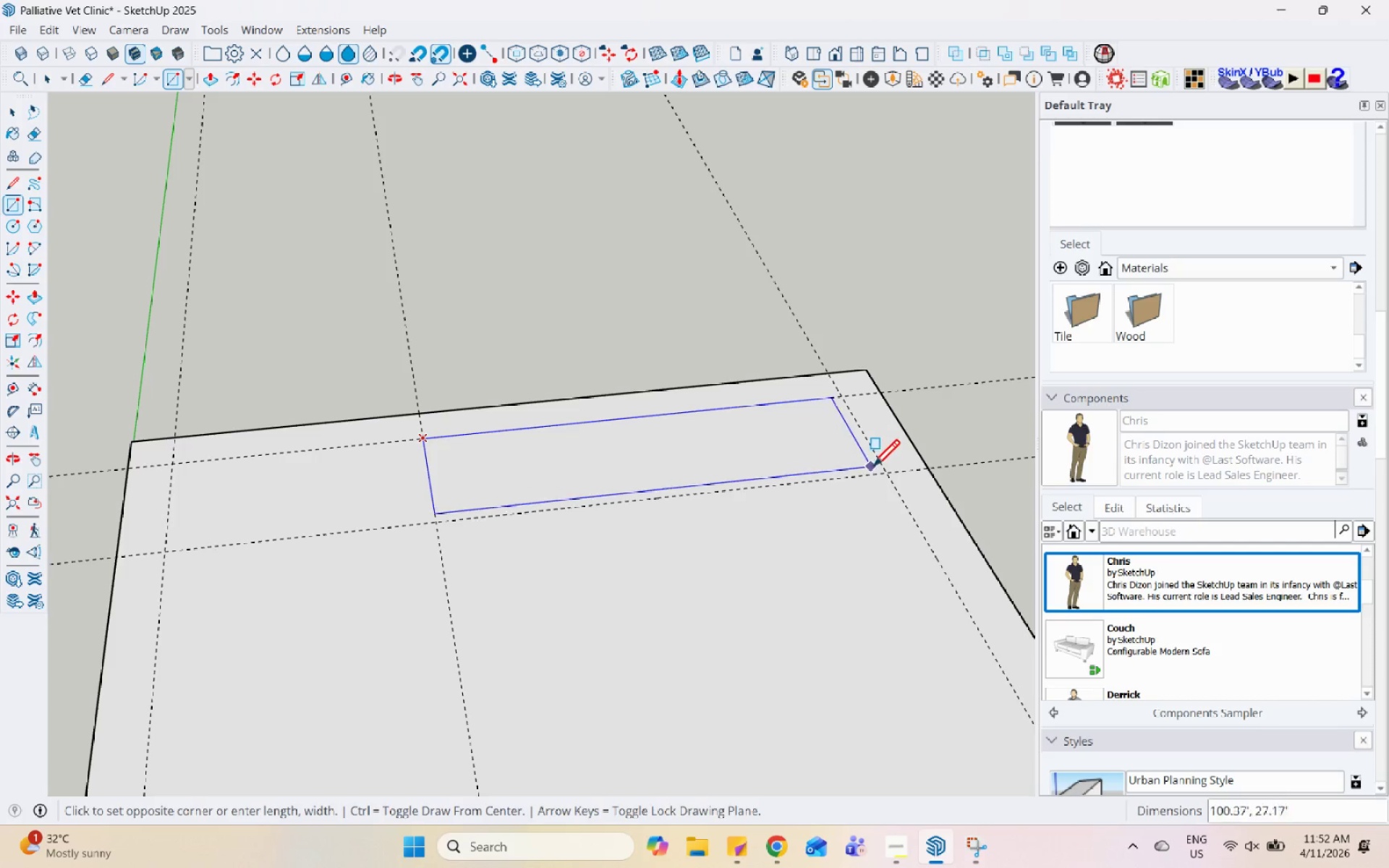 
left_click([883, 475])
 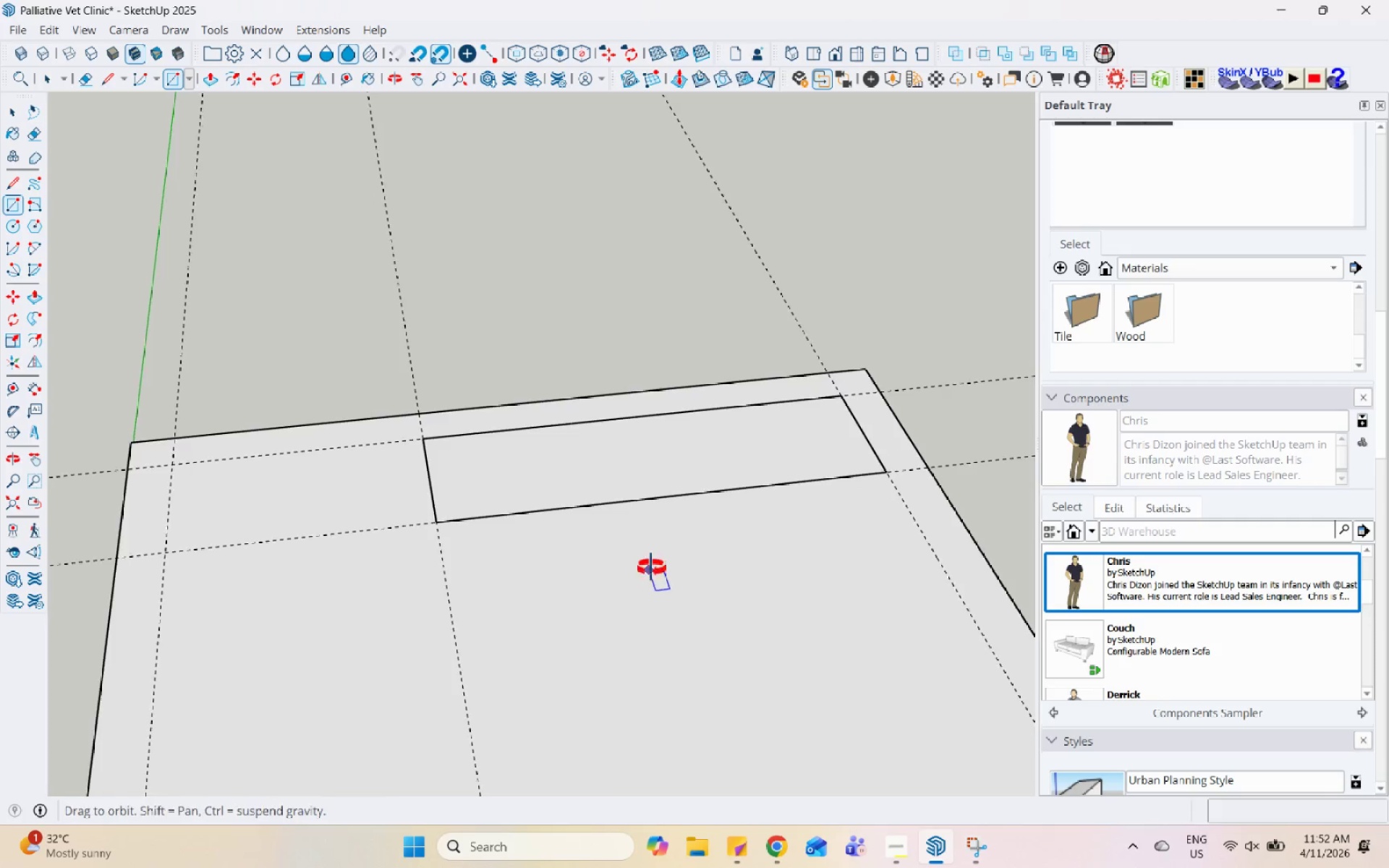 
key(Space)
 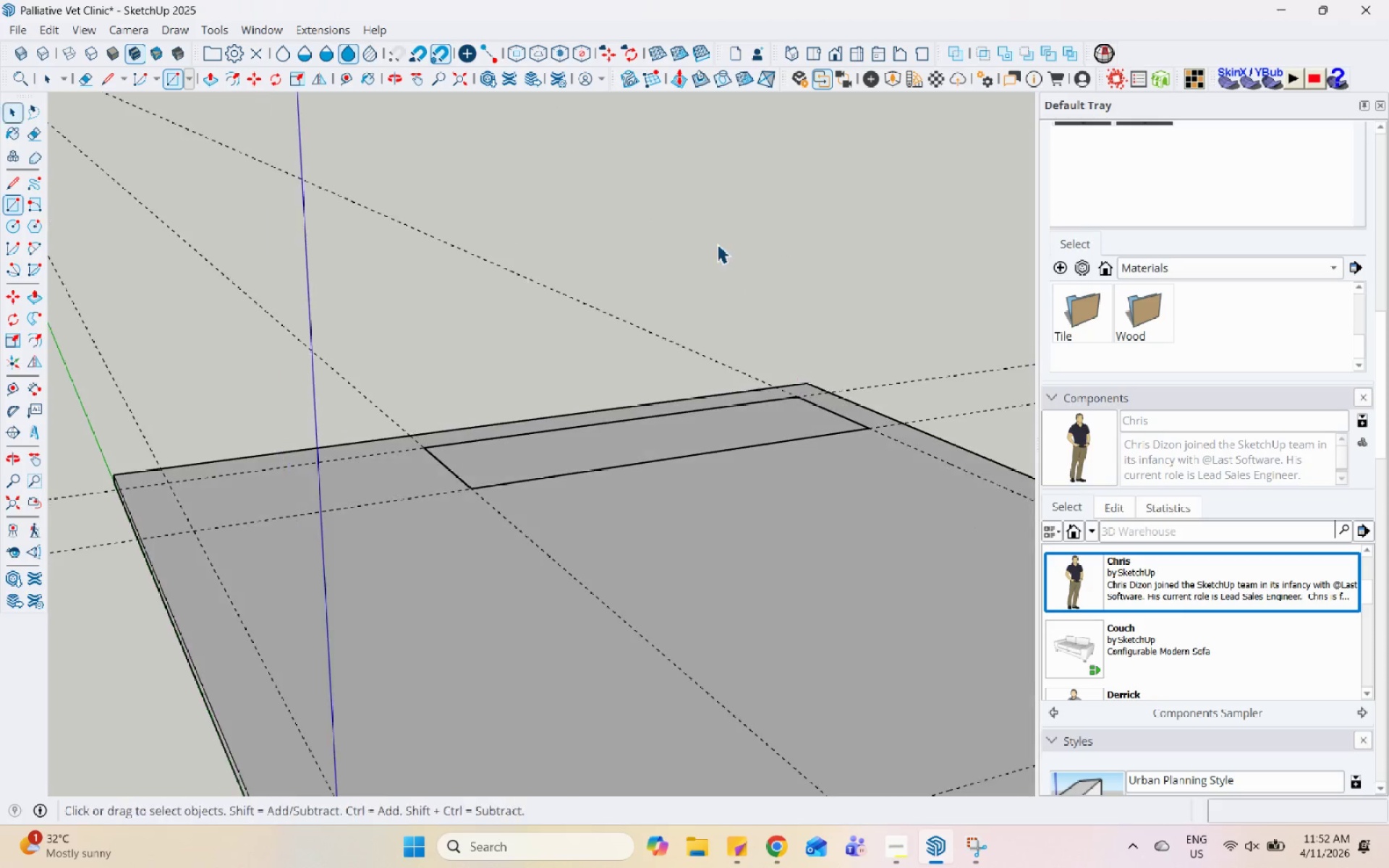 
left_click([547, 592])
 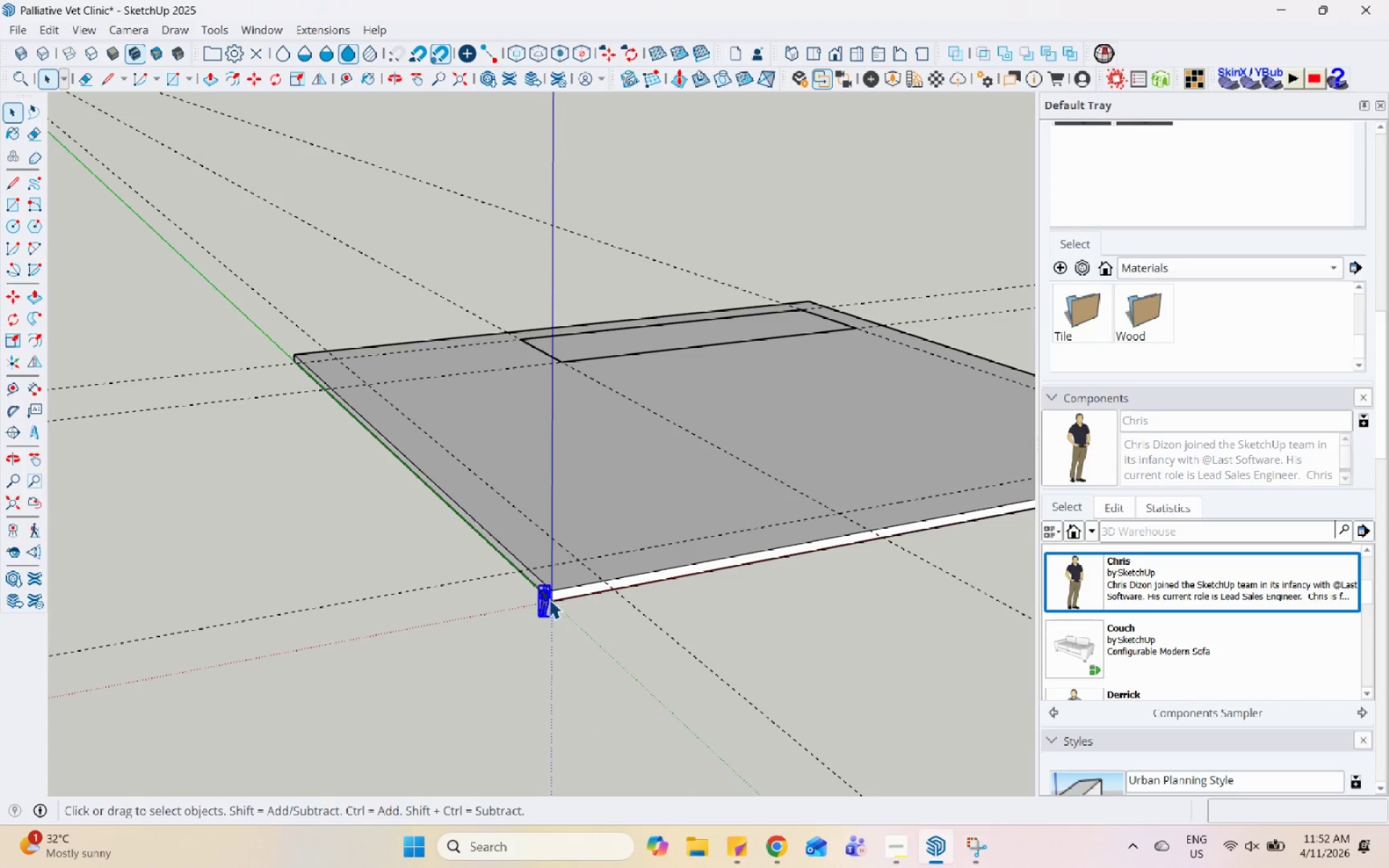 
scroll: coordinate [531, 610], scroll_direction: down, amount: 3.0
 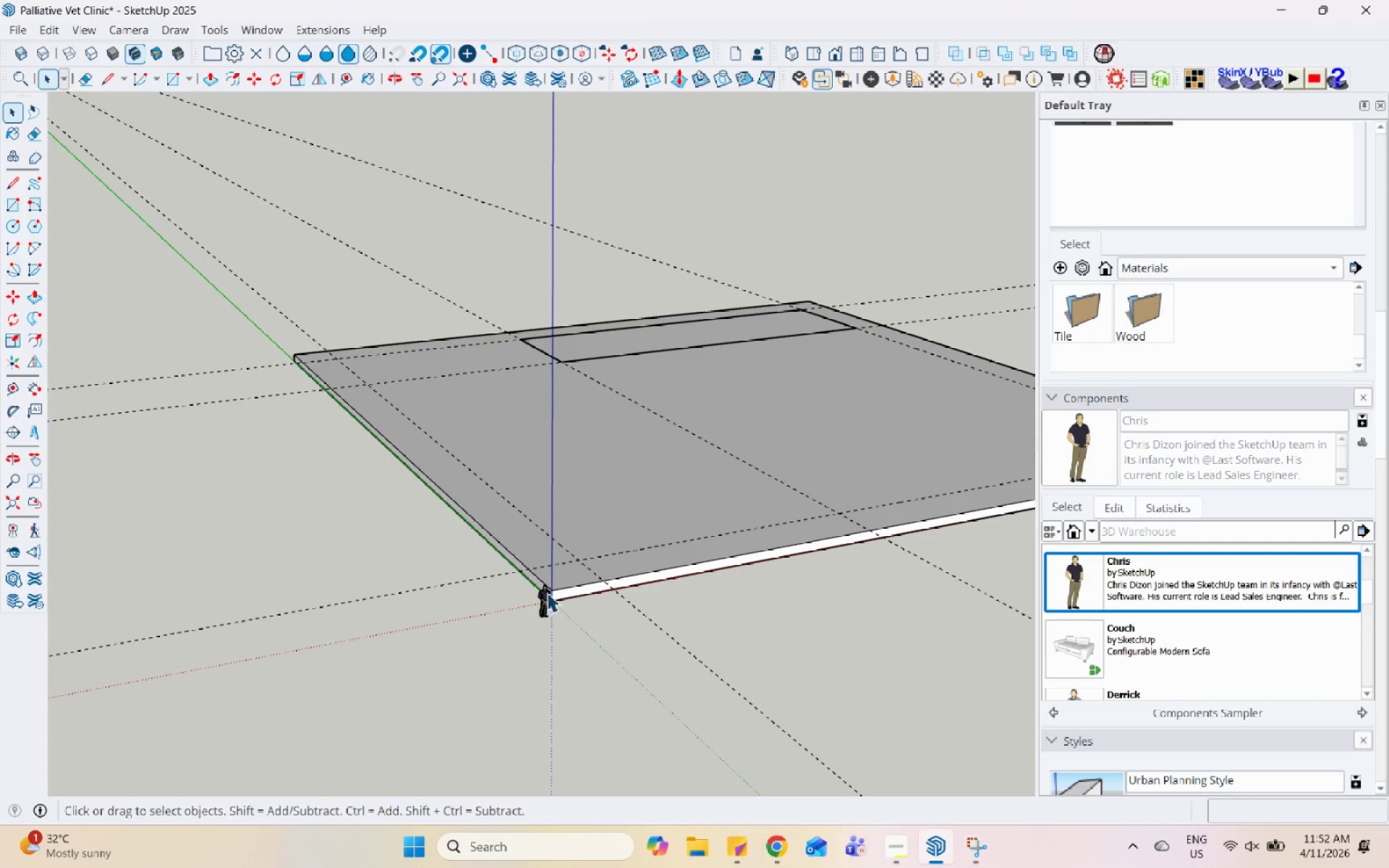 
key(M)
 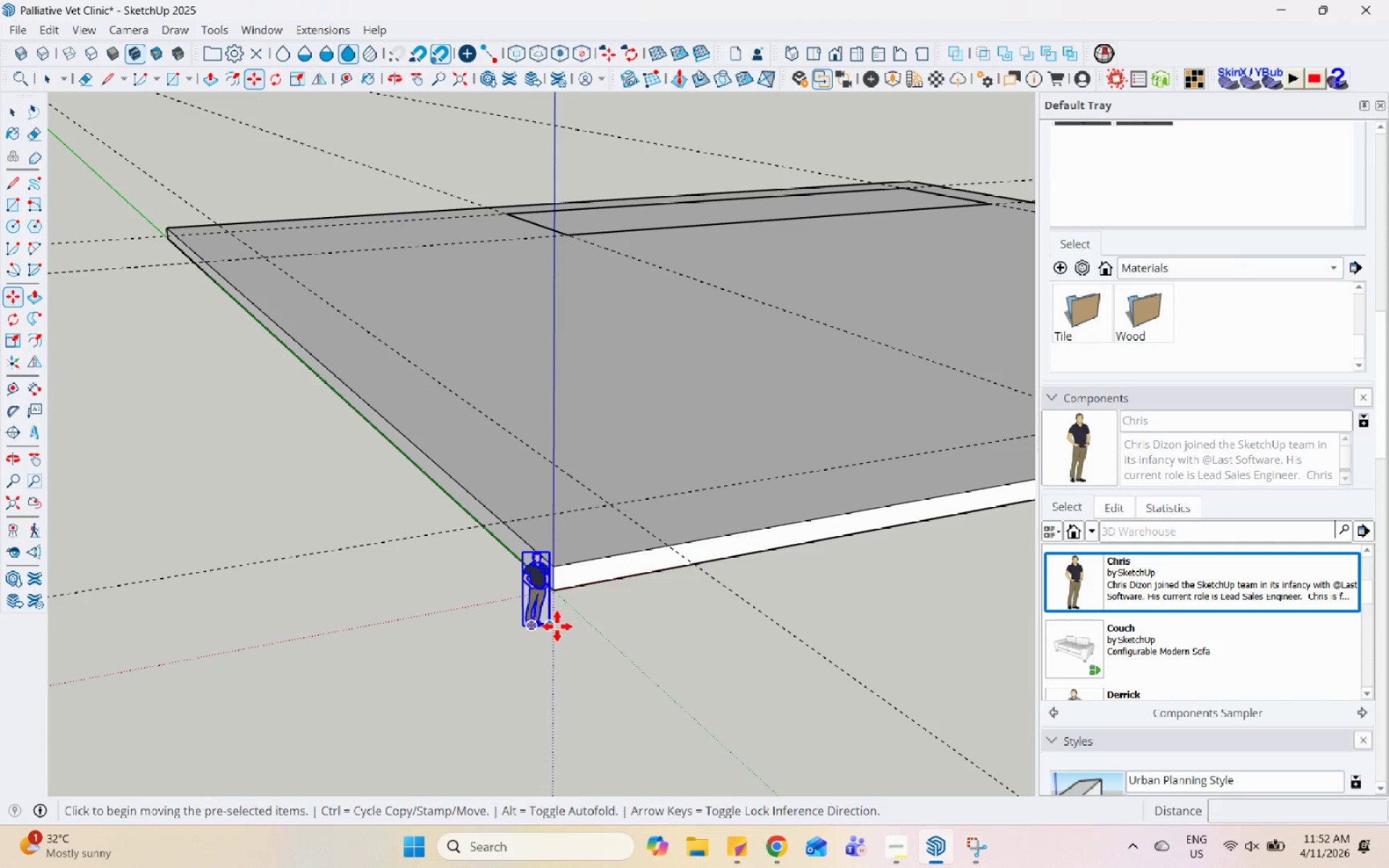 
scroll: coordinate [545, 624], scroll_direction: up, amount: 8.0
 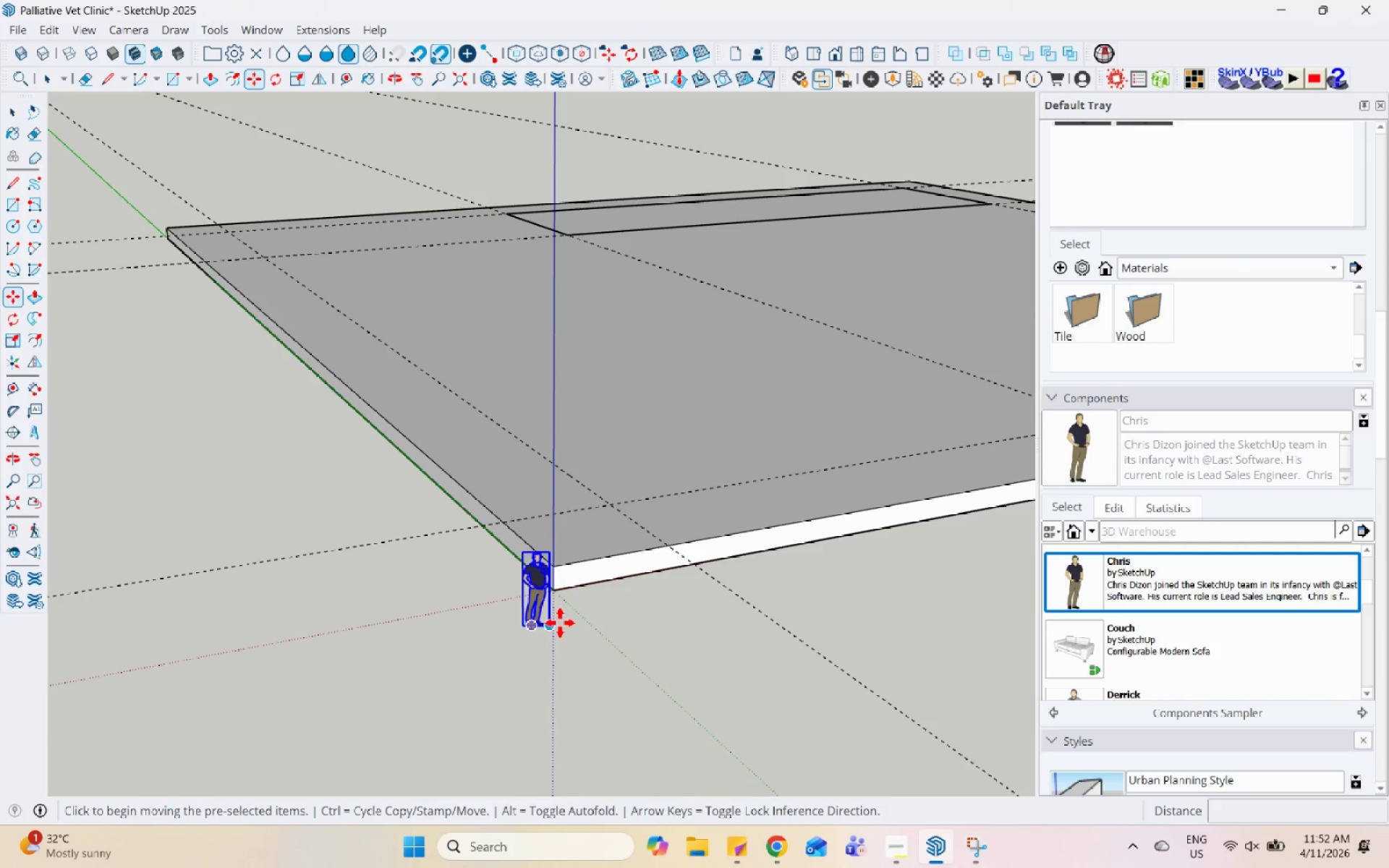 
left_click([549, 631])
 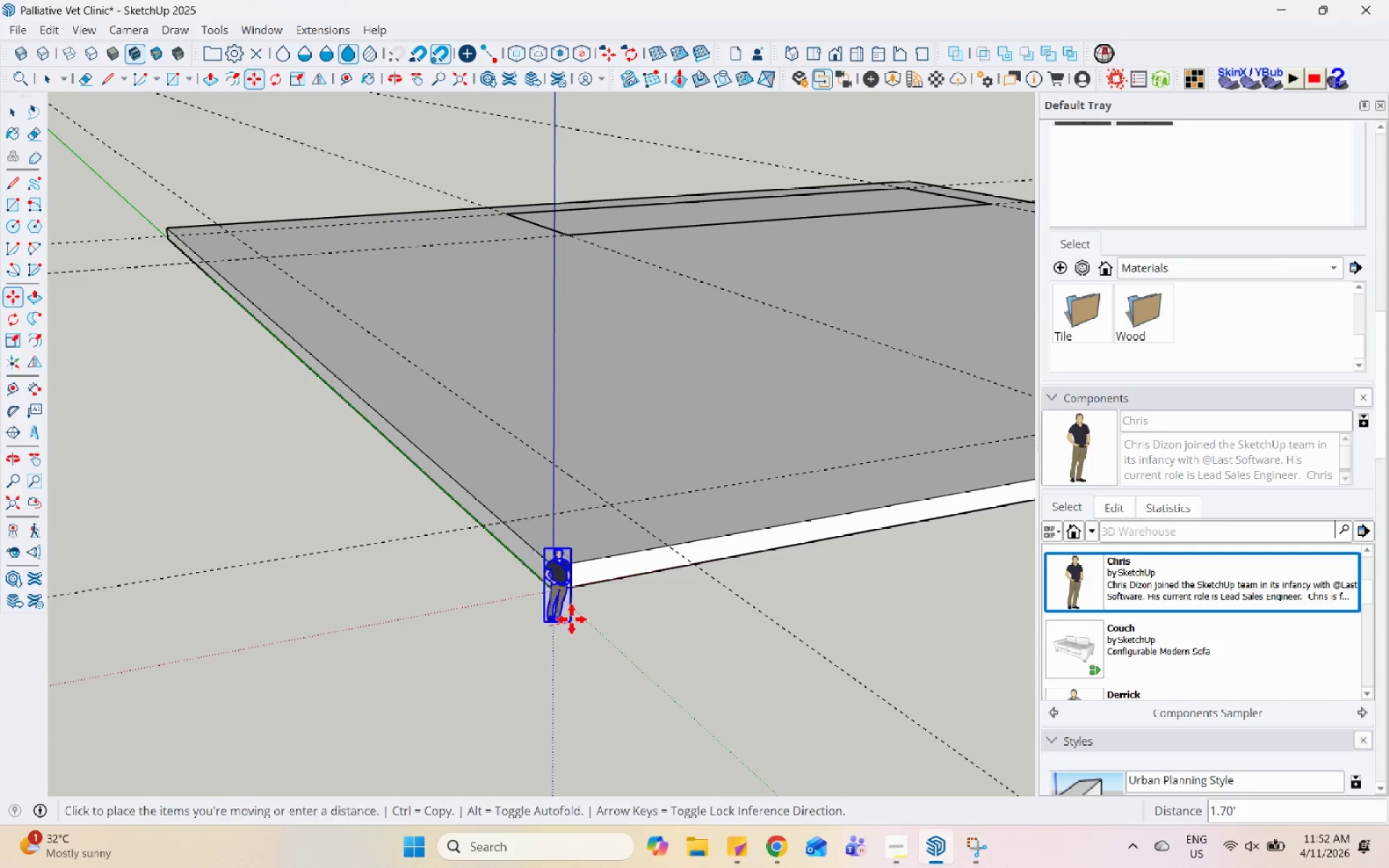 
key(Space)
 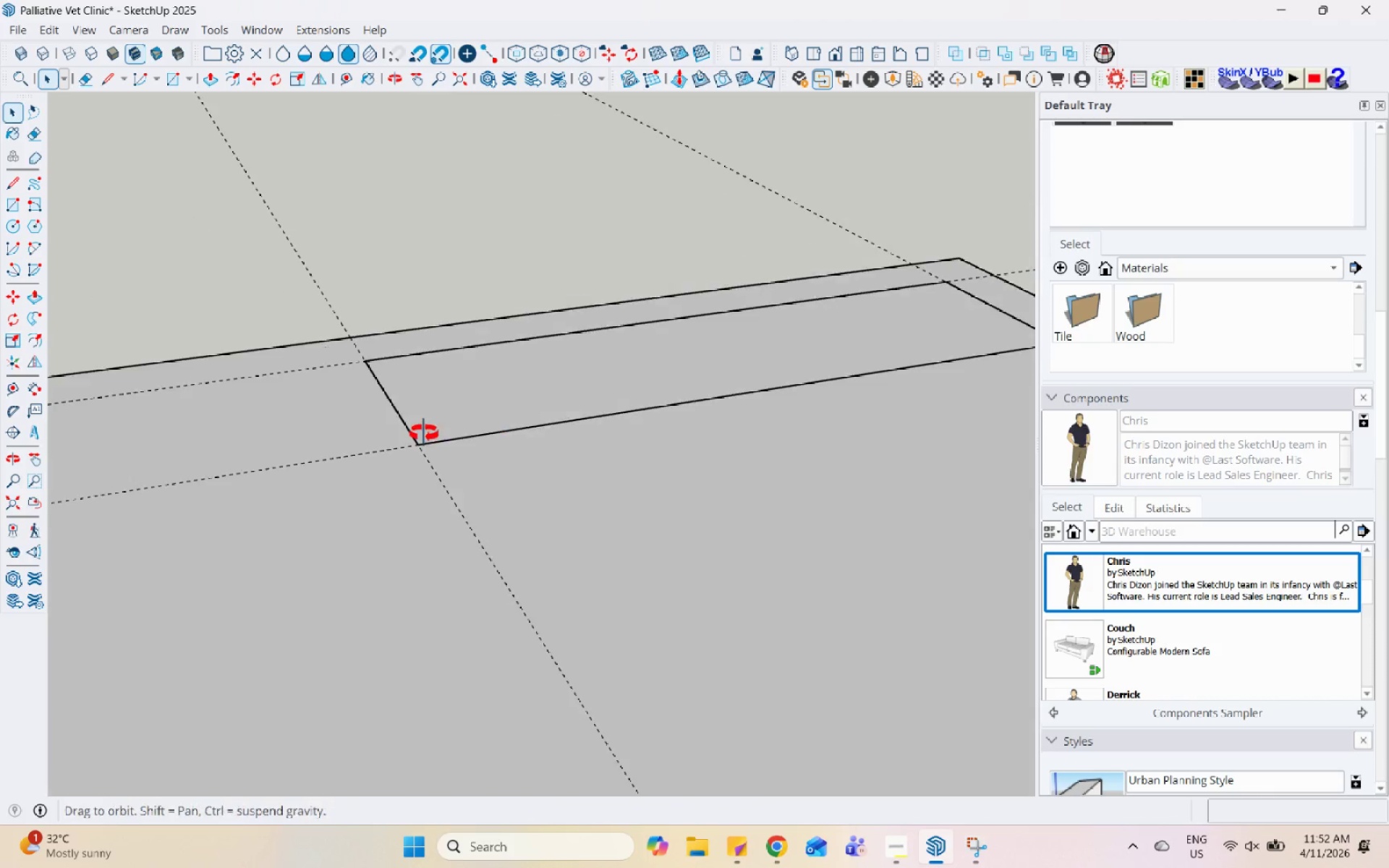 
scroll: coordinate [530, 495], scroll_direction: down, amount: 2.0
 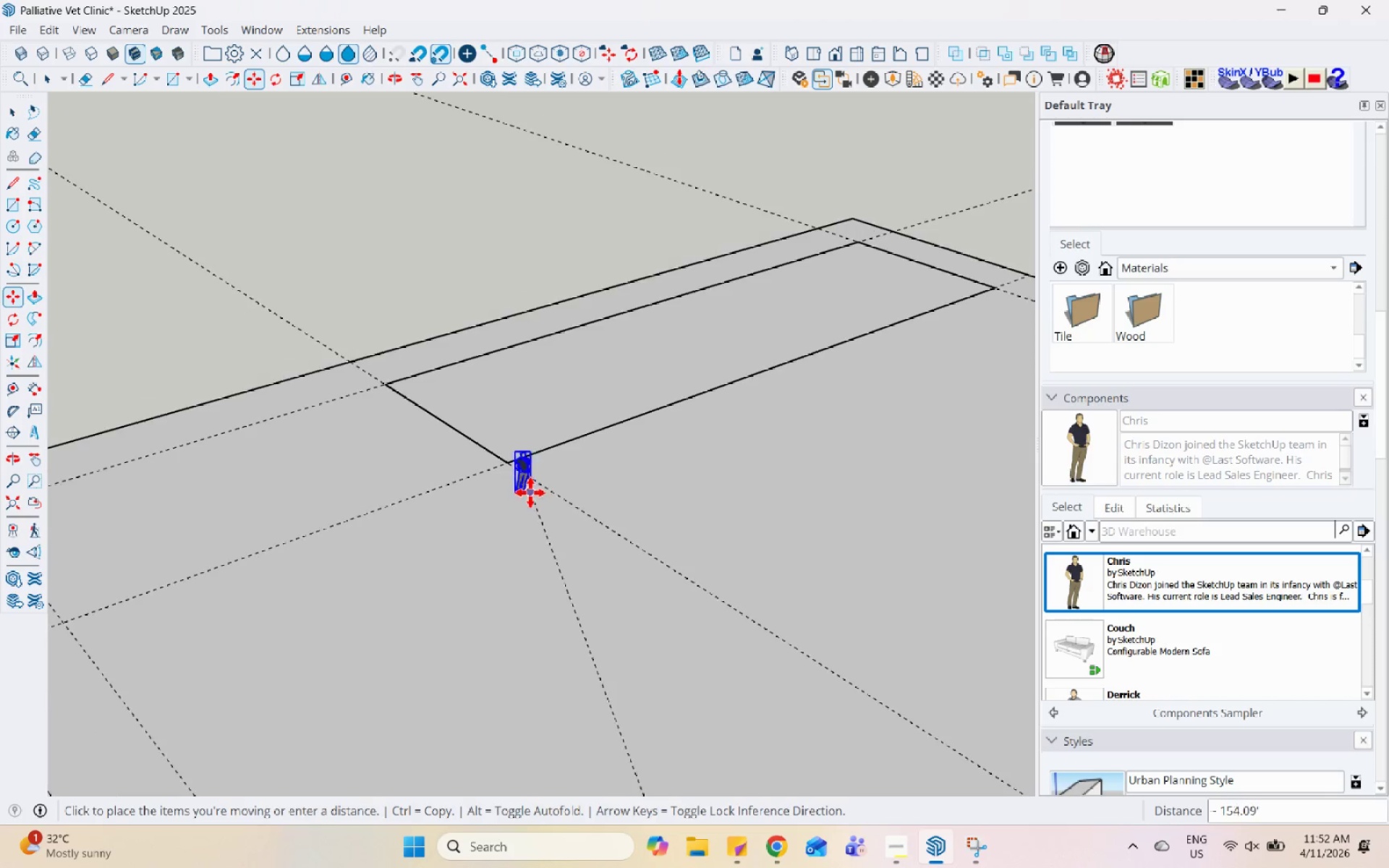 
left_click([571, 404])
 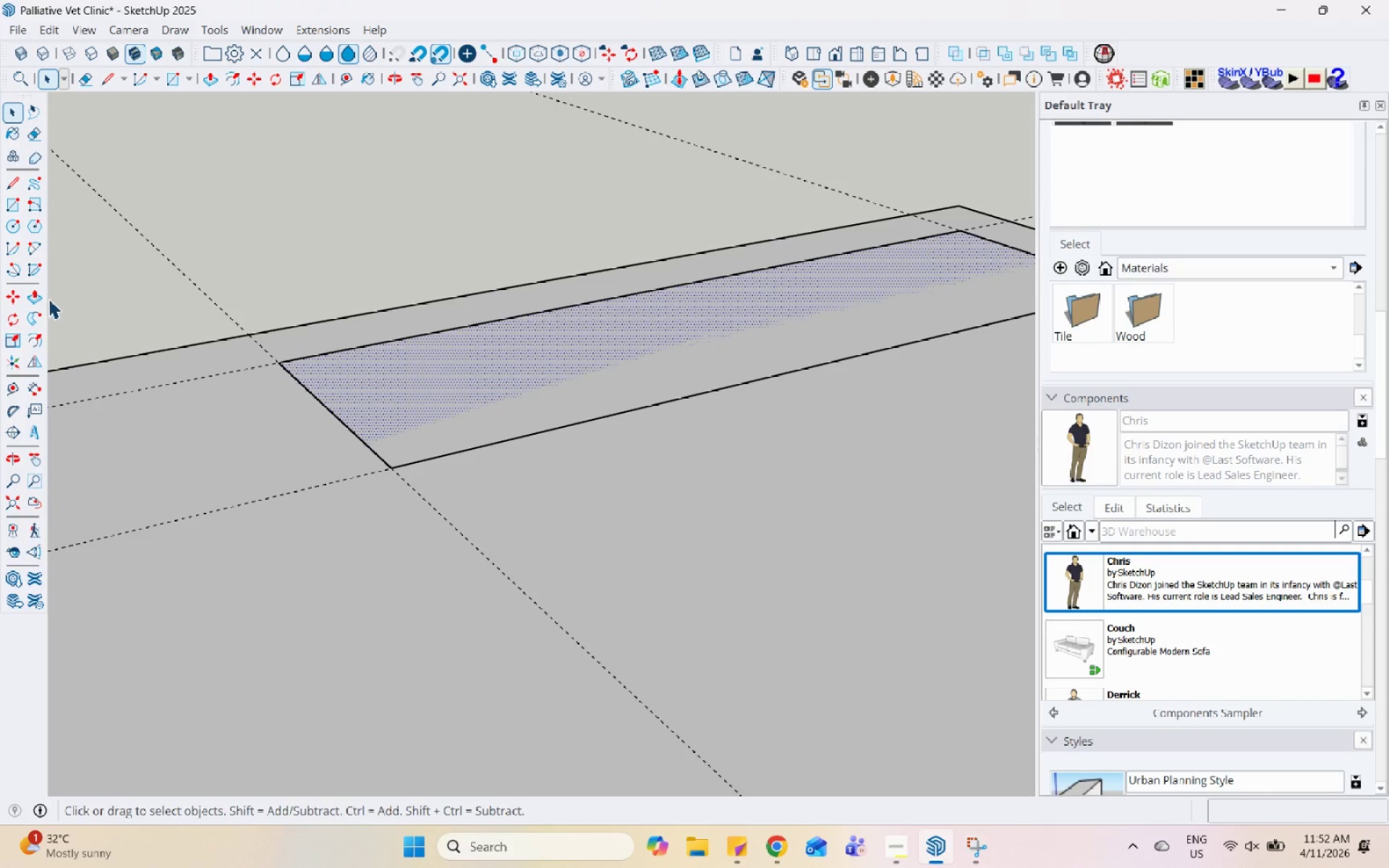 
scroll: coordinate [571, 410], scroll_direction: up, amount: 3.0
 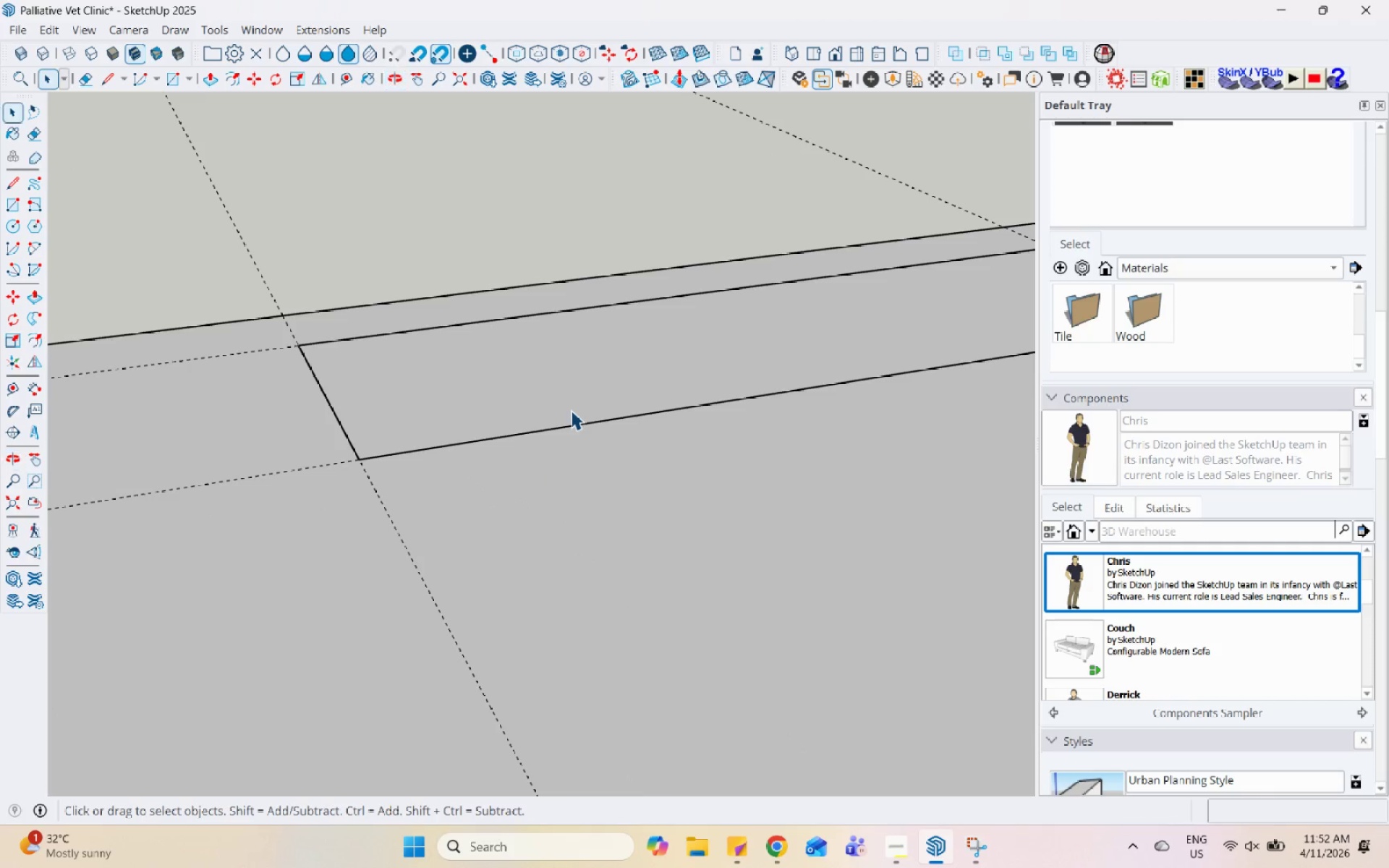 
left_click([35, 294])
 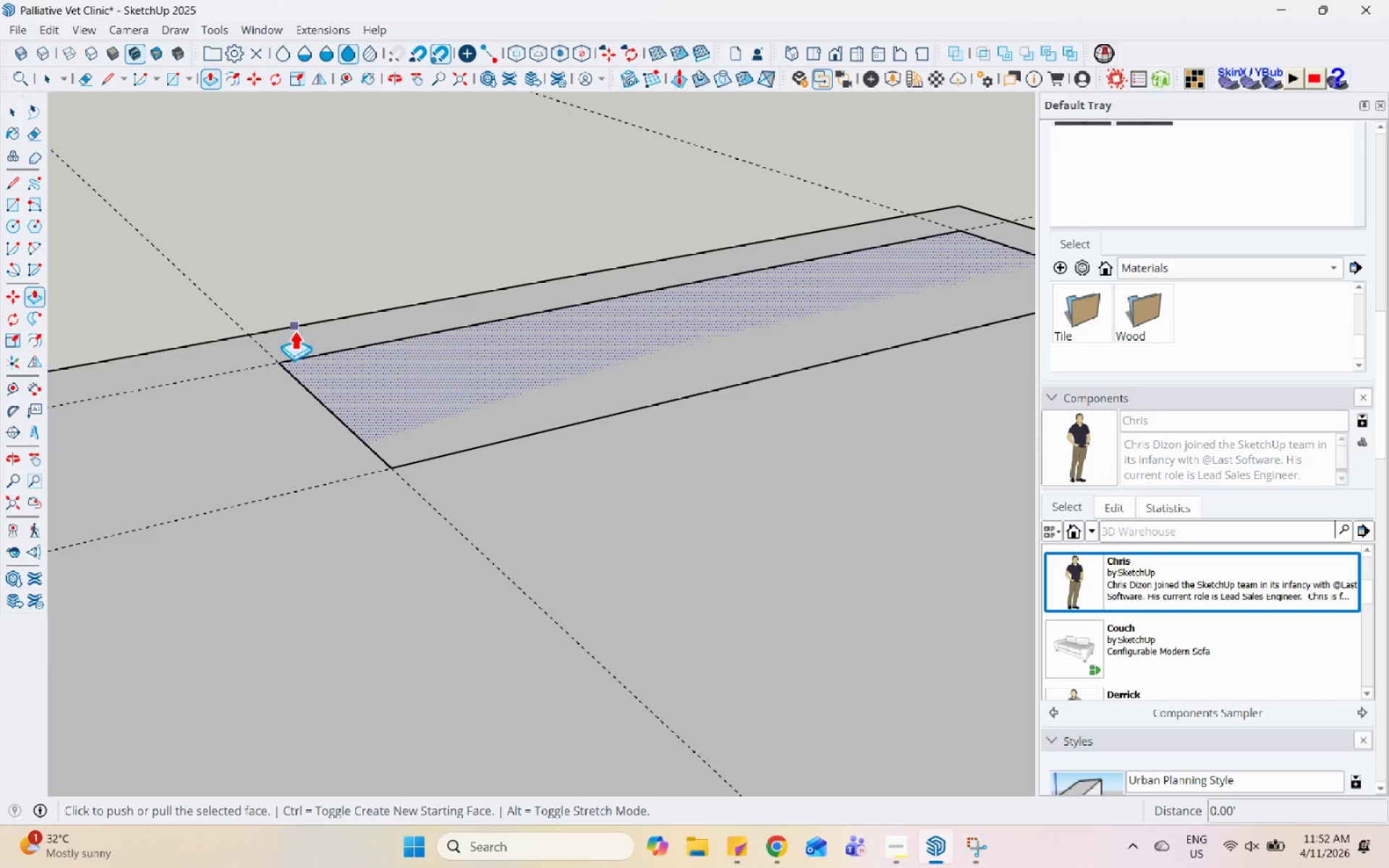 
key(Space)
 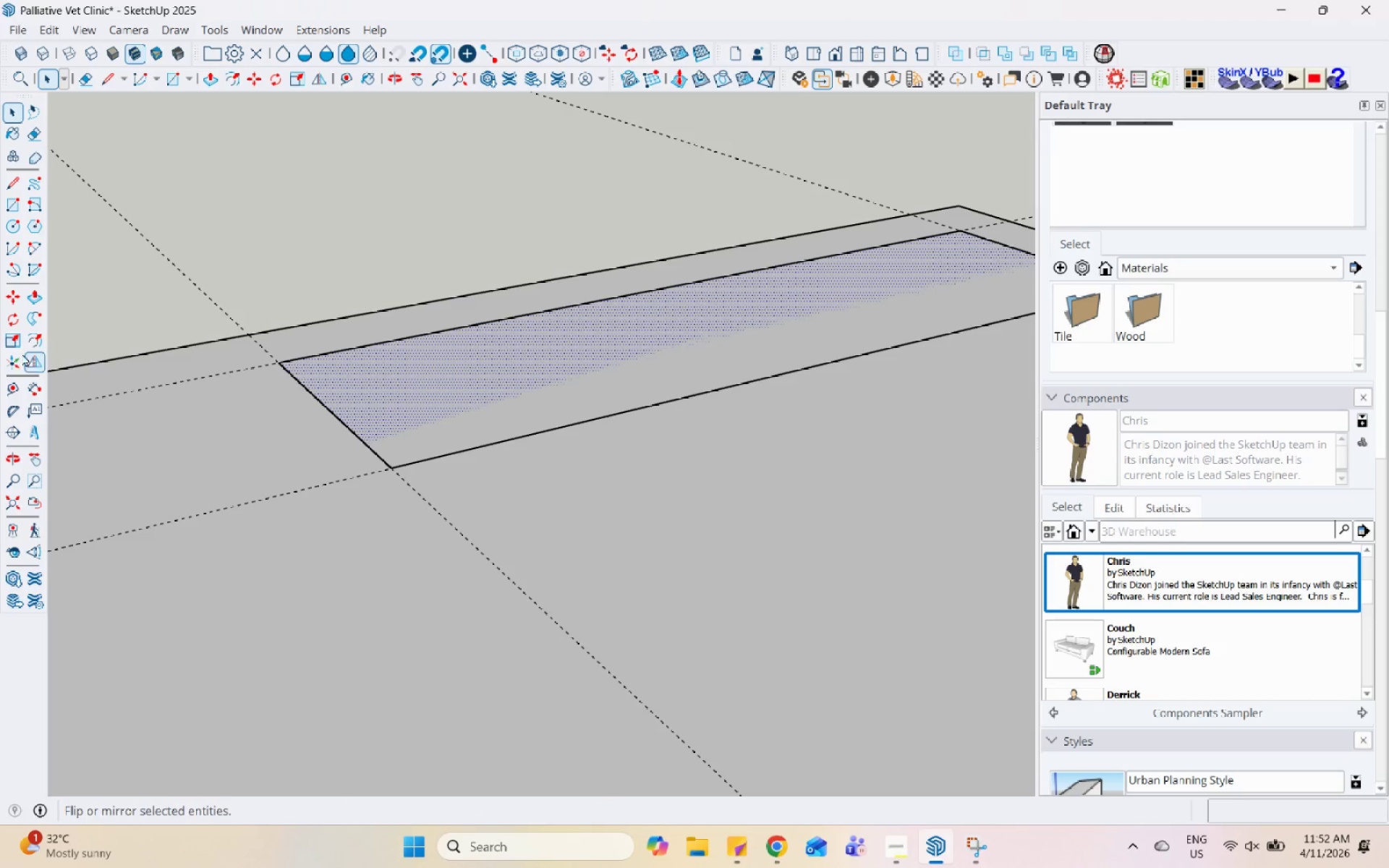 
left_click([28, 342])
 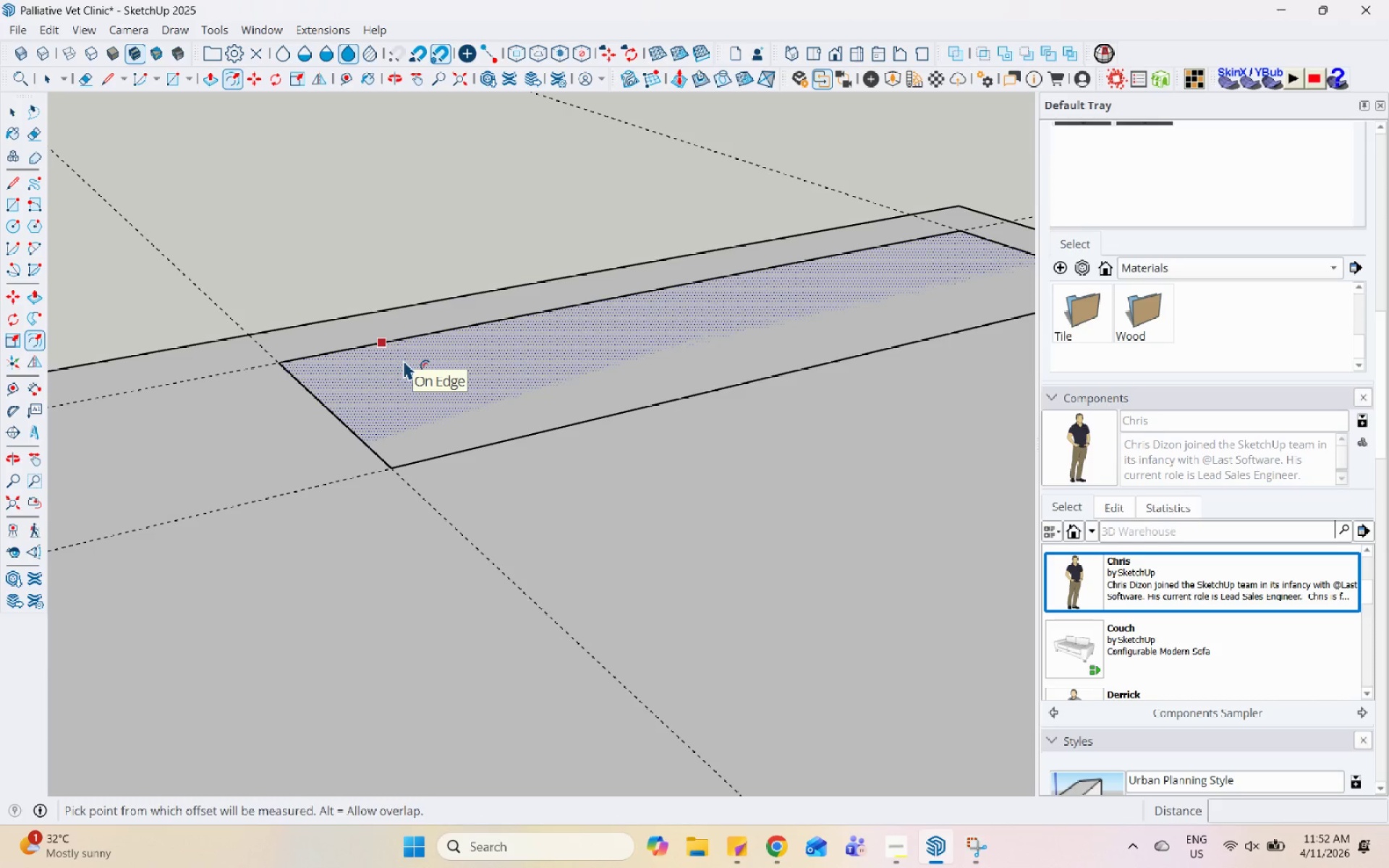 
wait(9.5)
 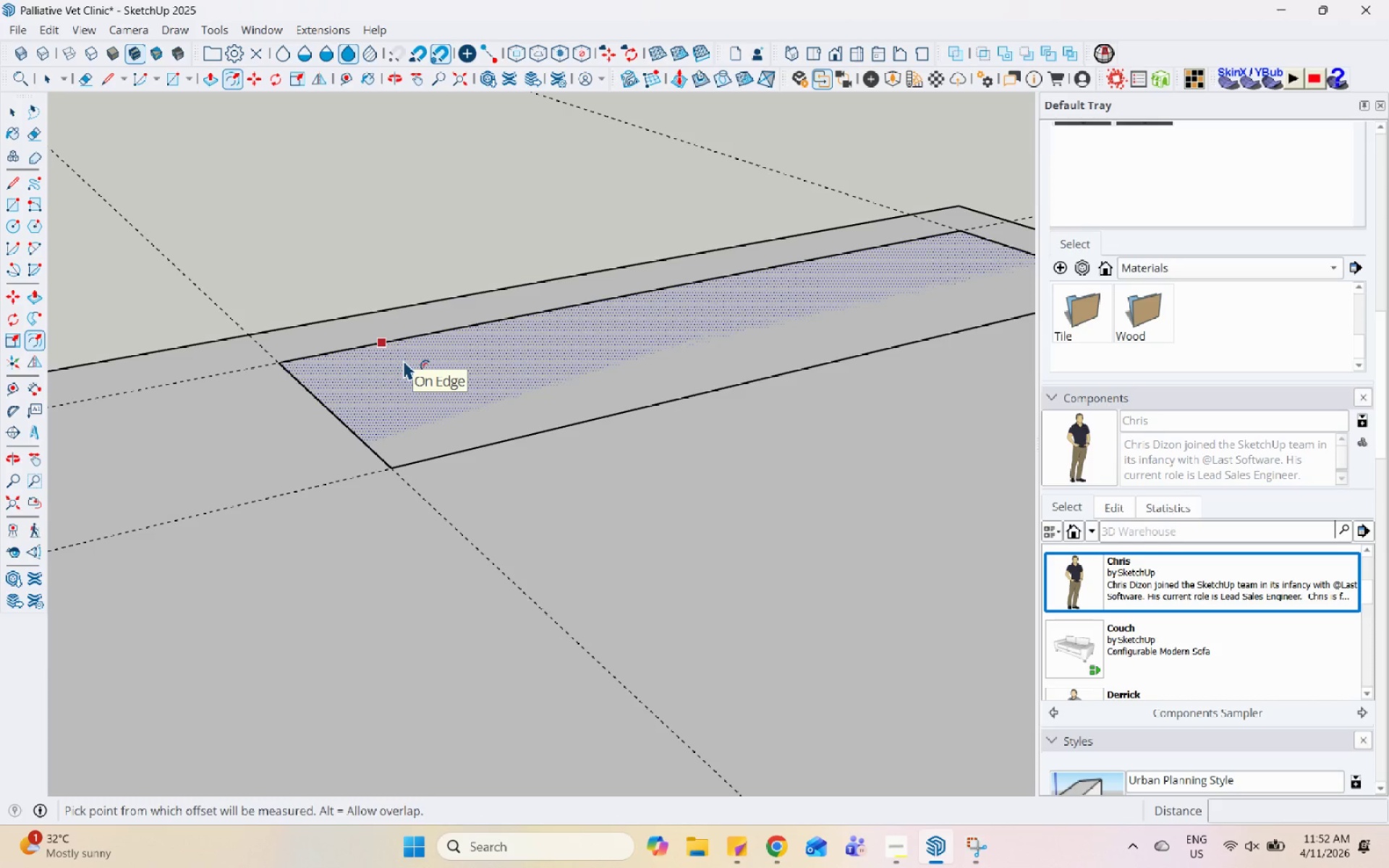 
left_click([362, 349])
 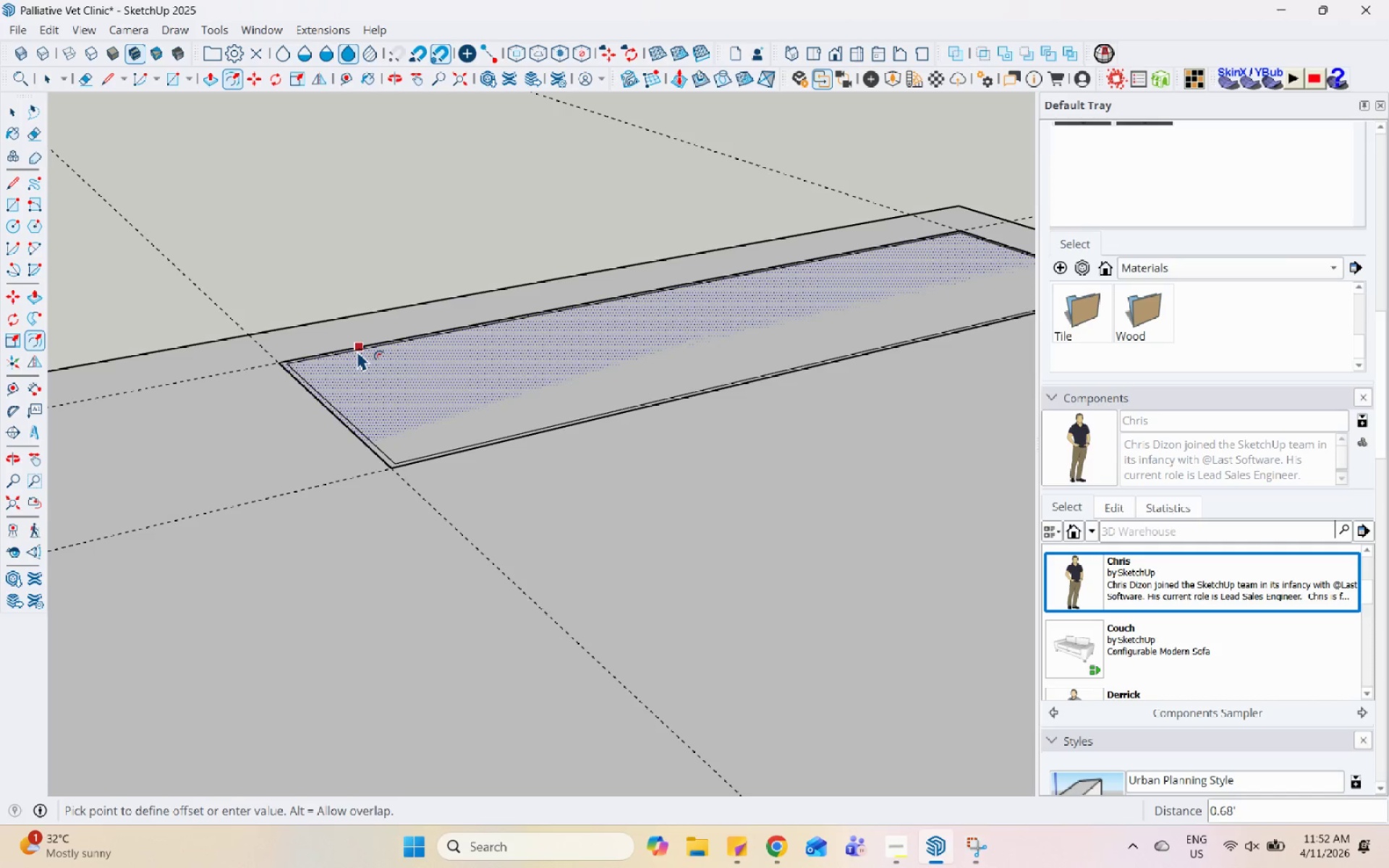 
scroll: coordinate [361, 354], scroll_direction: up, amount: 9.0
 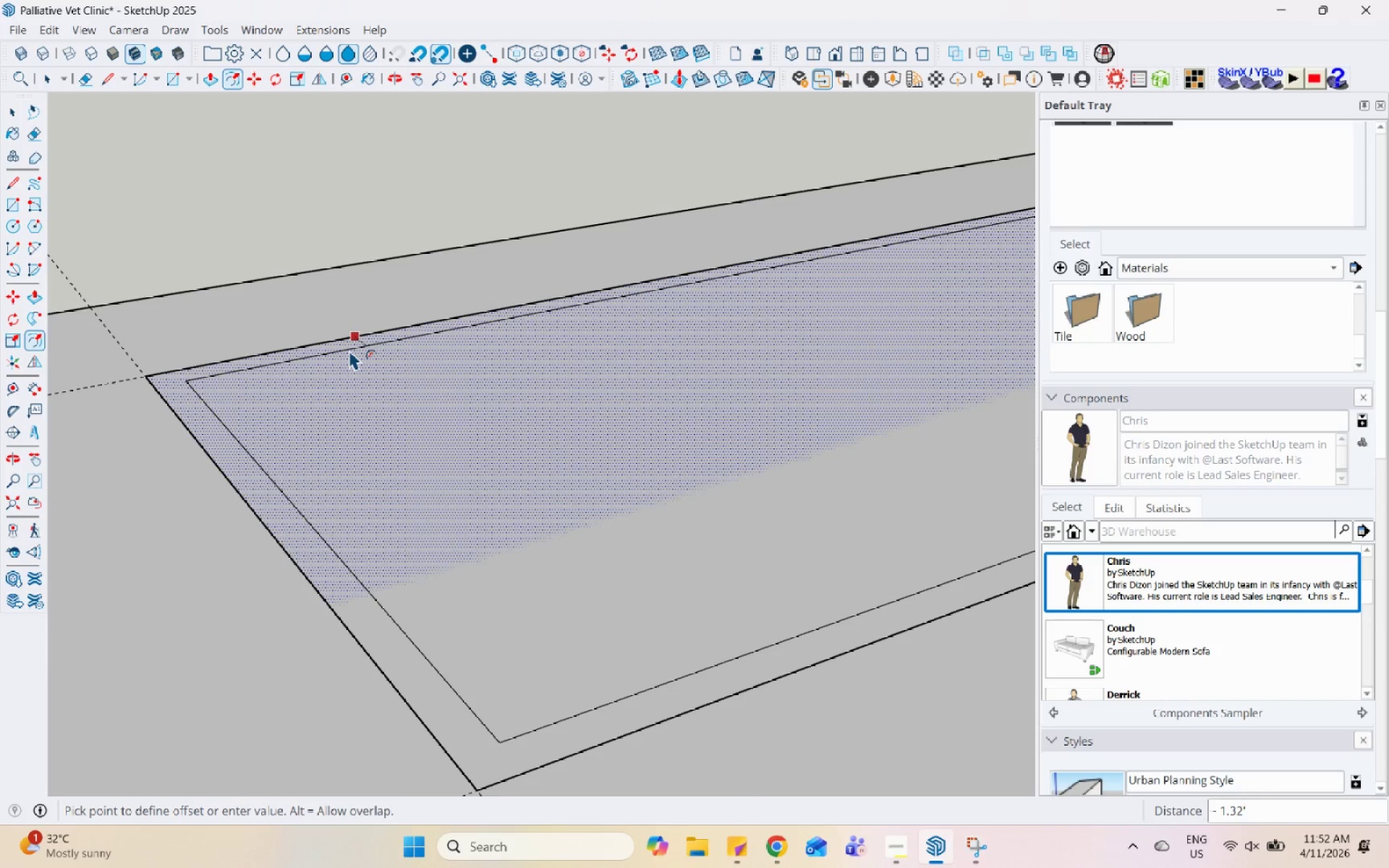 
key(Numpad0)
 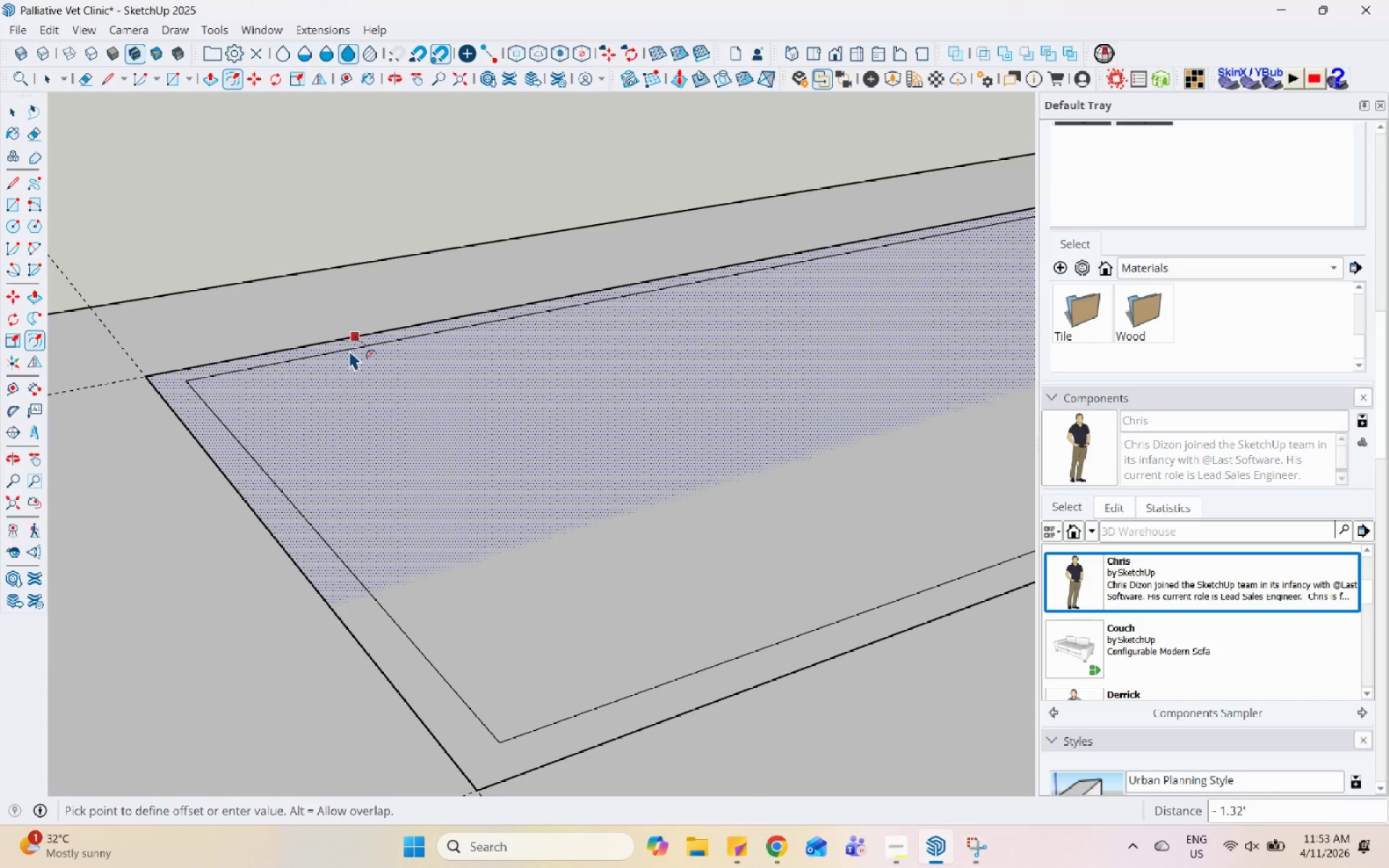 
key(NumpadDecimal)
 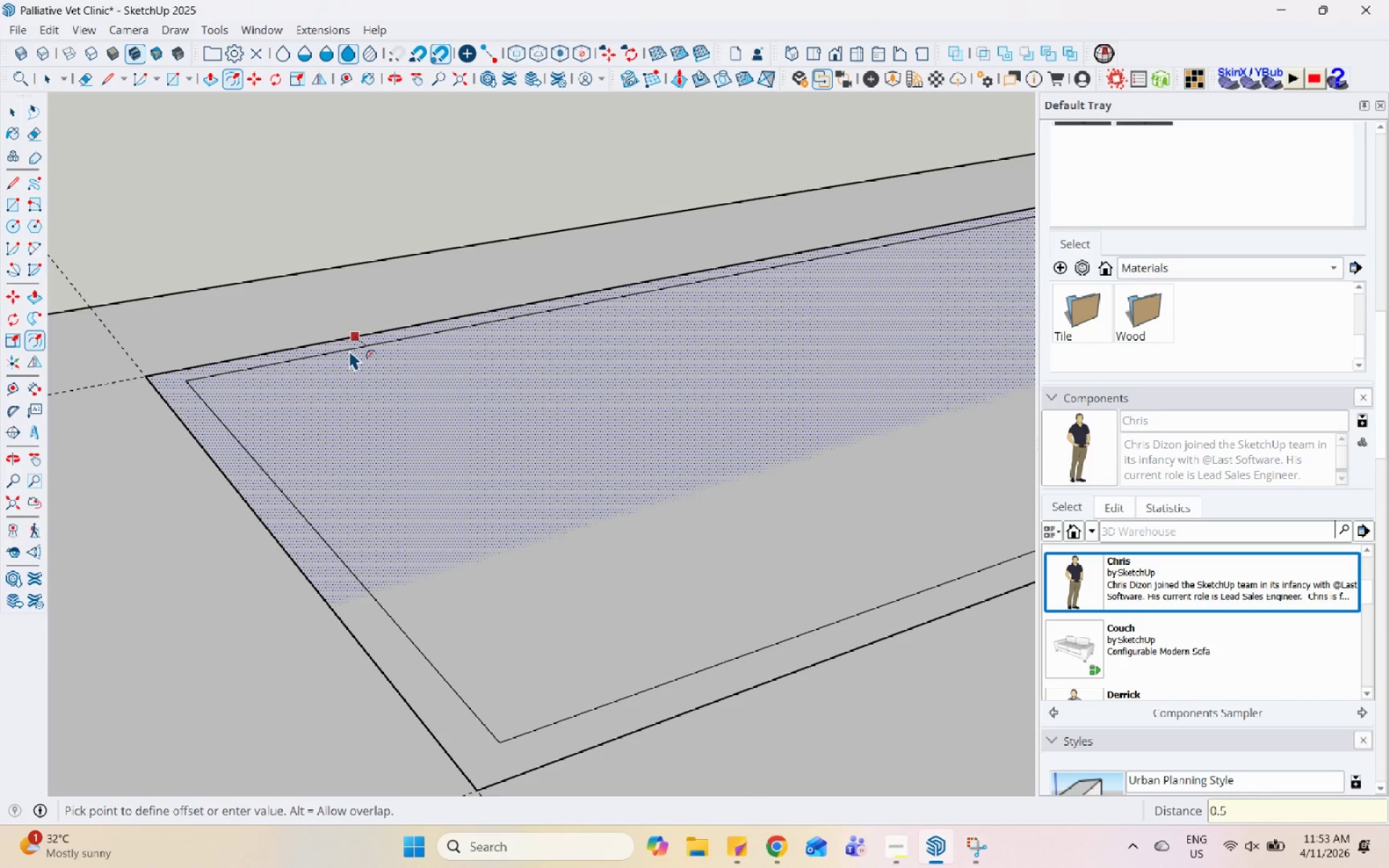 
key(Numpad5)
 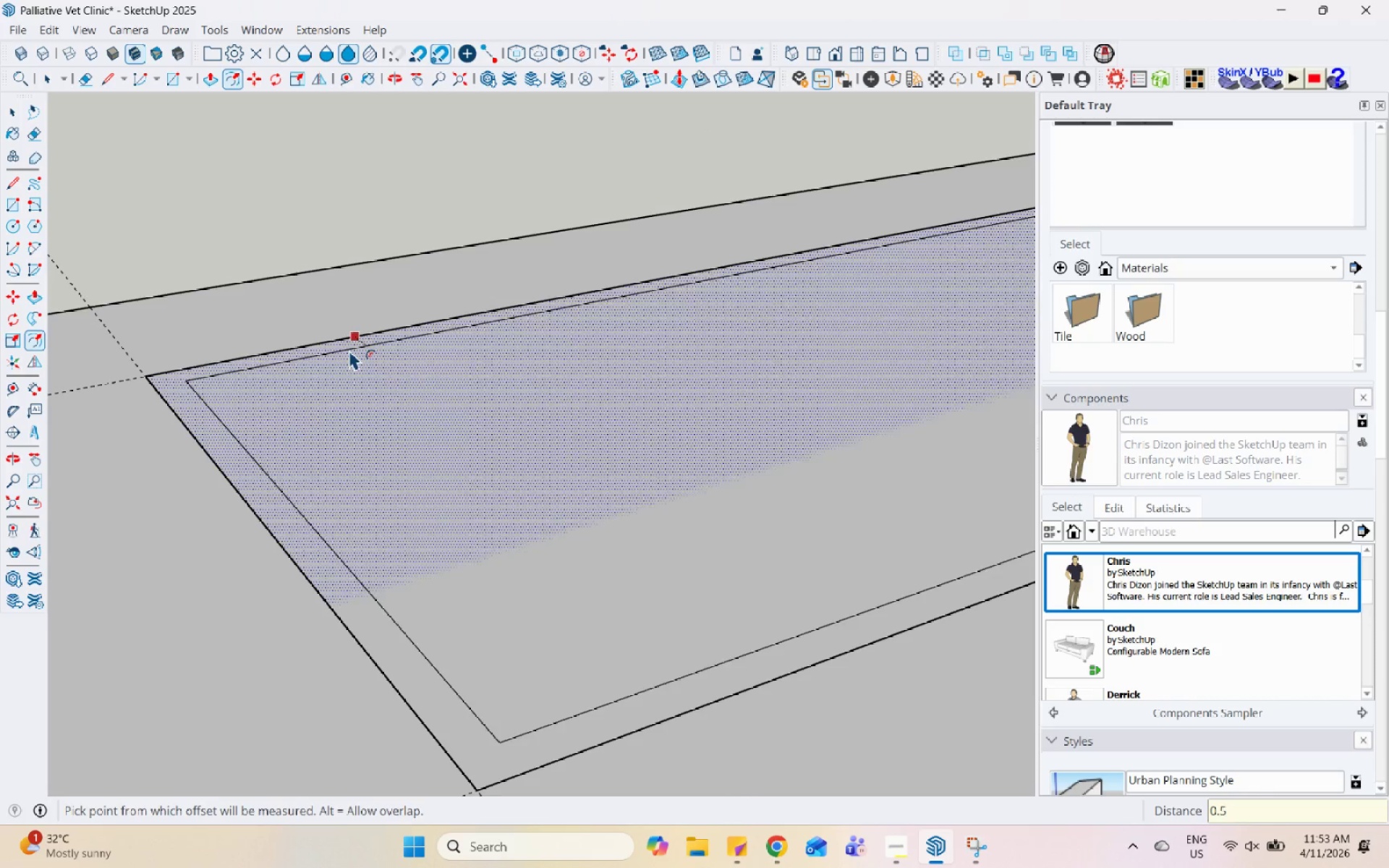 
key(Enter)
 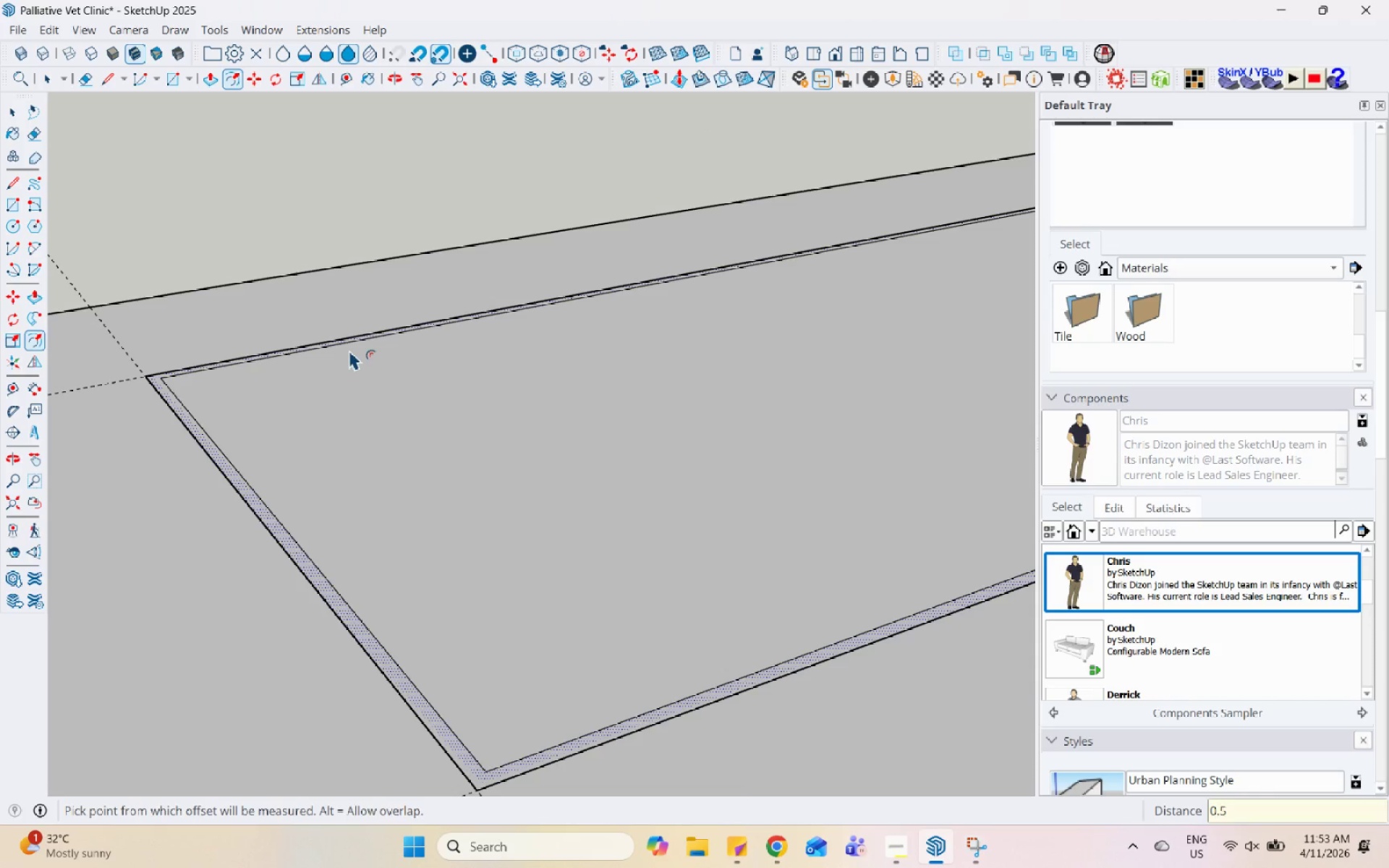 
key(Space)
 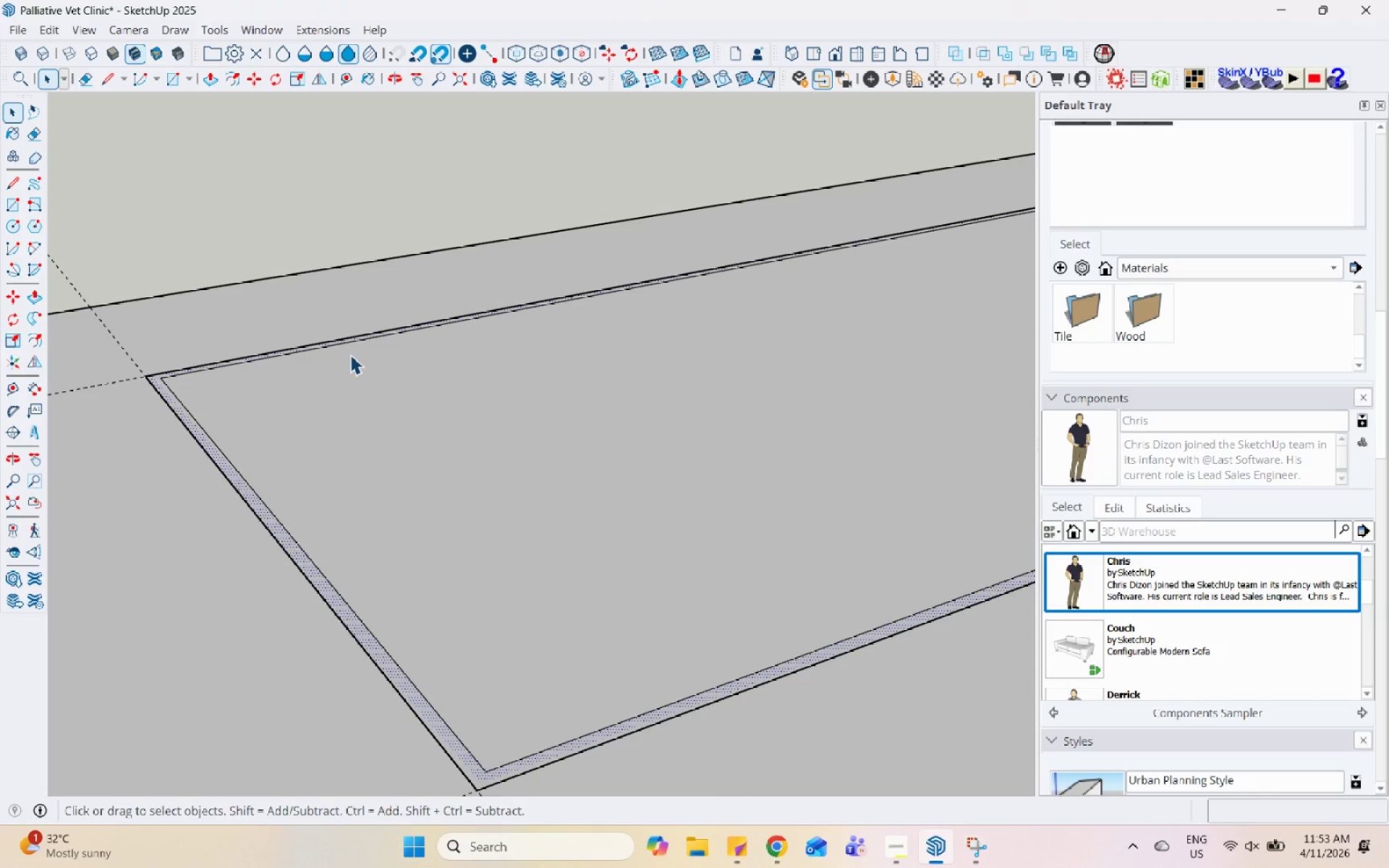 
scroll: coordinate [371, 457], scroll_direction: down, amount: 4.0
 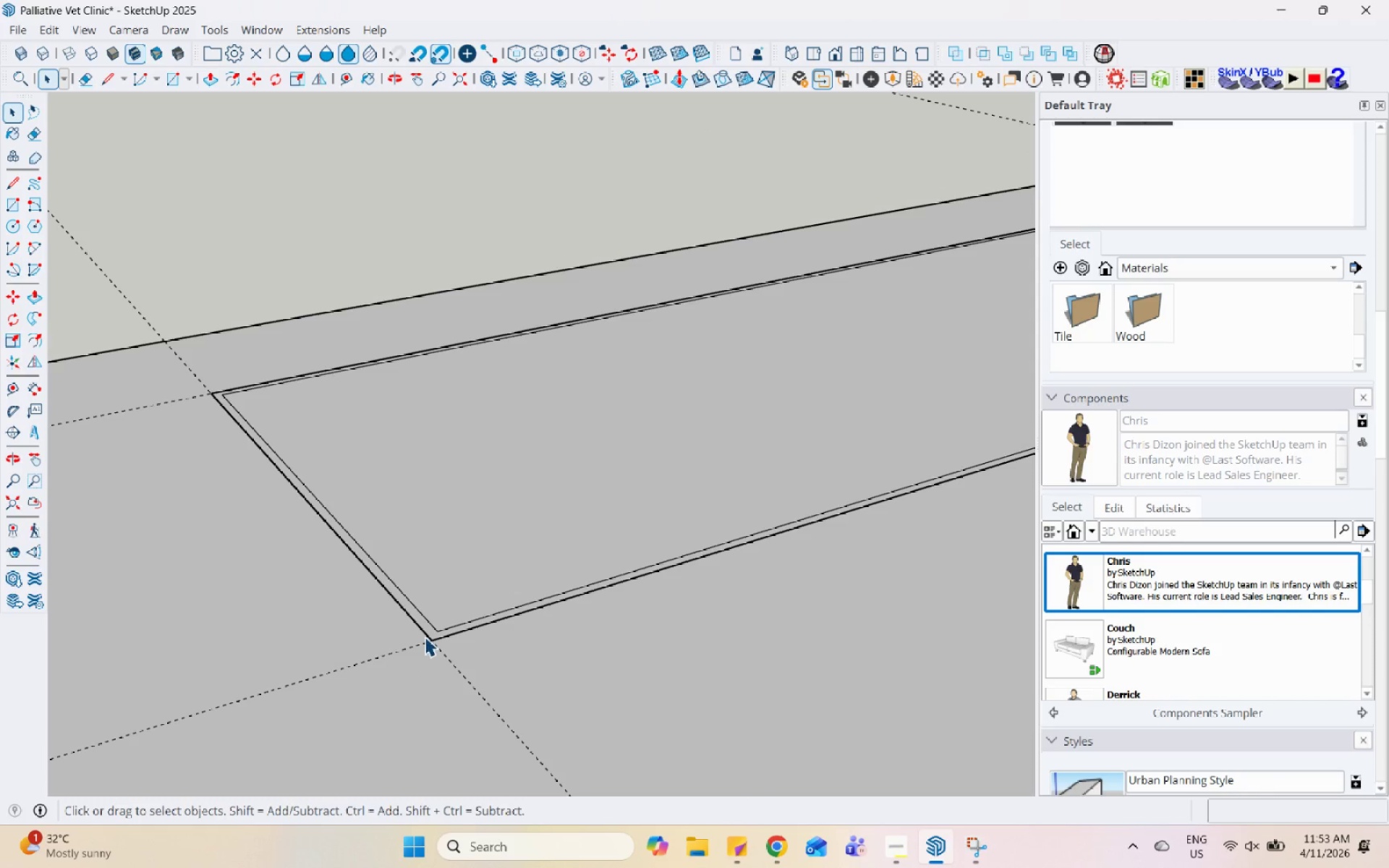 
left_click([435, 633])
 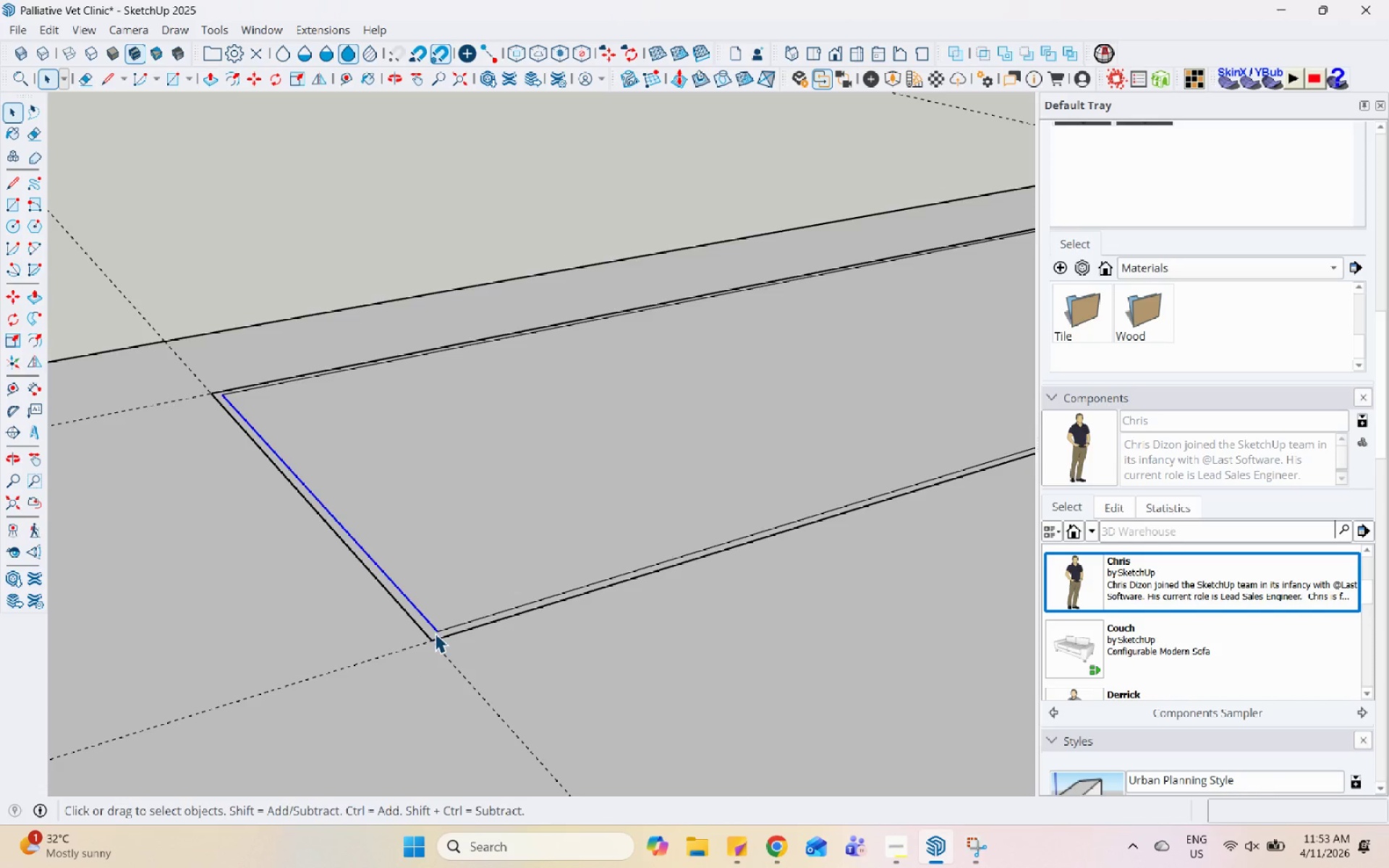 
left_click([428, 631])
 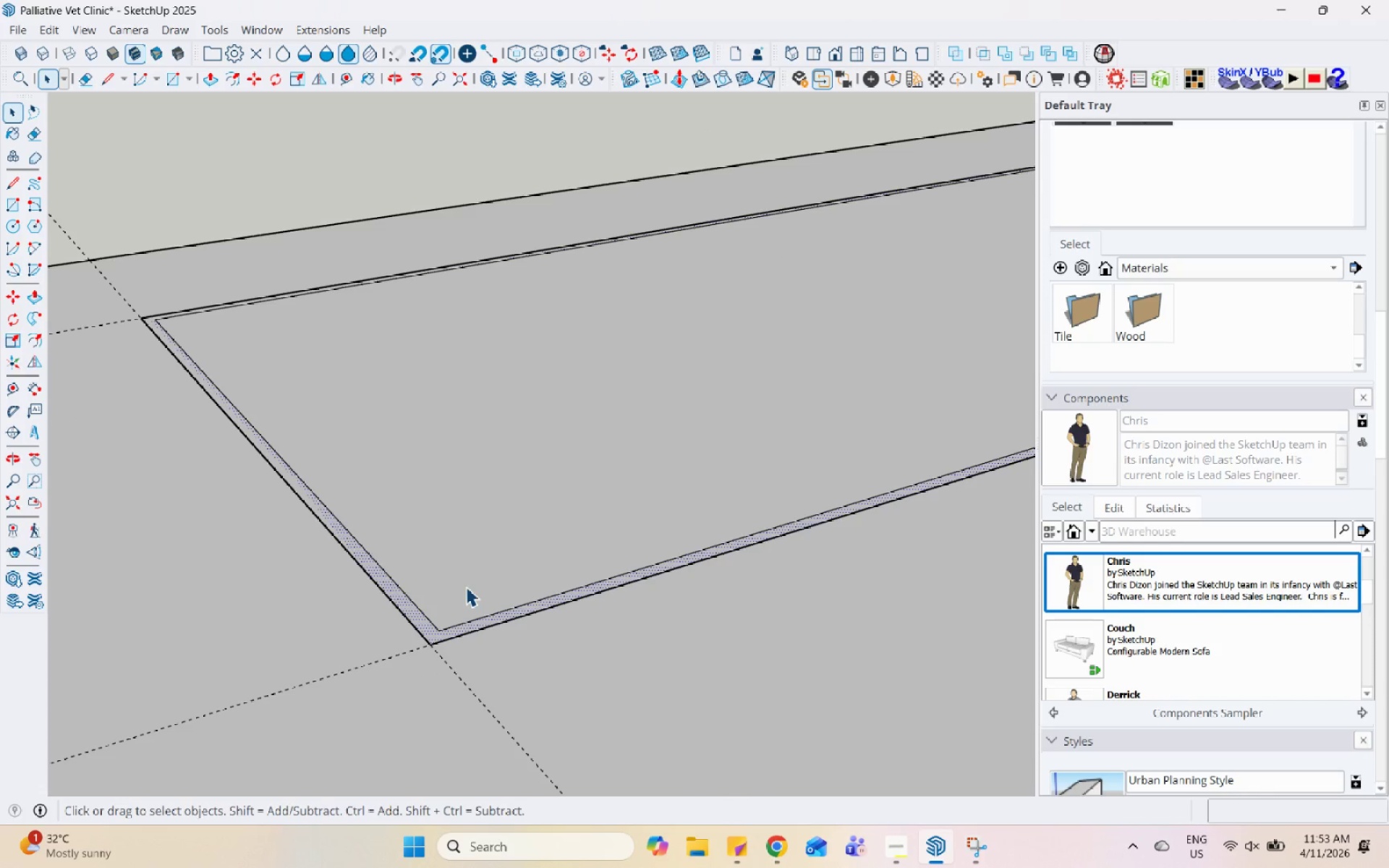 
scroll: coordinate [435, 633], scroll_direction: up, amount: 4.0
 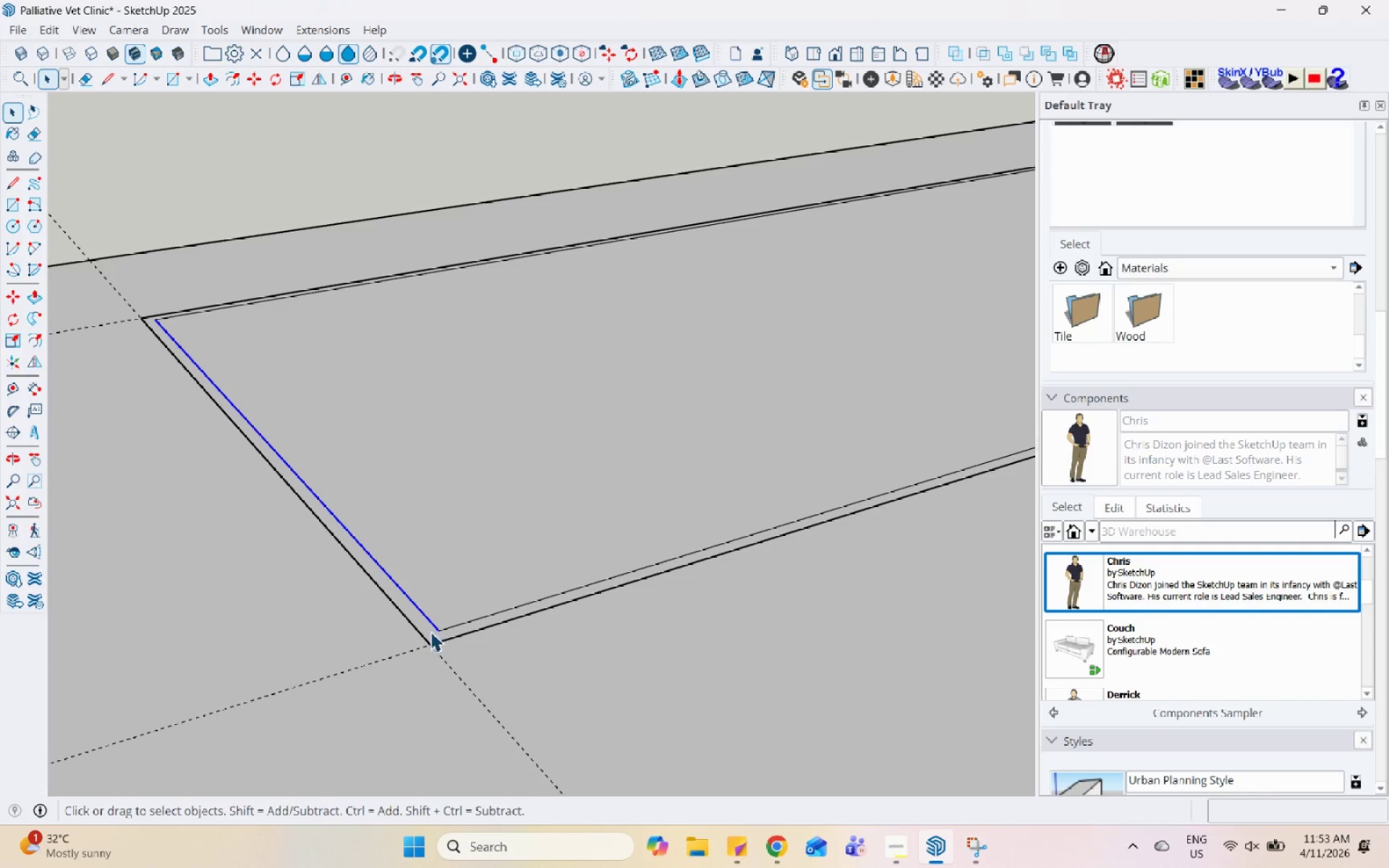 
key(P)
 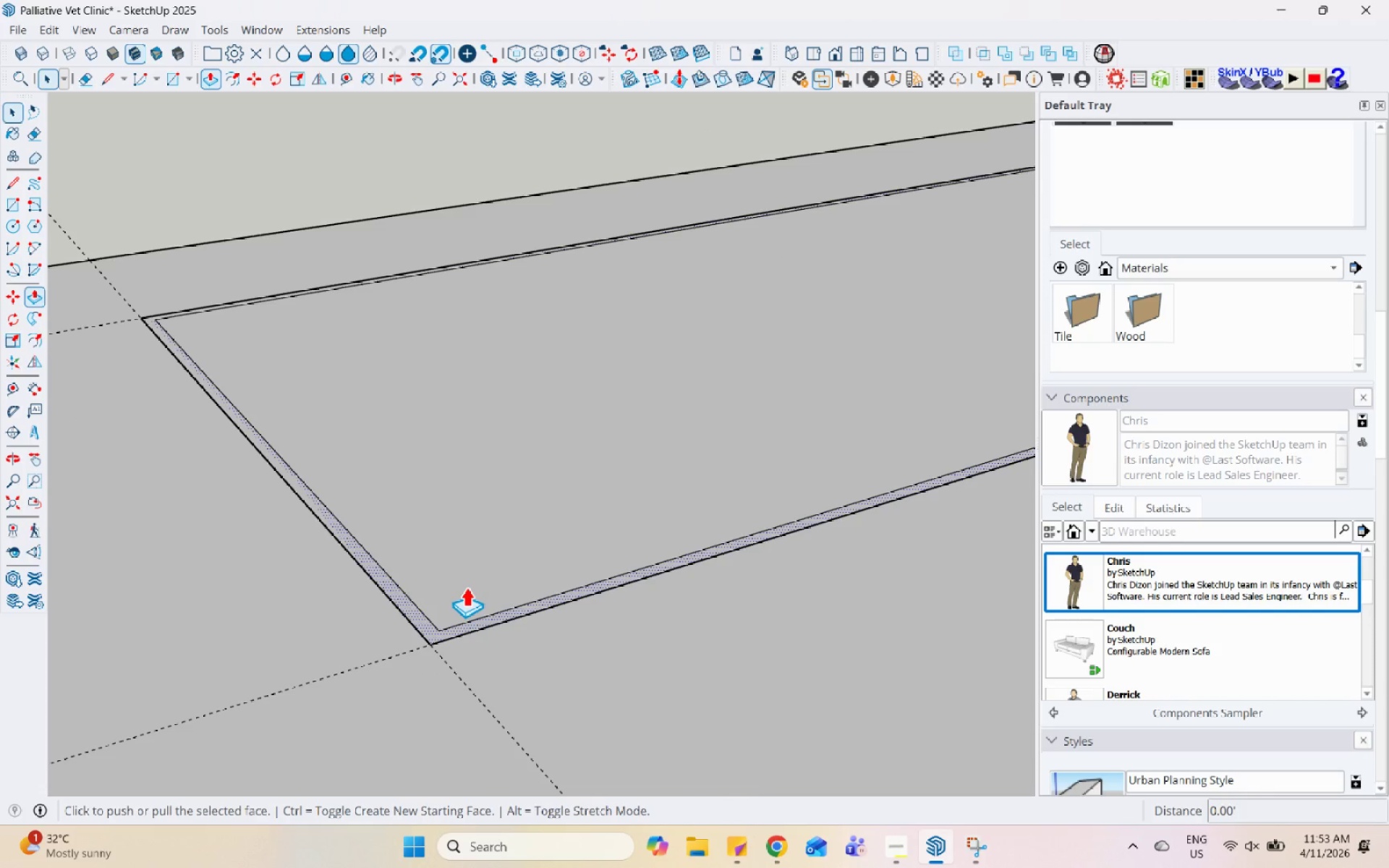 
left_click([466, 587])
 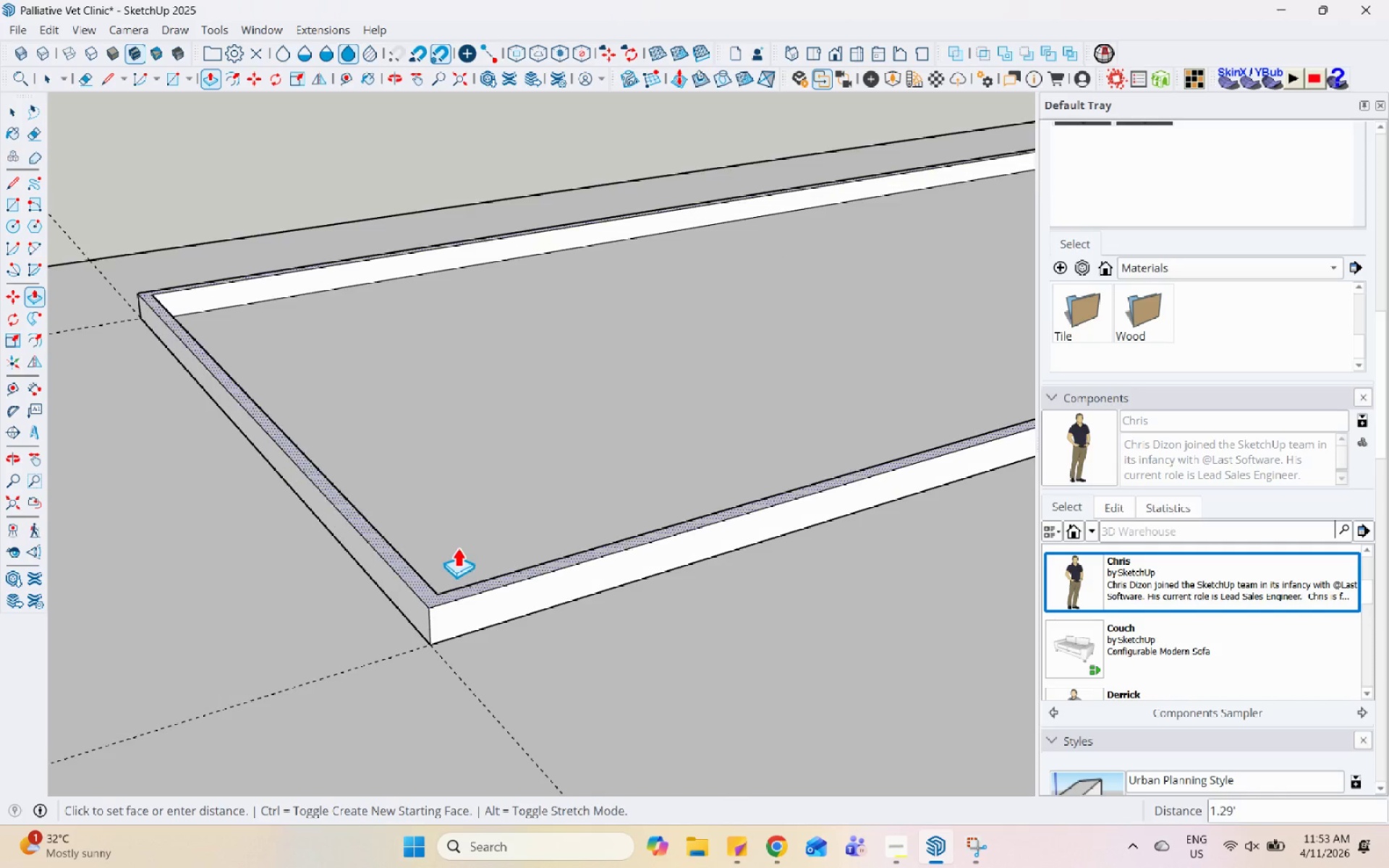 
scroll: coordinate [461, 467], scroll_direction: down, amount: 13.0
 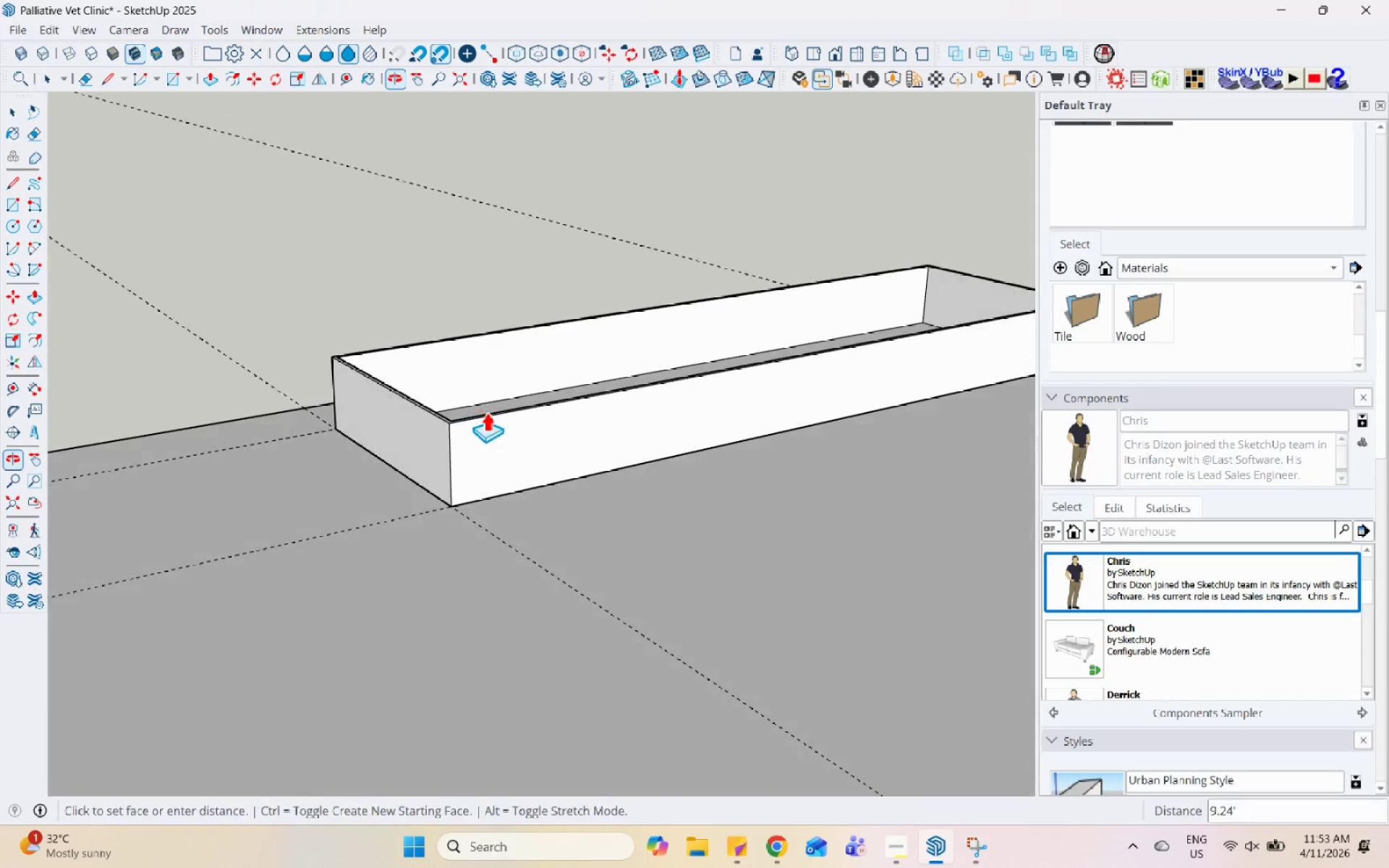 
middle_click([483, 406])
 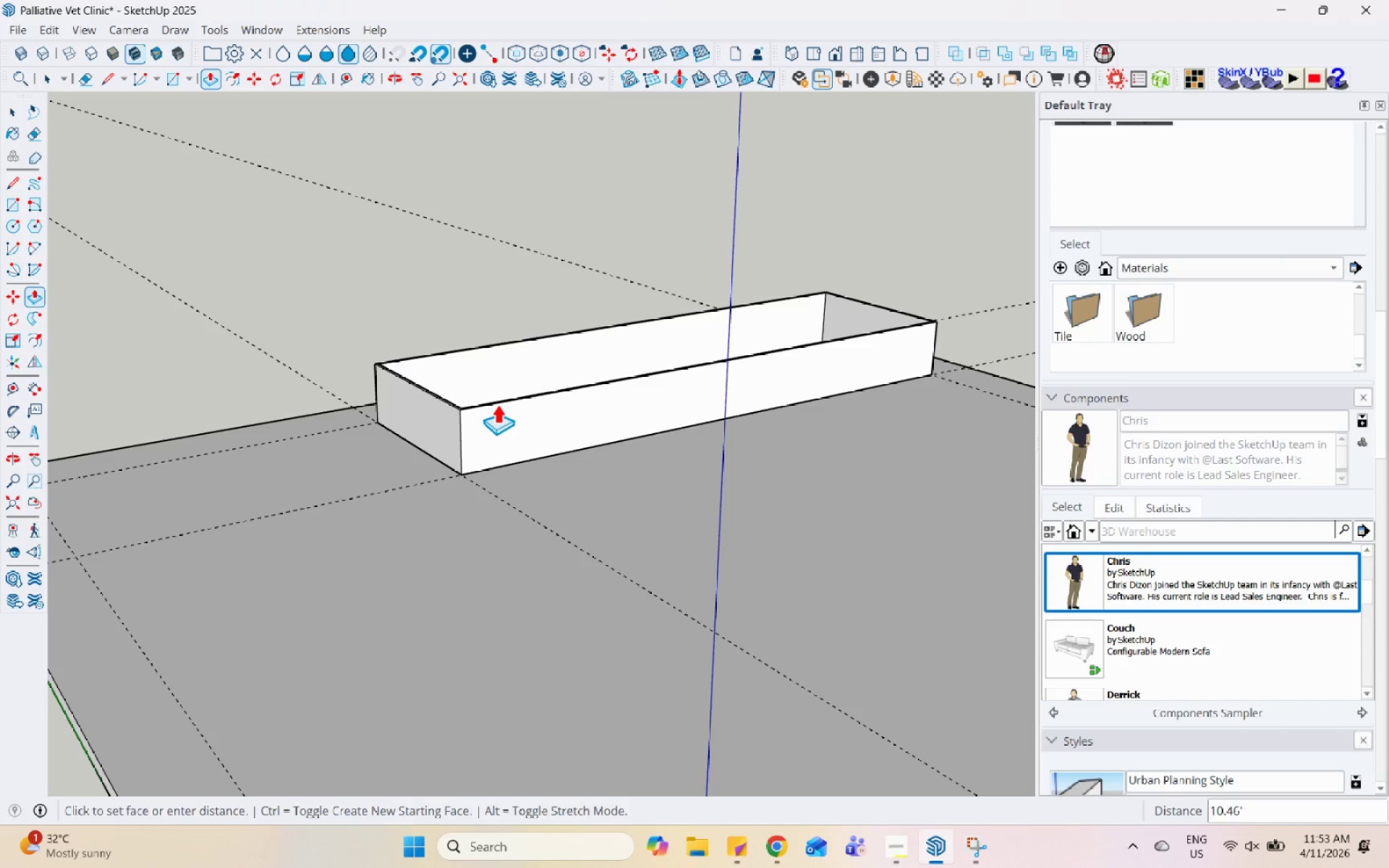 
scroll: coordinate [483, 406], scroll_direction: down, amount: 4.0
 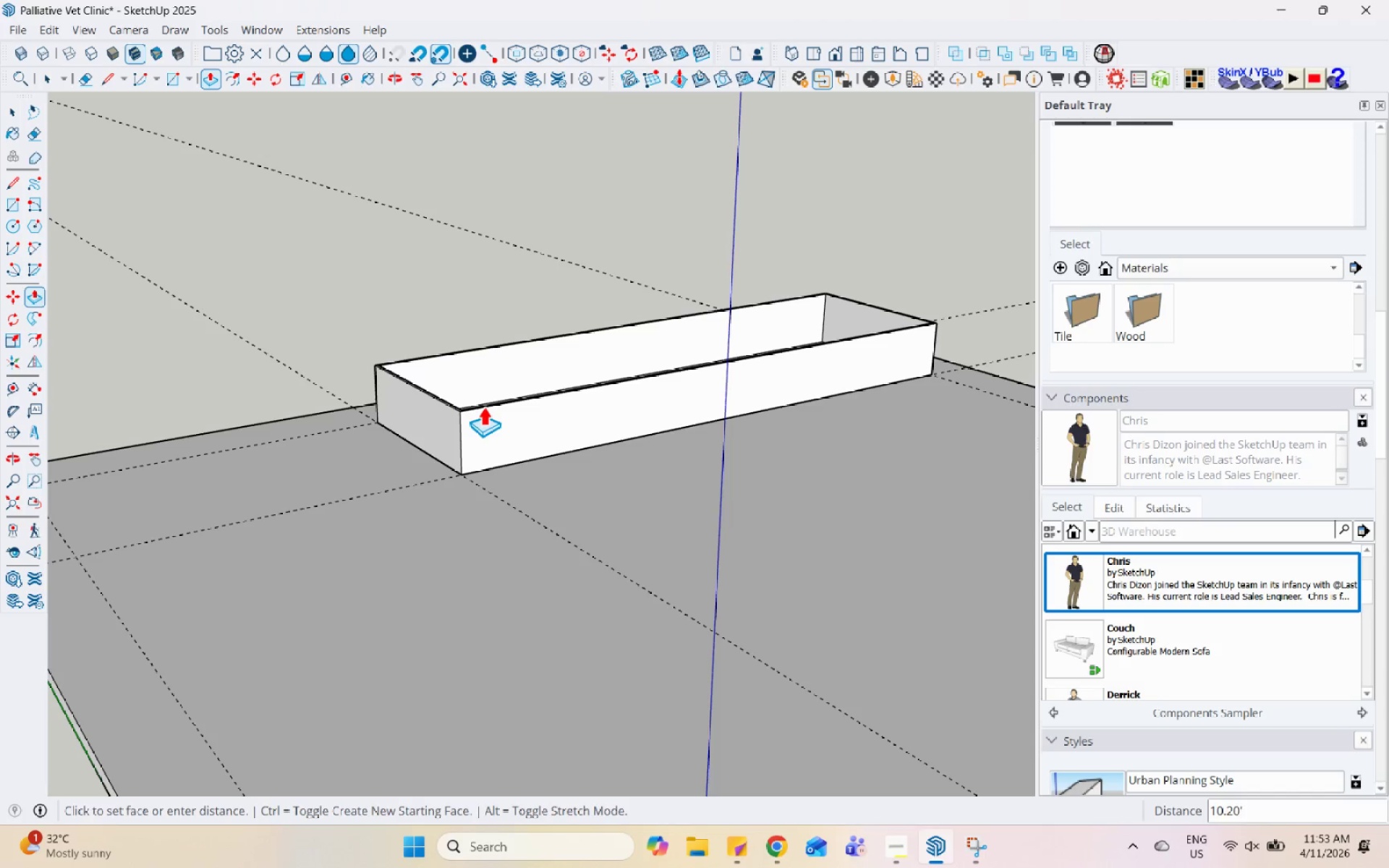 
scroll: coordinate [497, 404], scroll_direction: up, amount: 4.0
 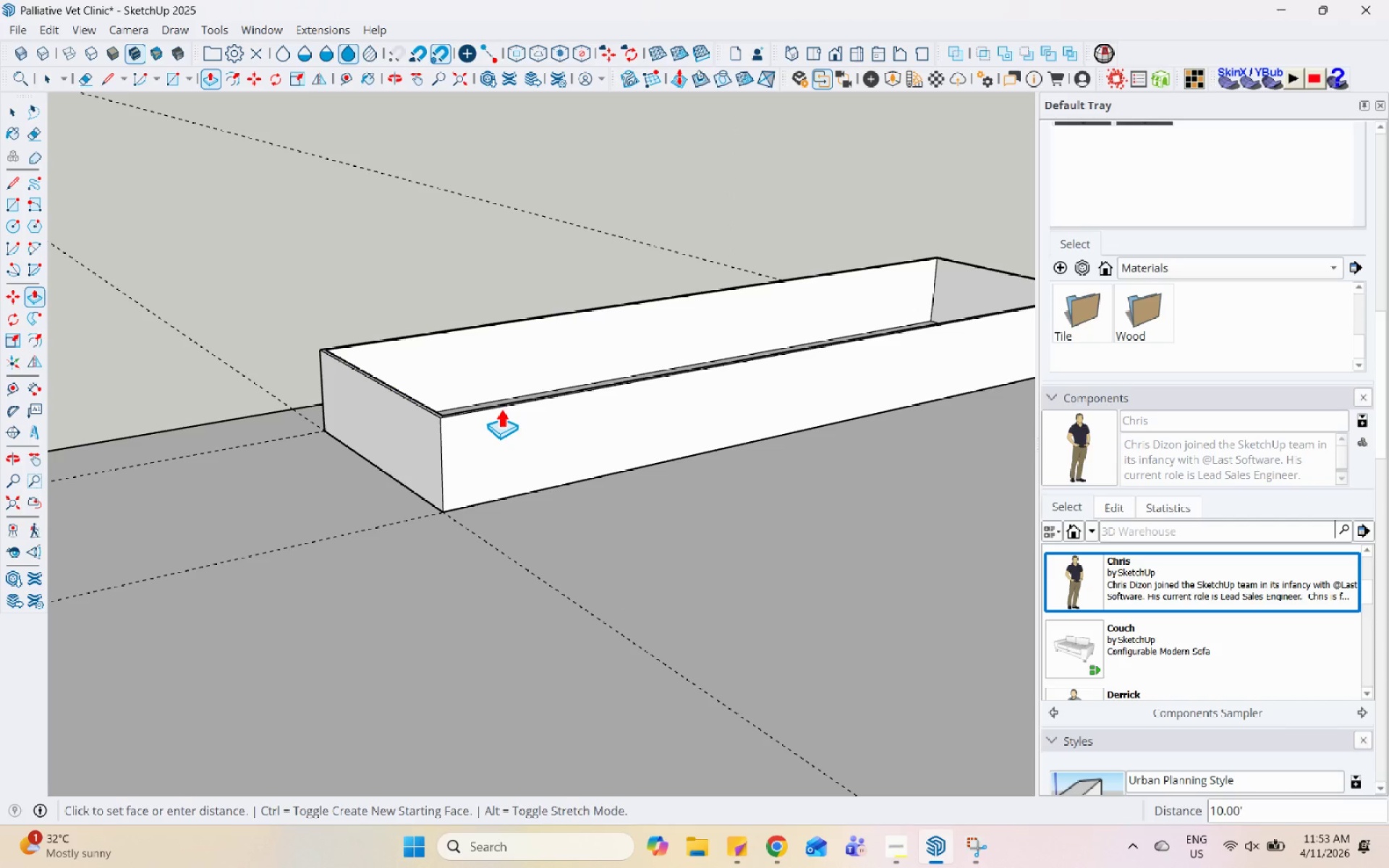 
key(Space)
 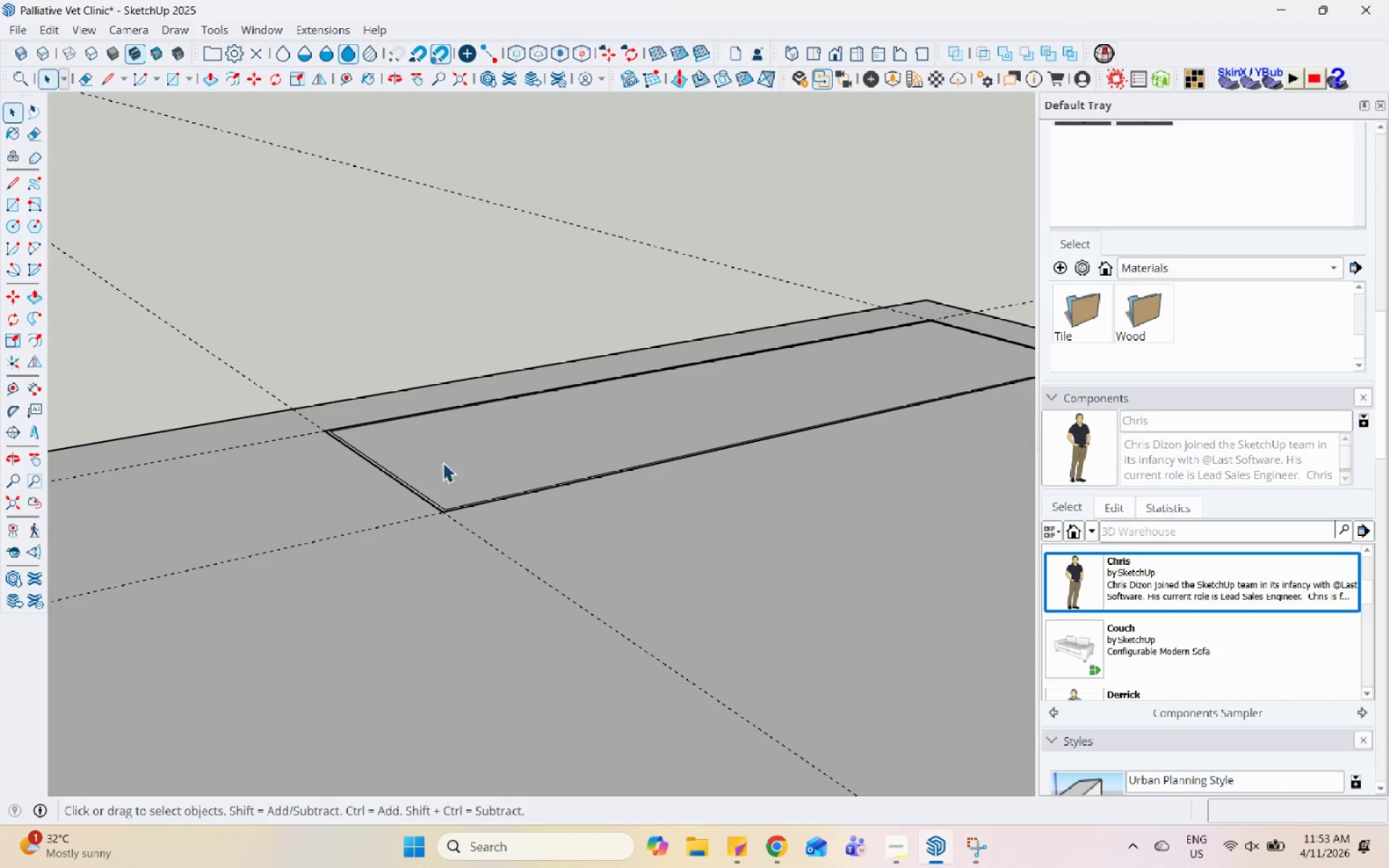 
scroll: coordinate [130, 246], scroll_direction: down, amount: 8.0
 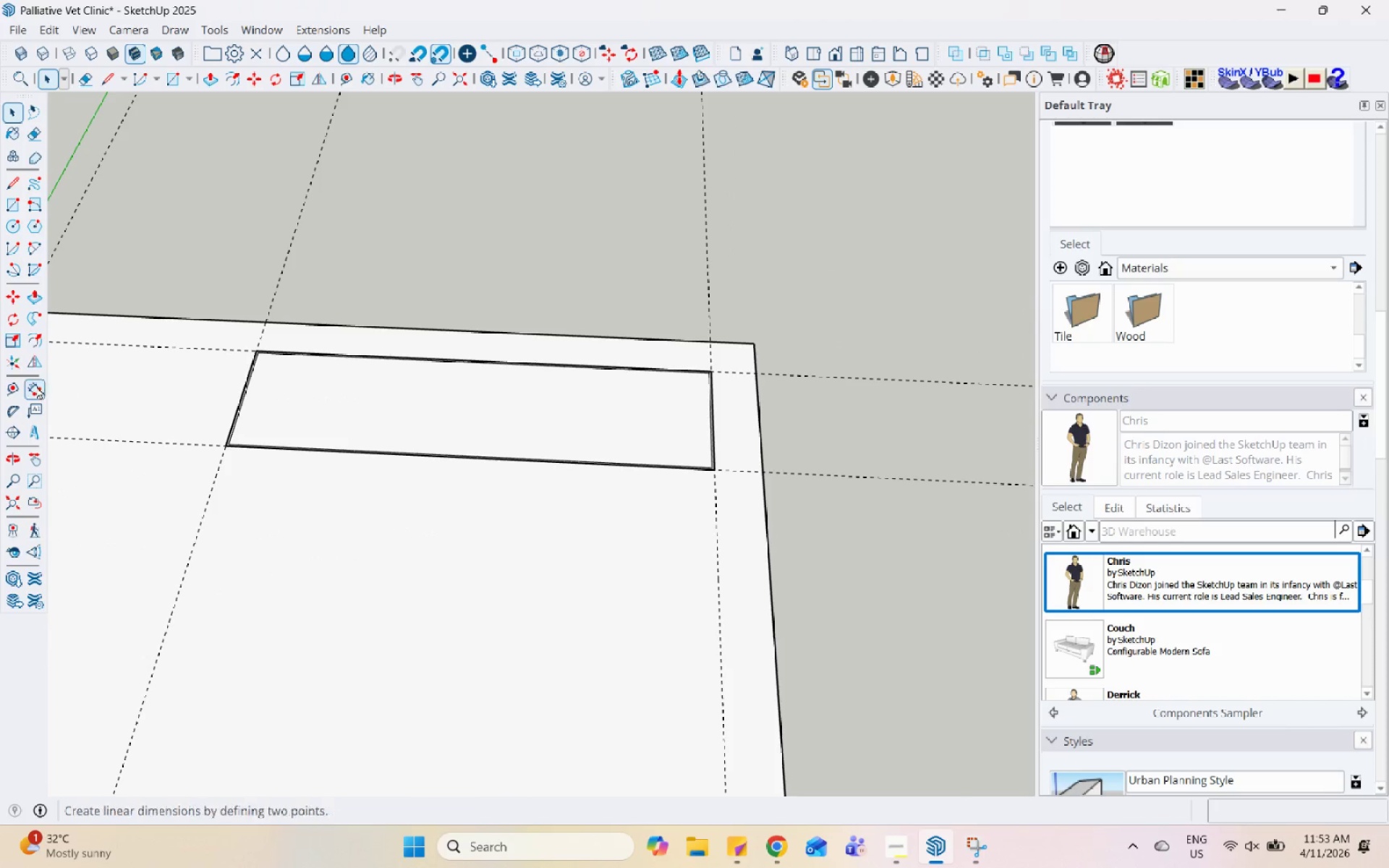 
left_click([7, 386])
 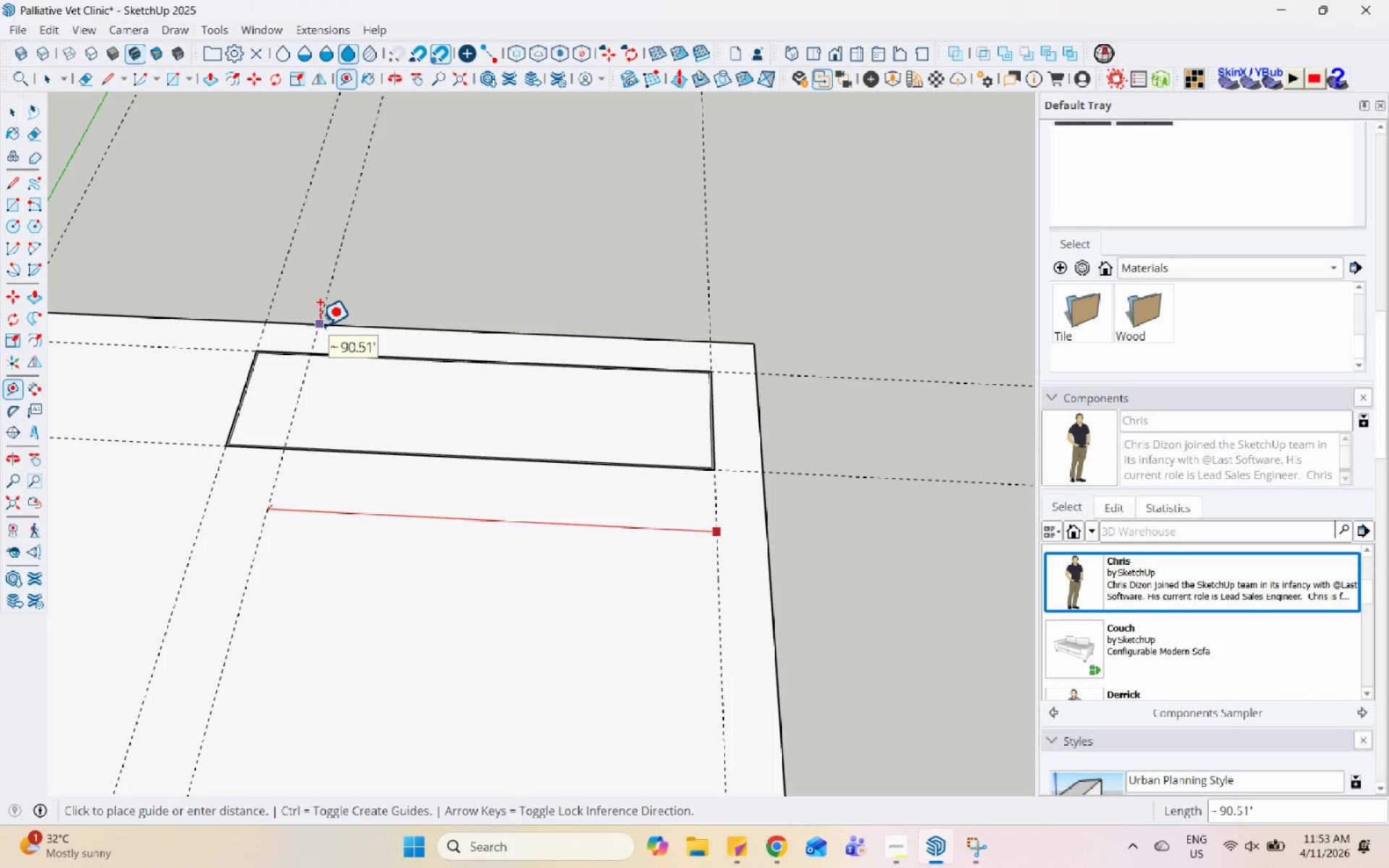 
wait(9.72)
 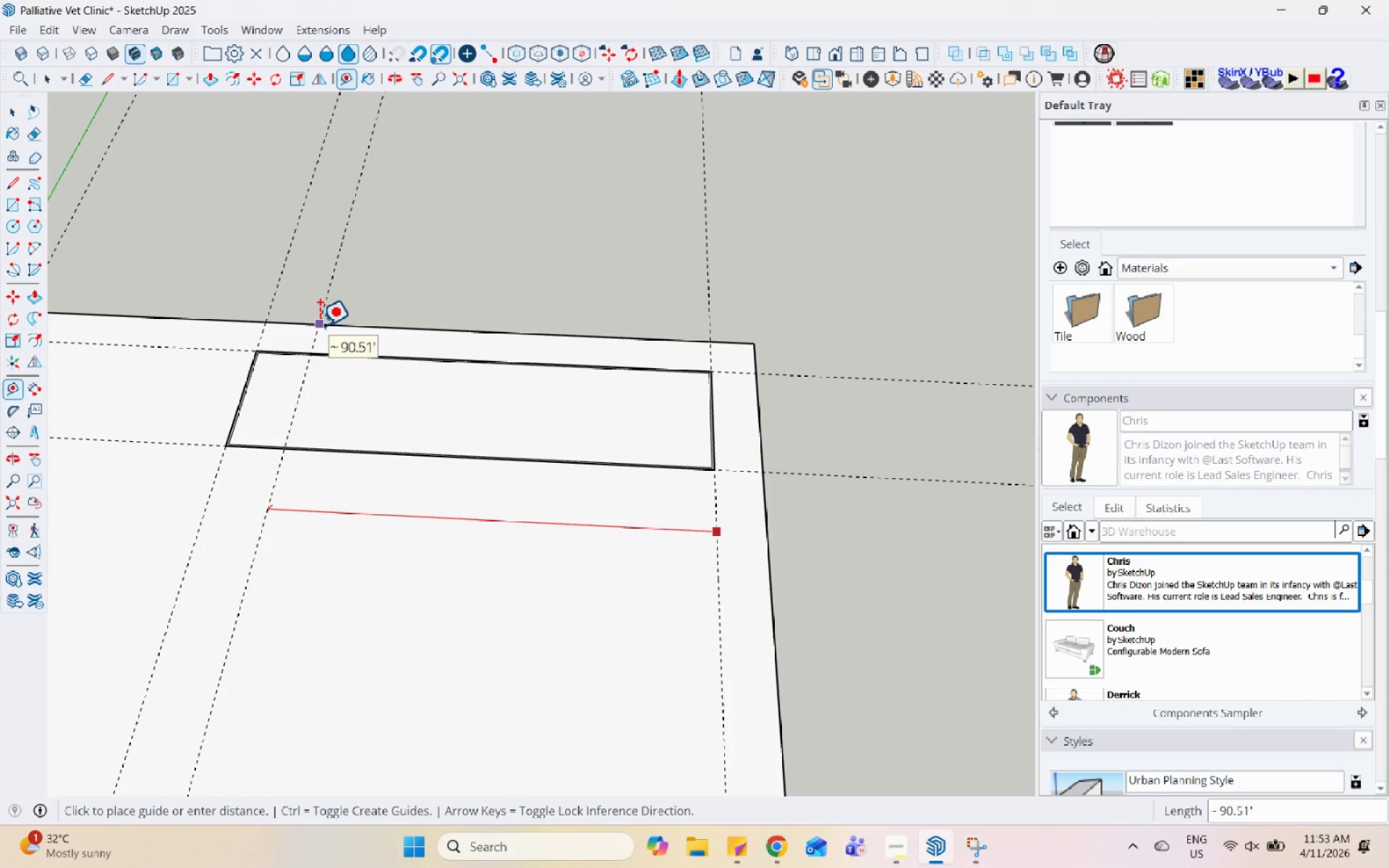 
key(Numpad8)
 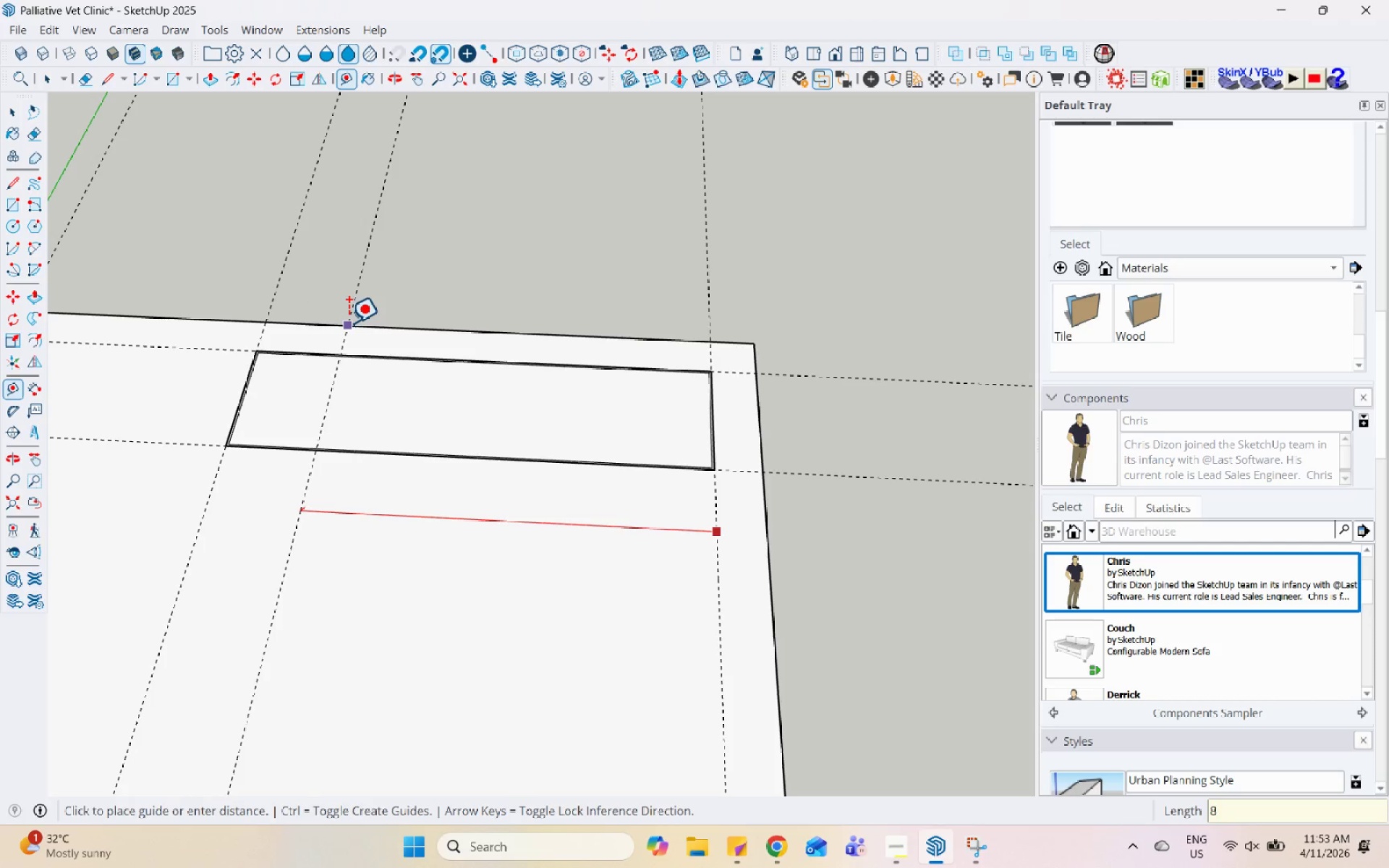 
key(Numpad0)
 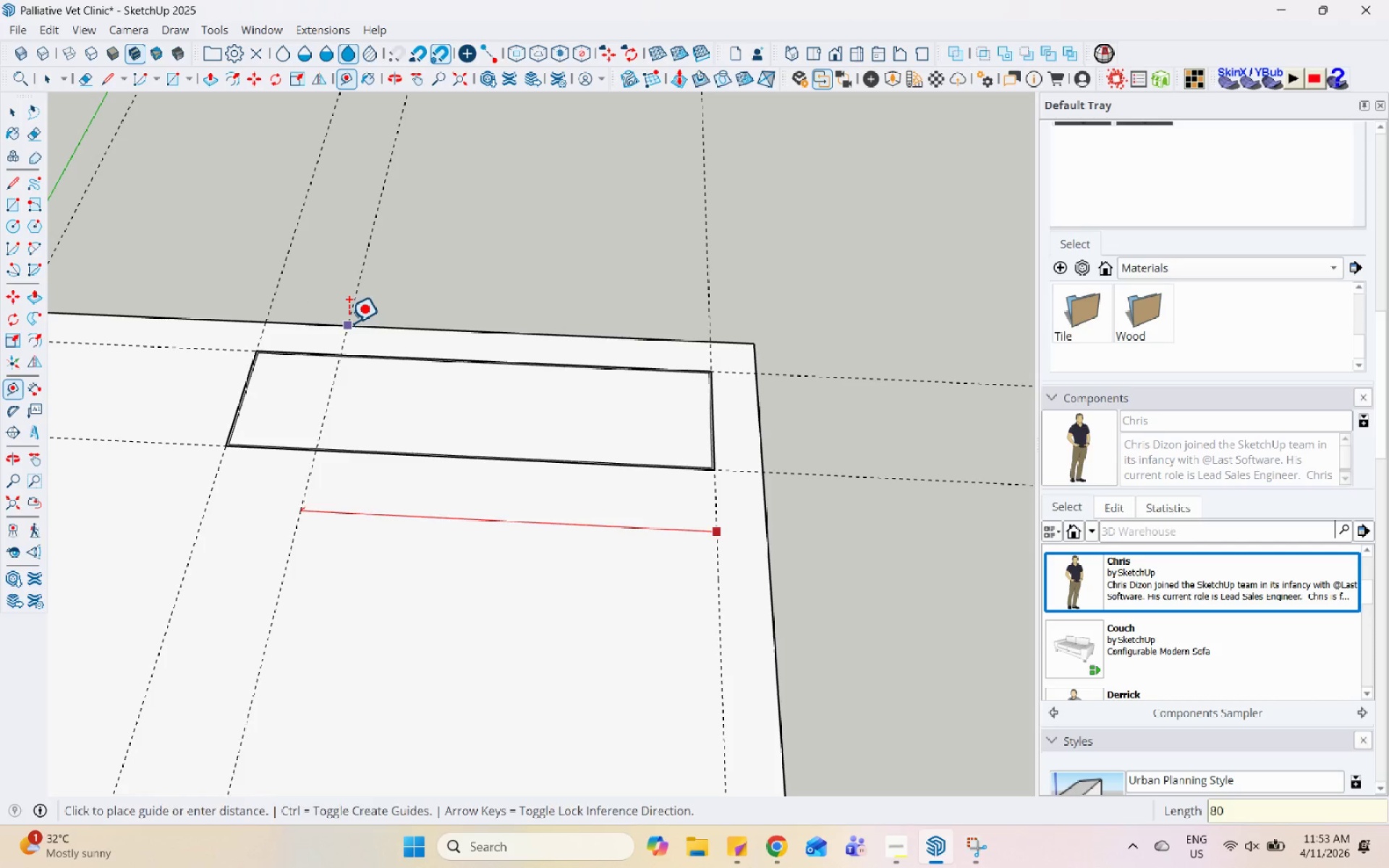 
key(Enter)
 